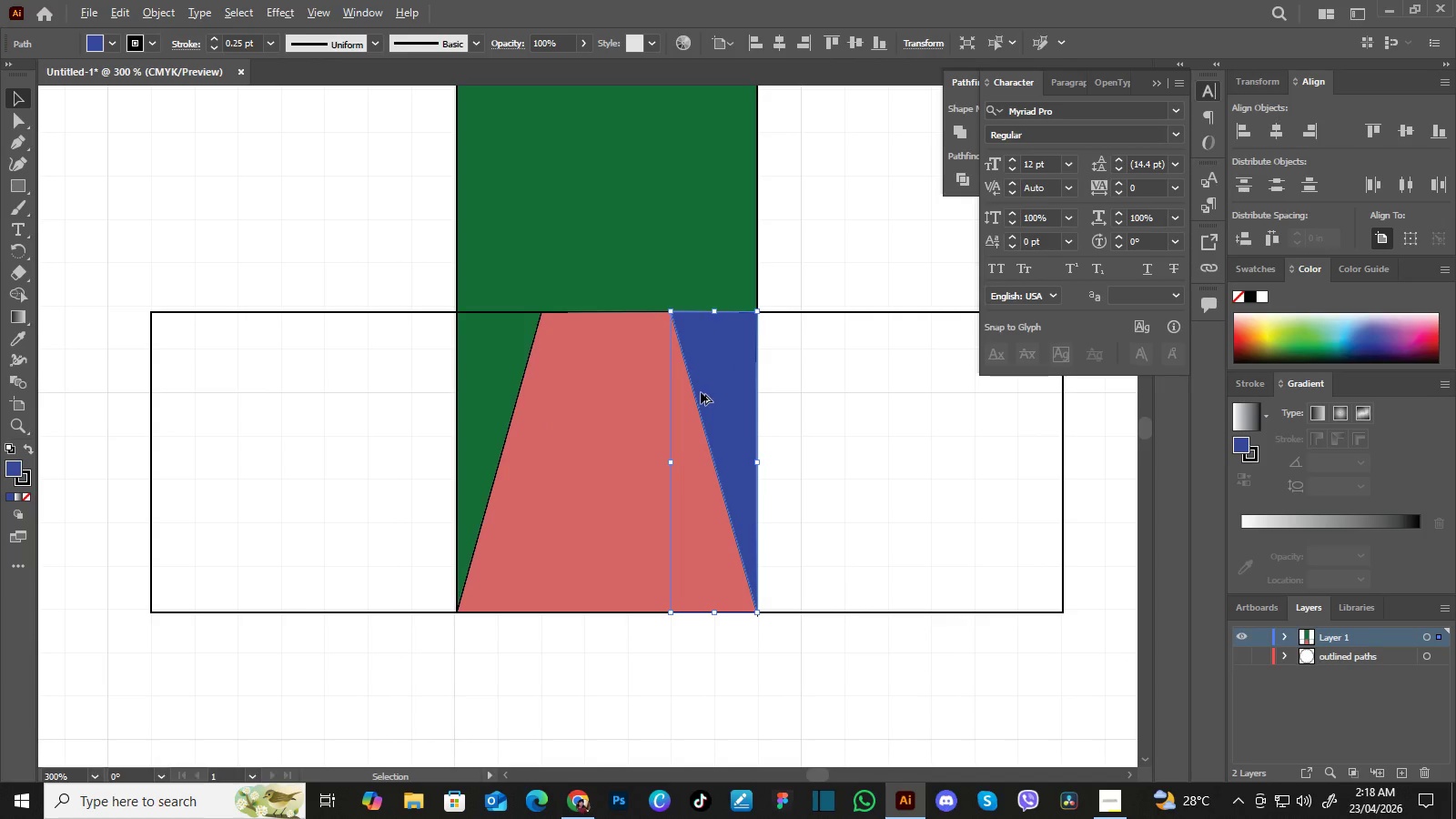 
left_click_drag(start_coordinate=[560, 368], to_coordinate=[689, 407])
 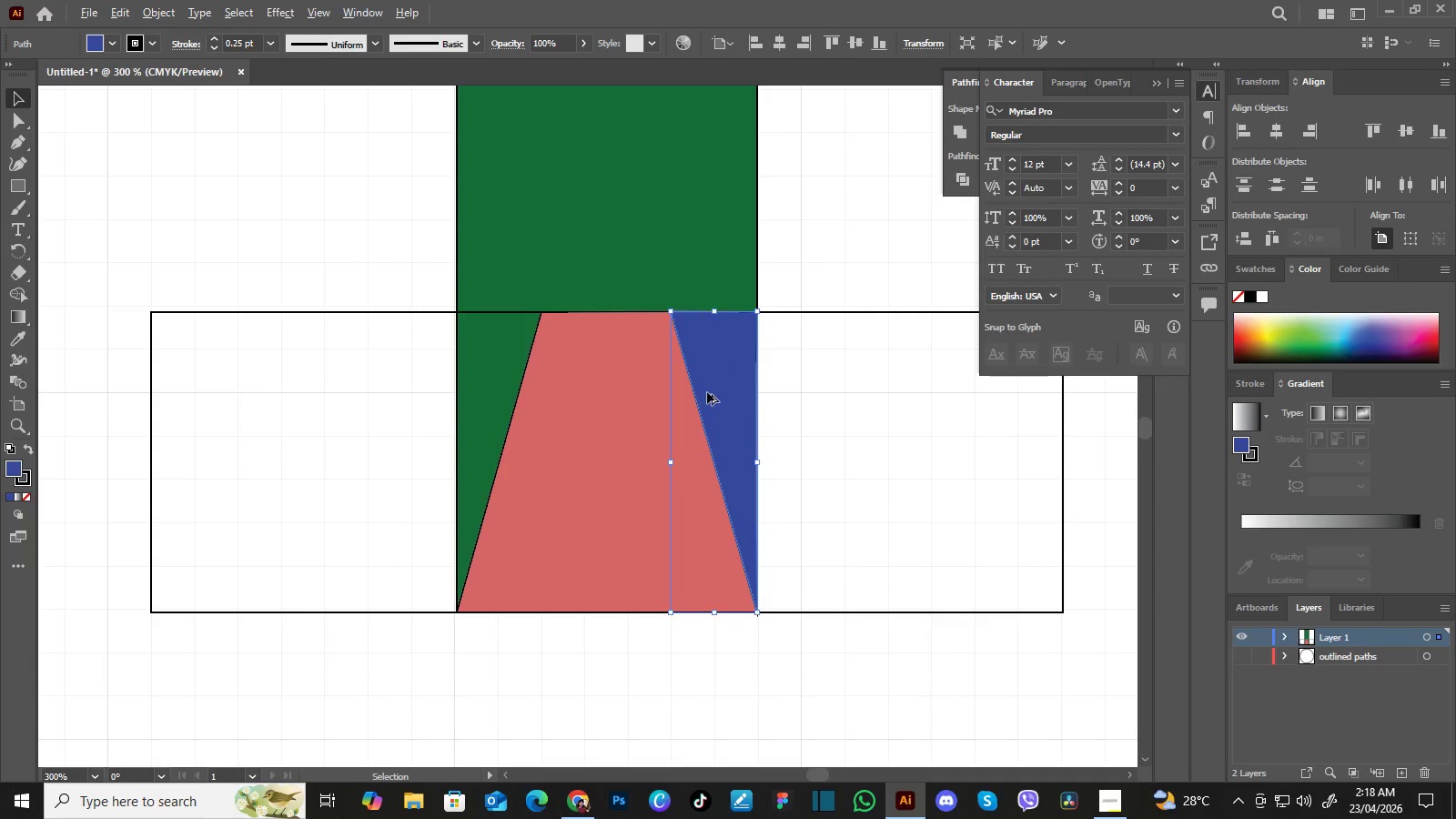 
hold_key(key=AltLeft, duration=2.78)
left_click_drag(start_coordinate=[708, 392], to_coordinate=[500, 393])
 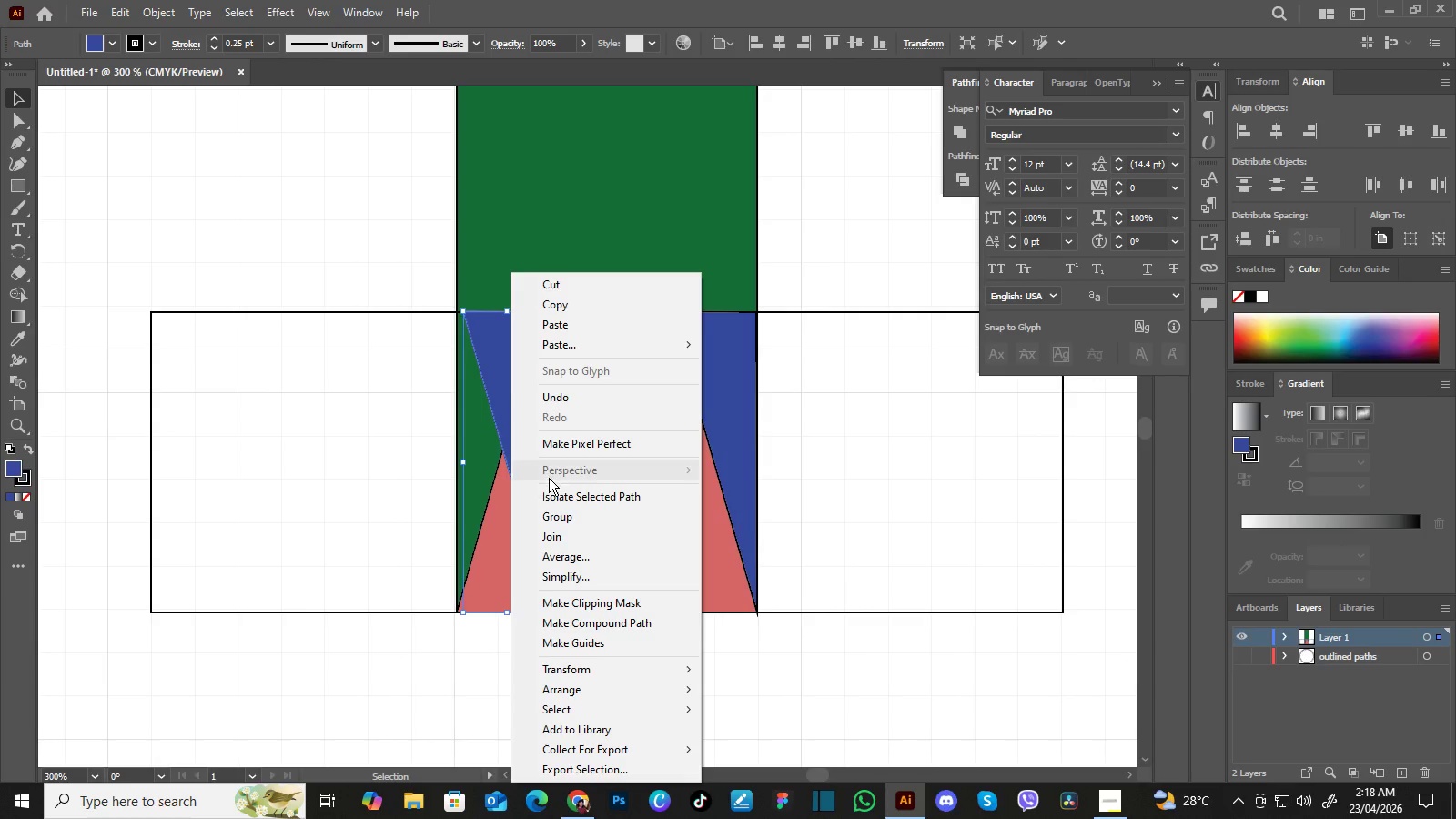 
hold_key(key=ShiftLeft, duration=1.5)
 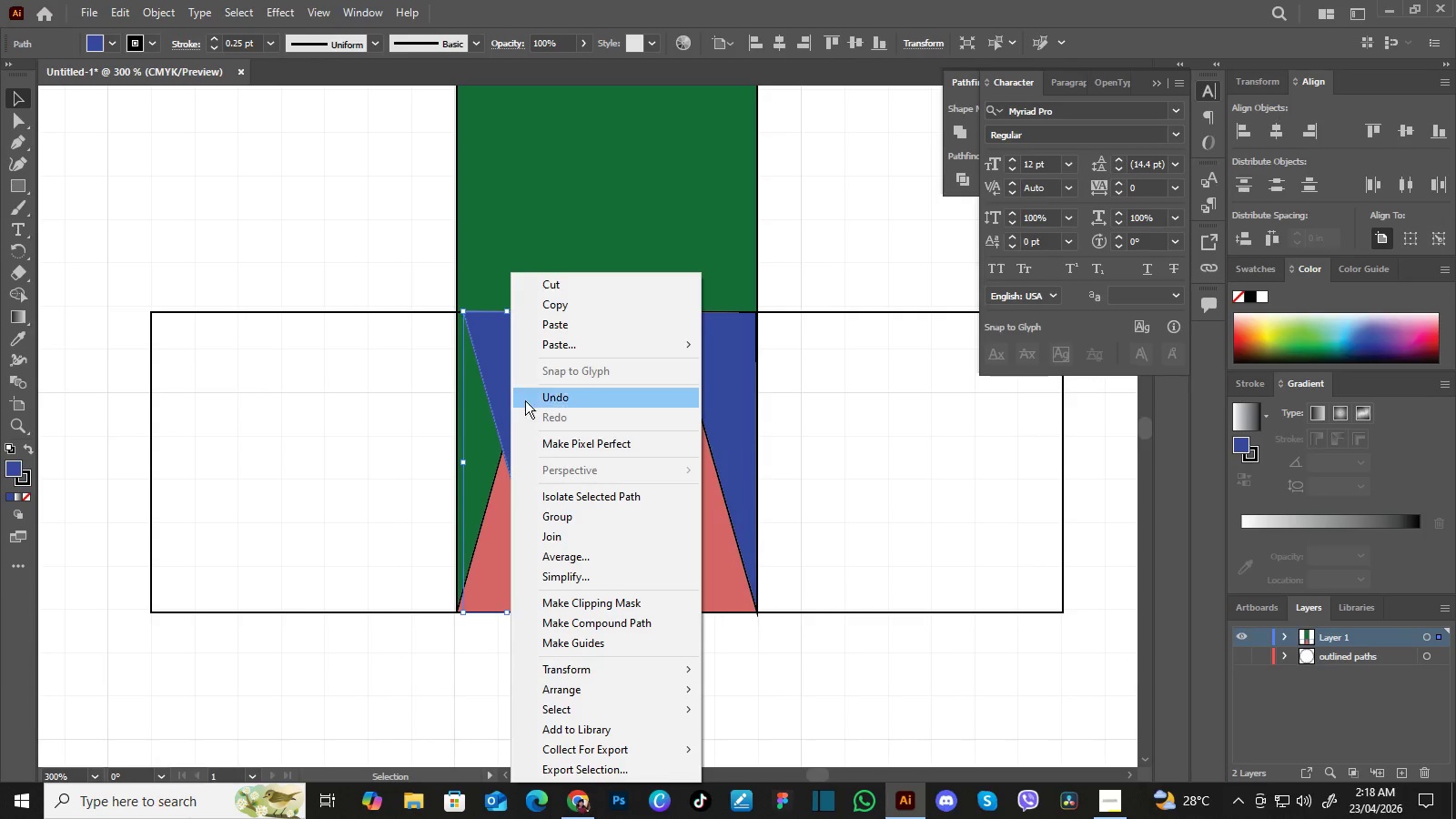 
hold_key(key=ShiftLeft, duration=0.39)
 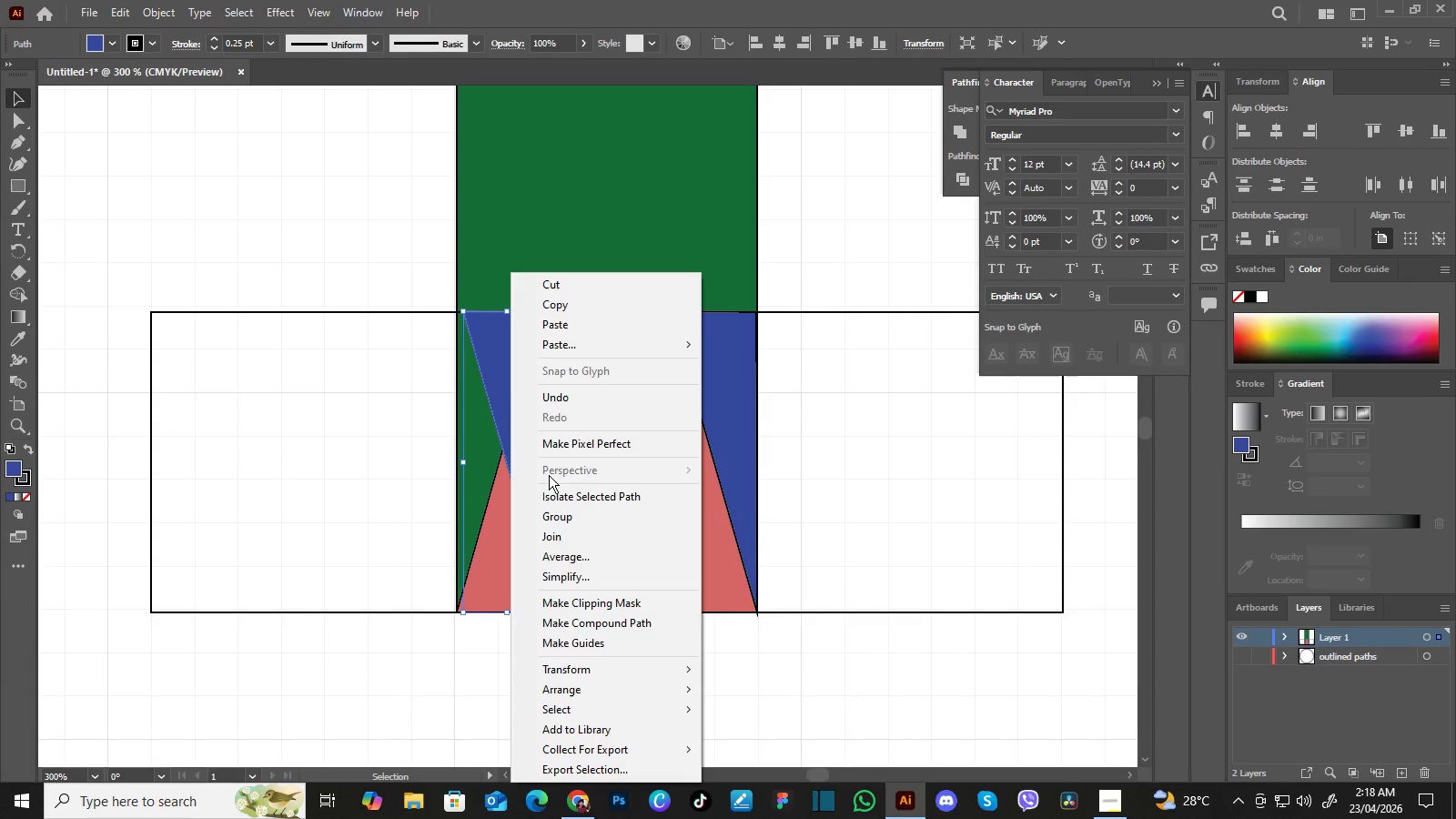 
right_click([511, 389])
 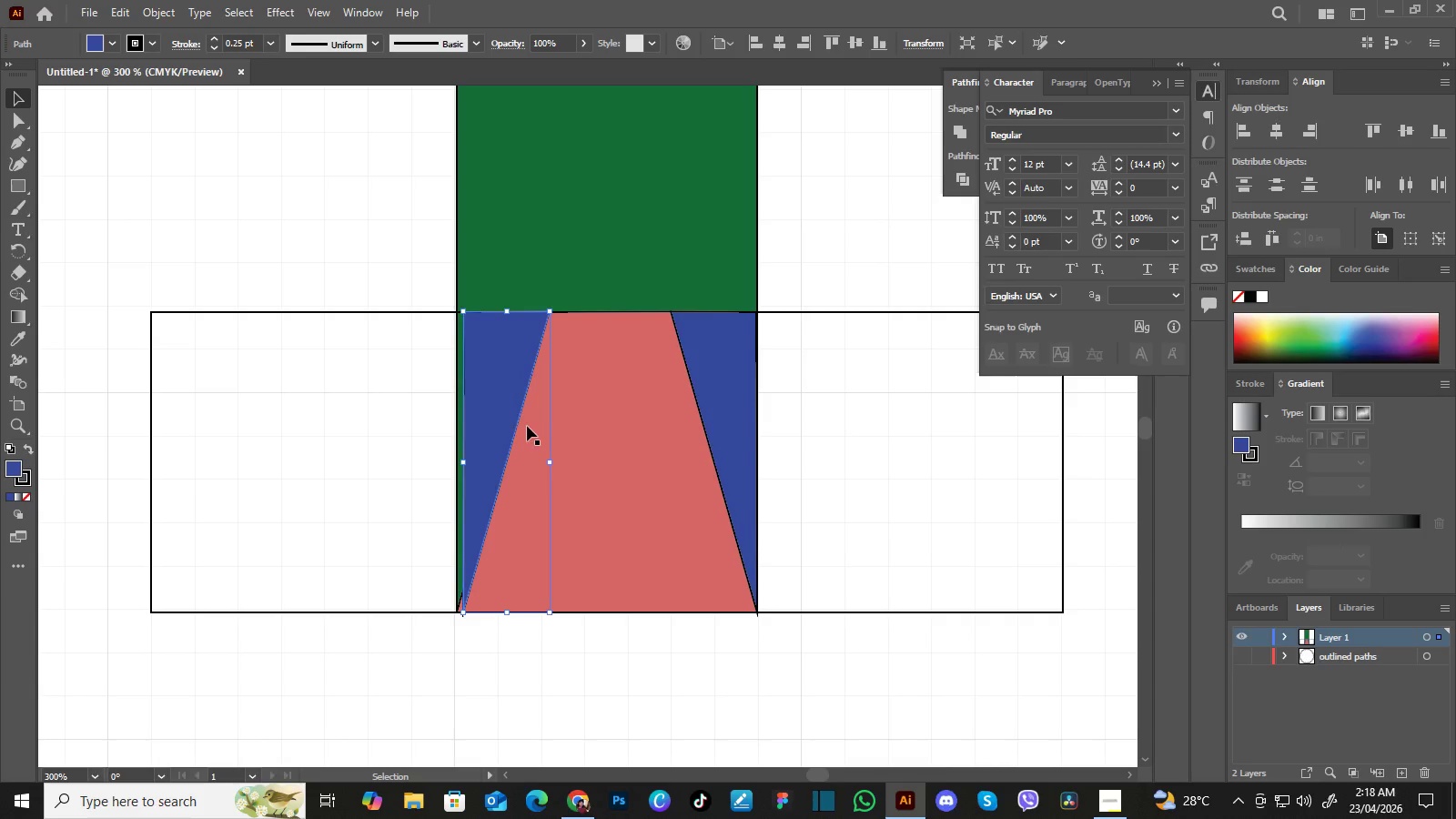 
wait(7.48)
 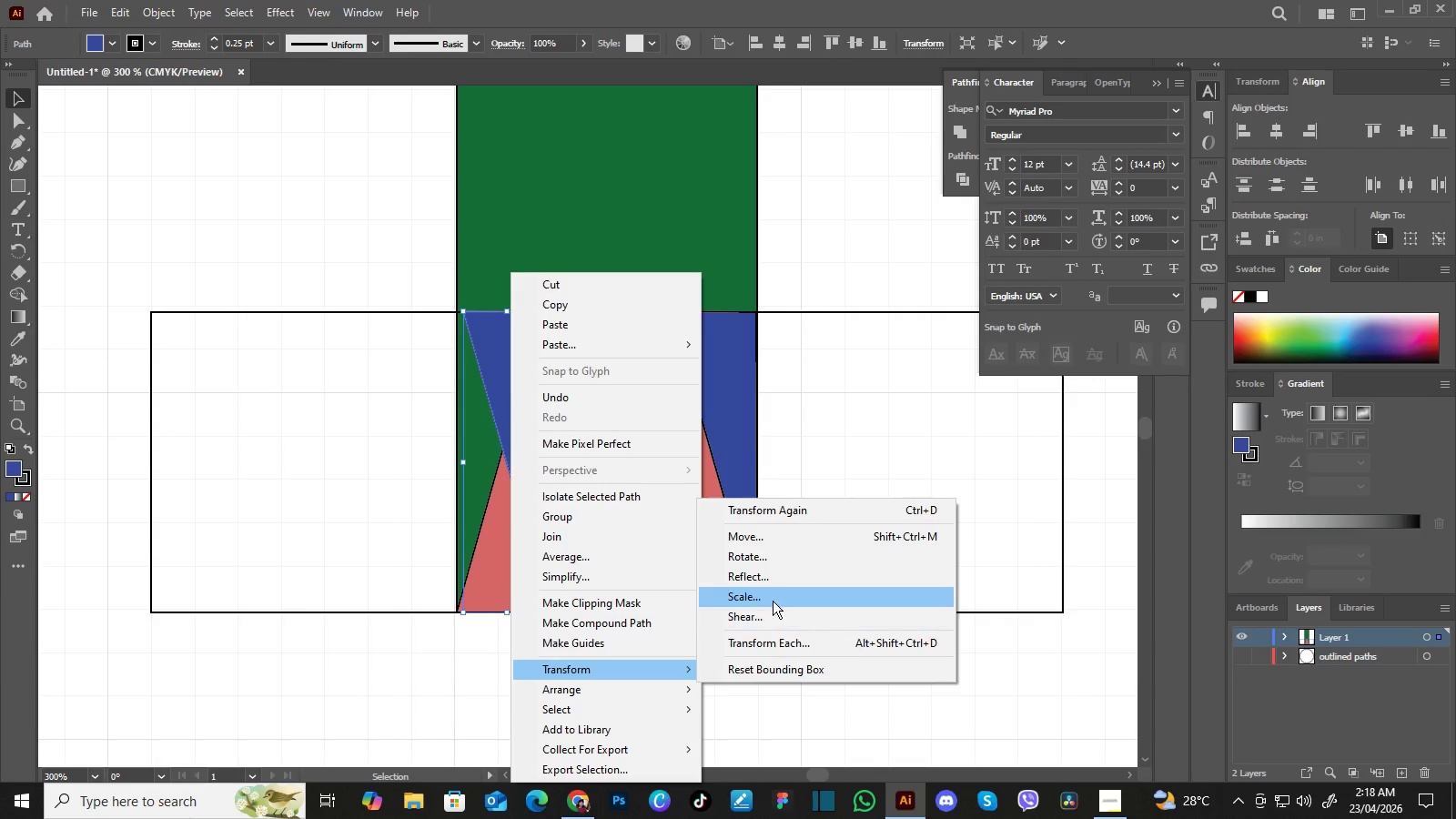 
key(Control+Equal)
 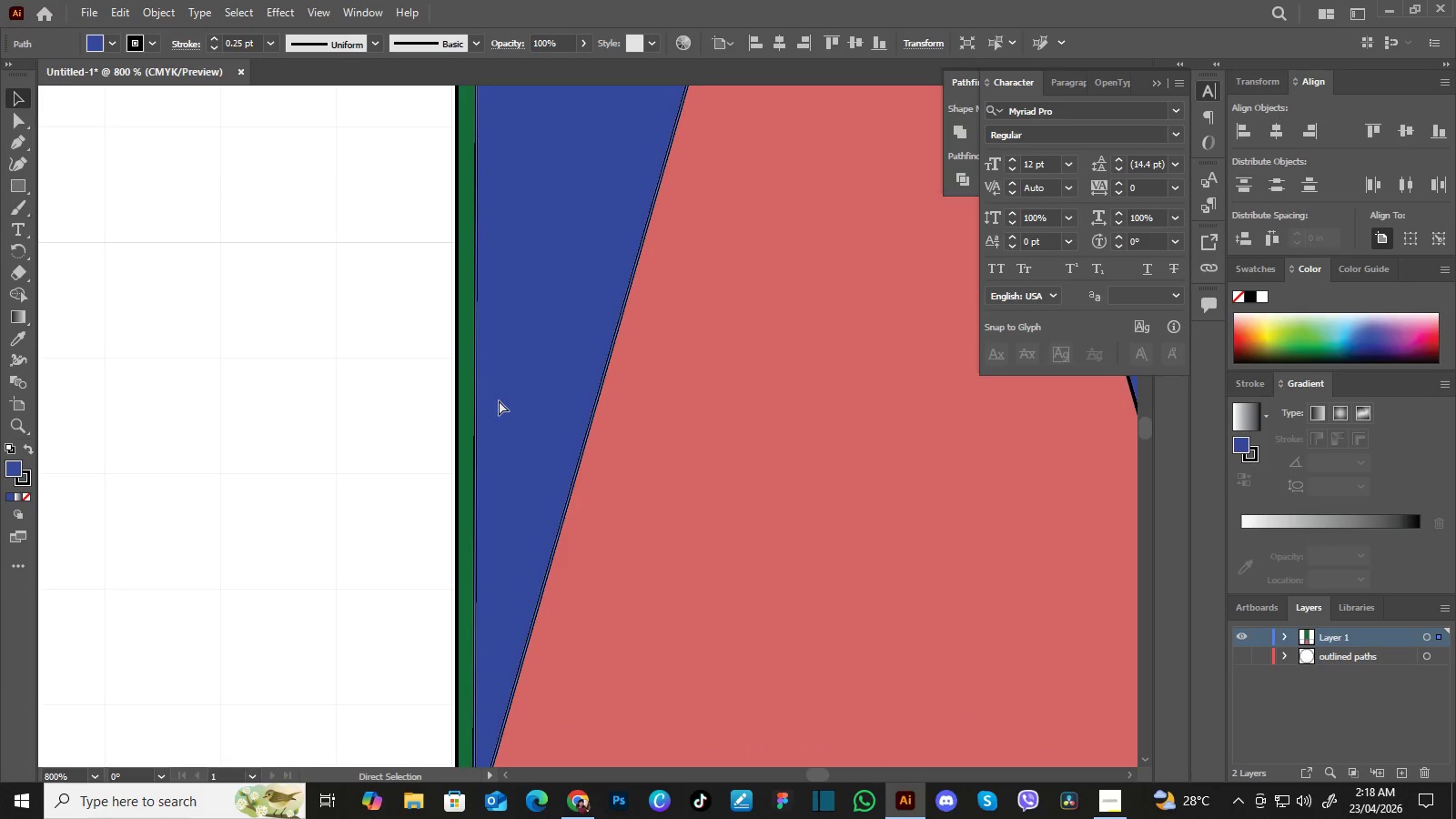 
key(Control+Equal)
 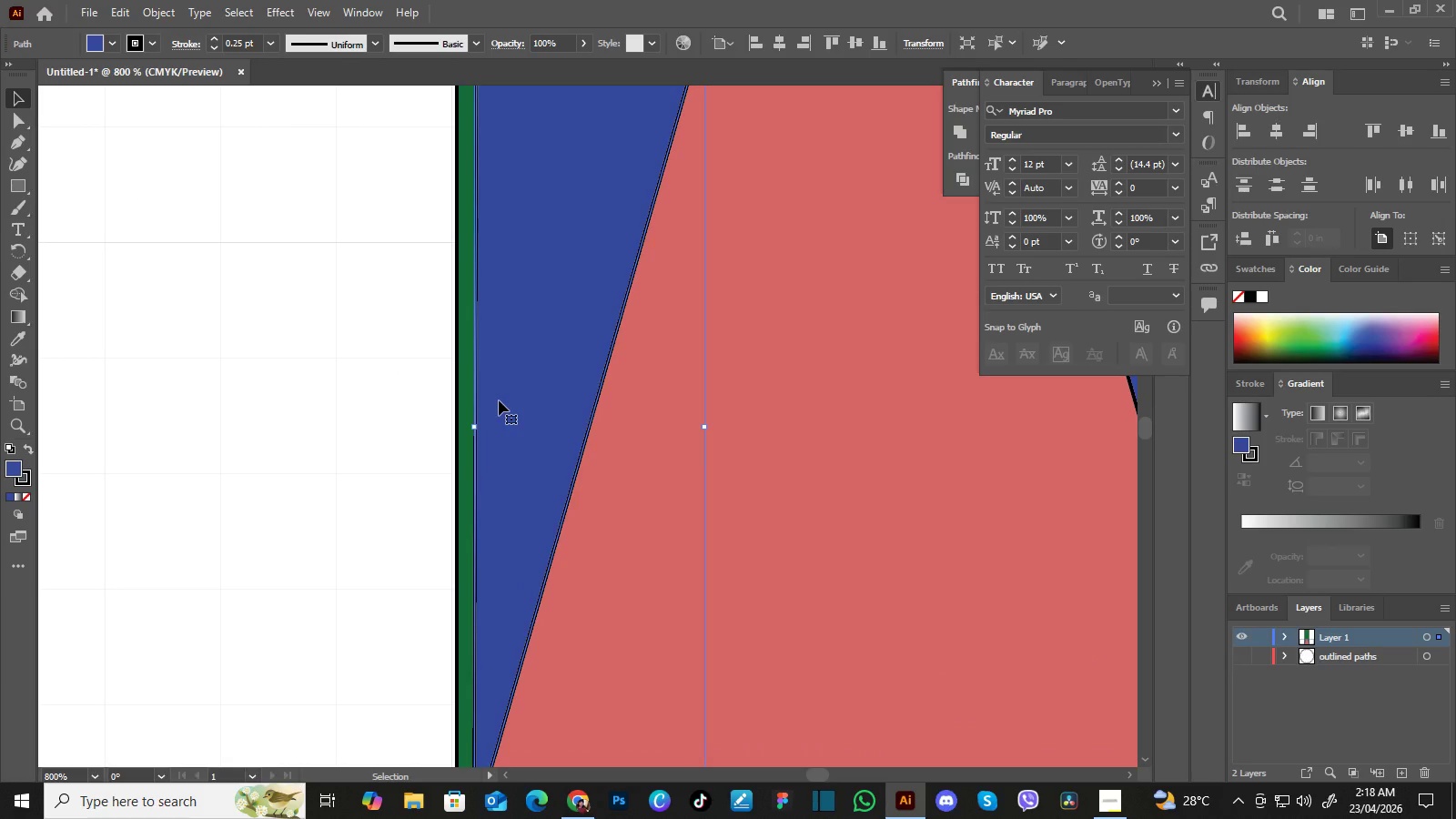 
key(Control+Equal)
 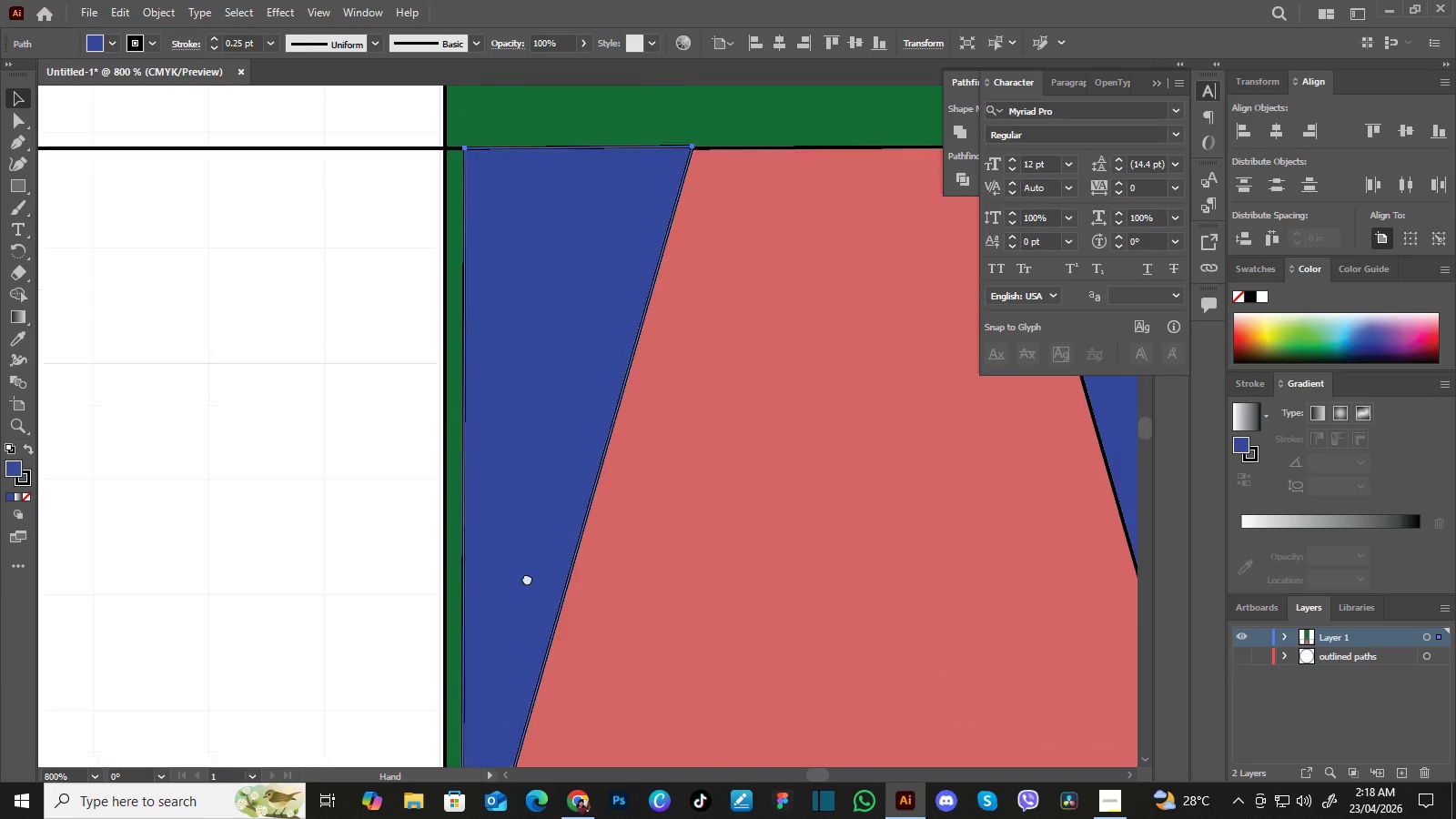 
hold_key(key=Space, duration=0.84)
 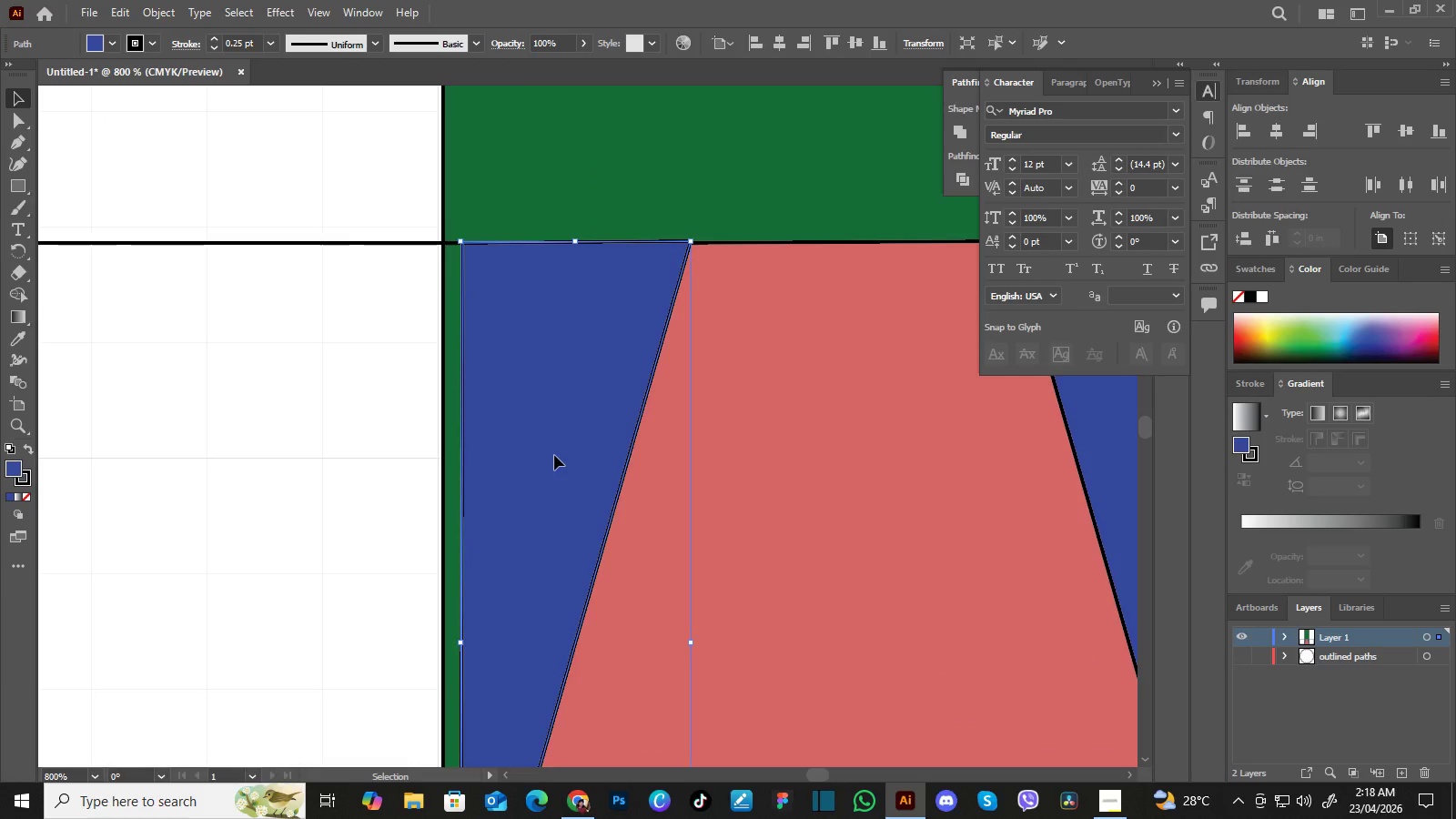 
left_click_drag(start_coordinate=[541, 362], to_coordinate=[527, 578])
 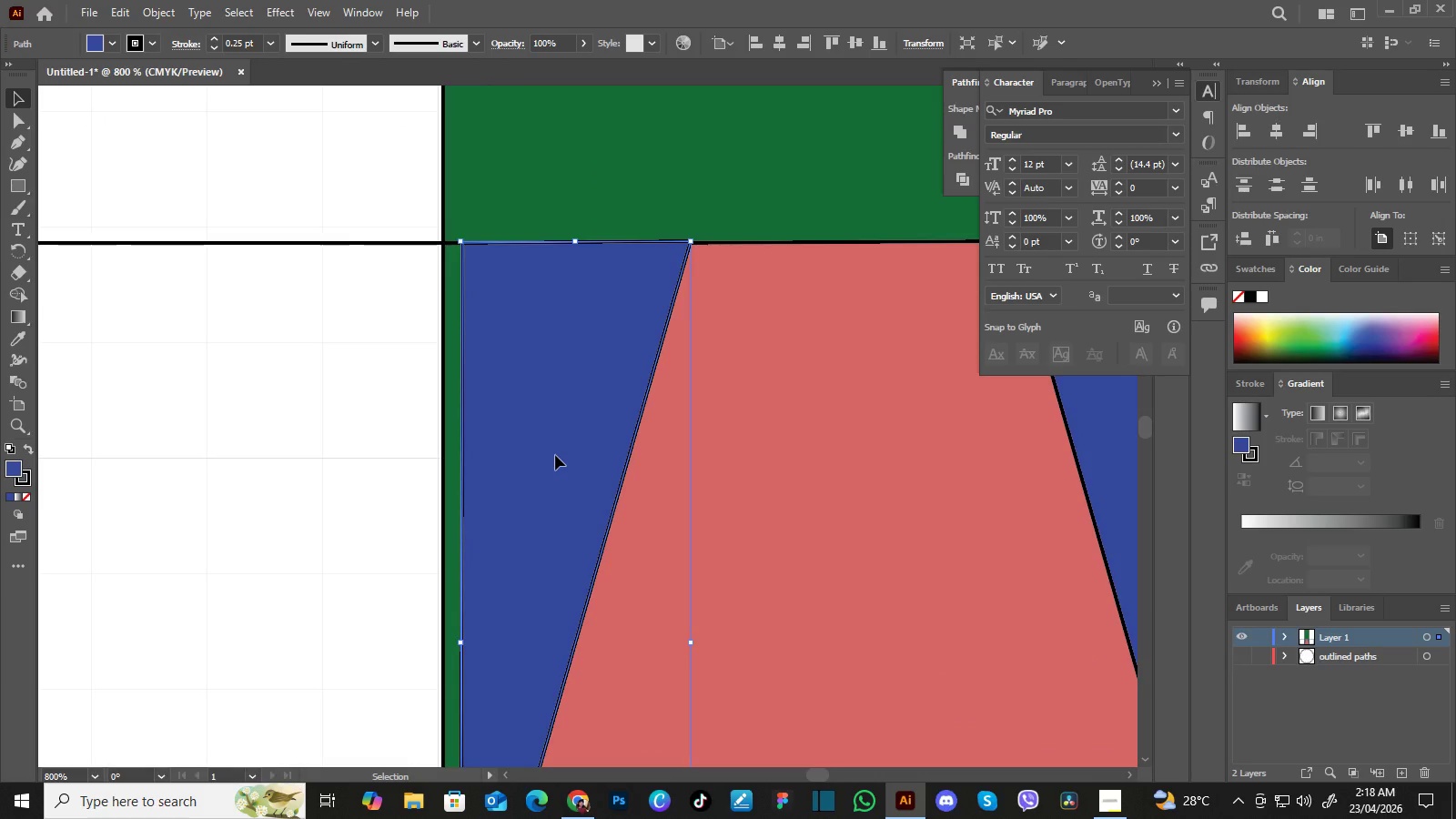 
left_click_drag(start_coordinate=[555, 455], to_coordinate=[537, 459])
 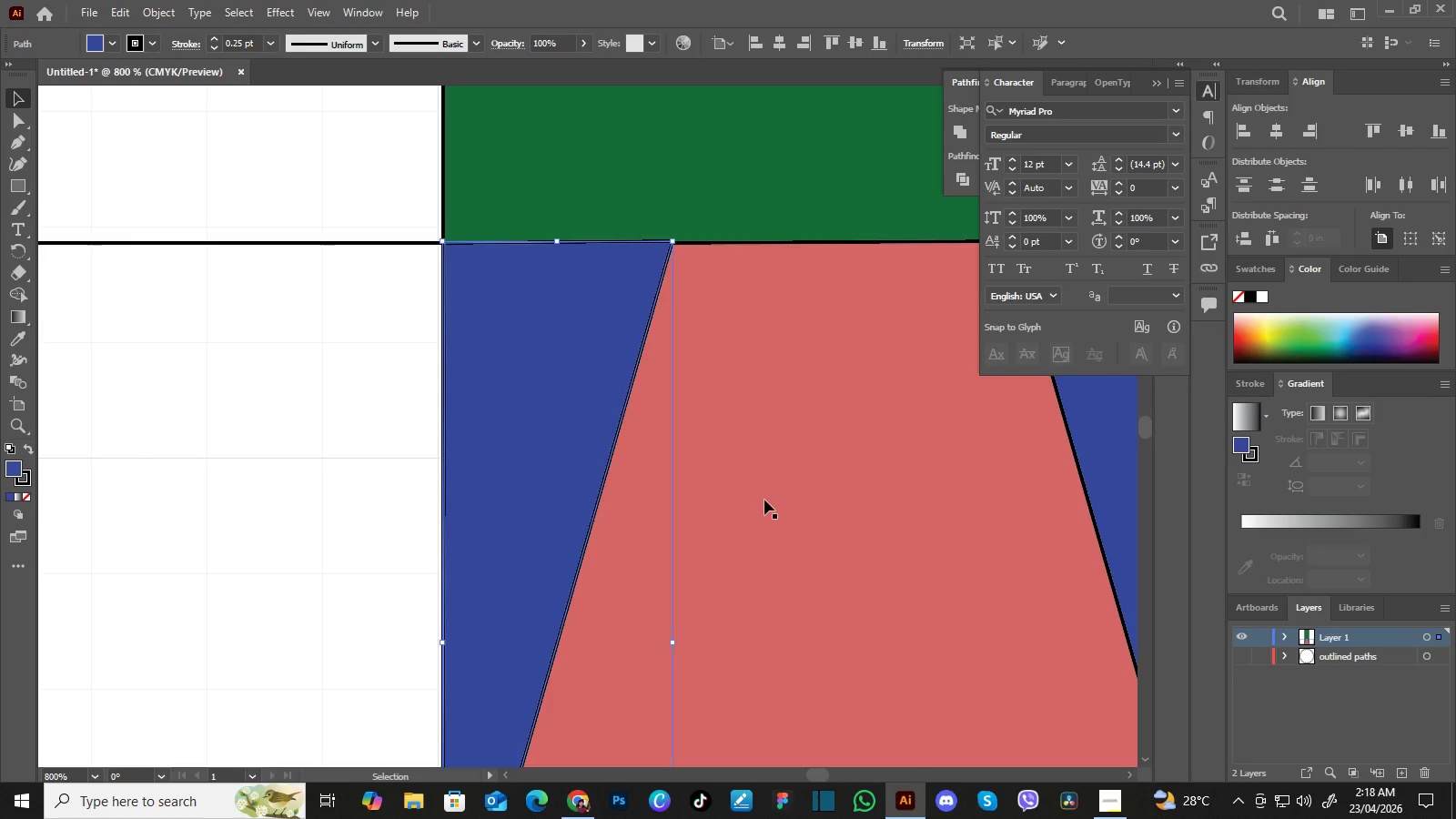 
hold_key(key=ShiftLeft, duration=1.5)
 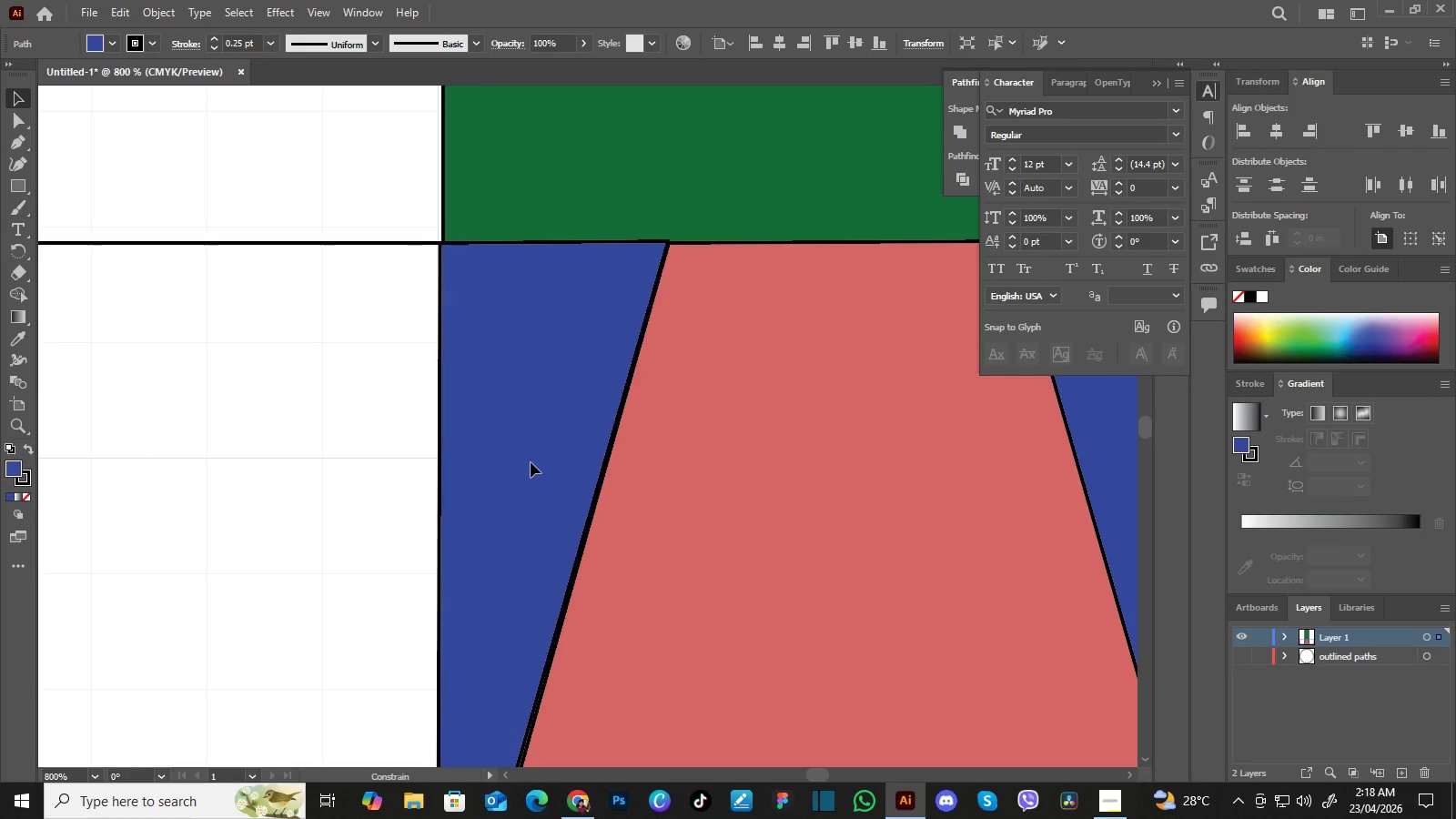 
hold_key(key=ShiftLeft, duration=1.52)
 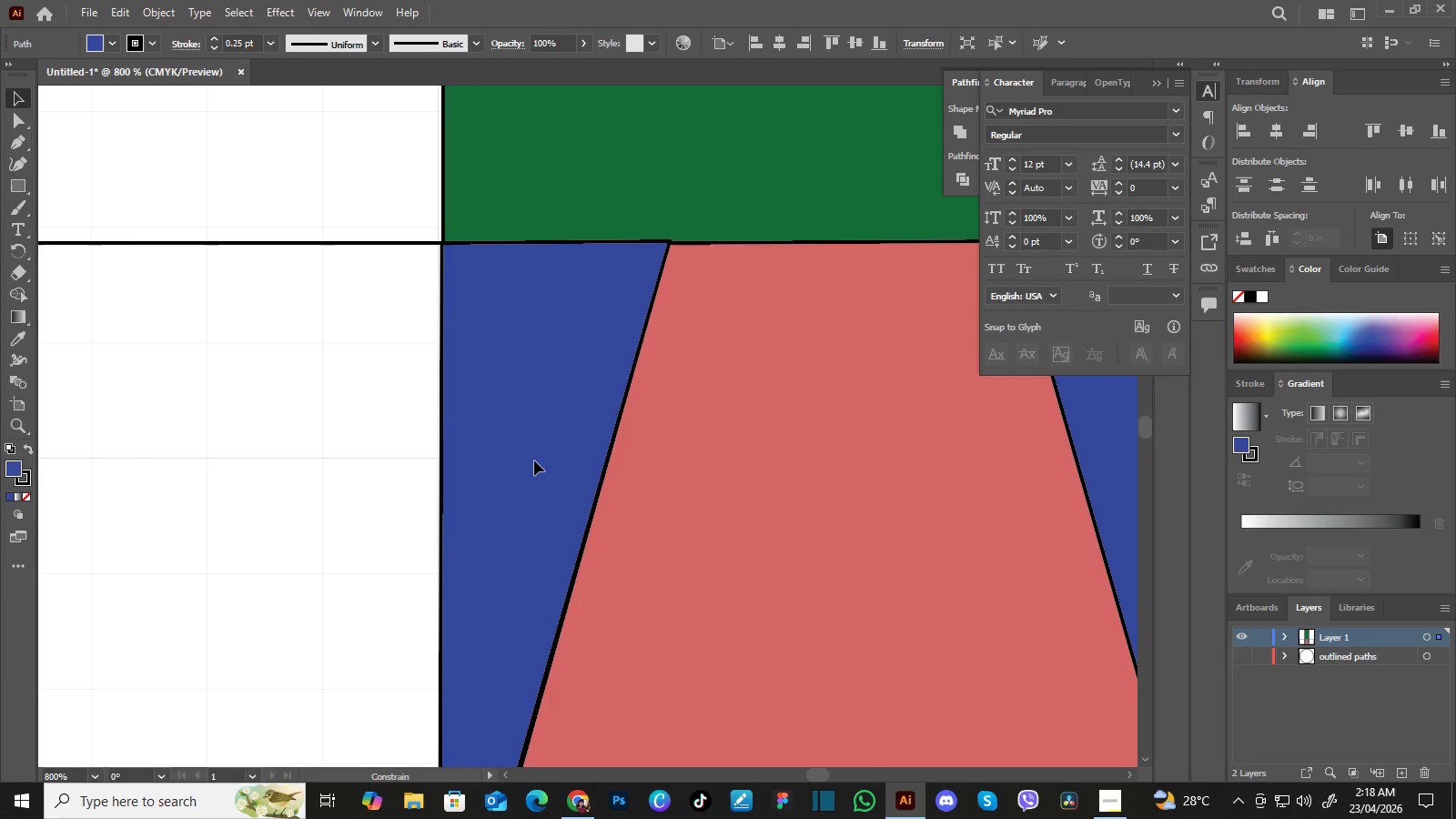 
hold_key(key=ShiftLeft, duration=1.51)
 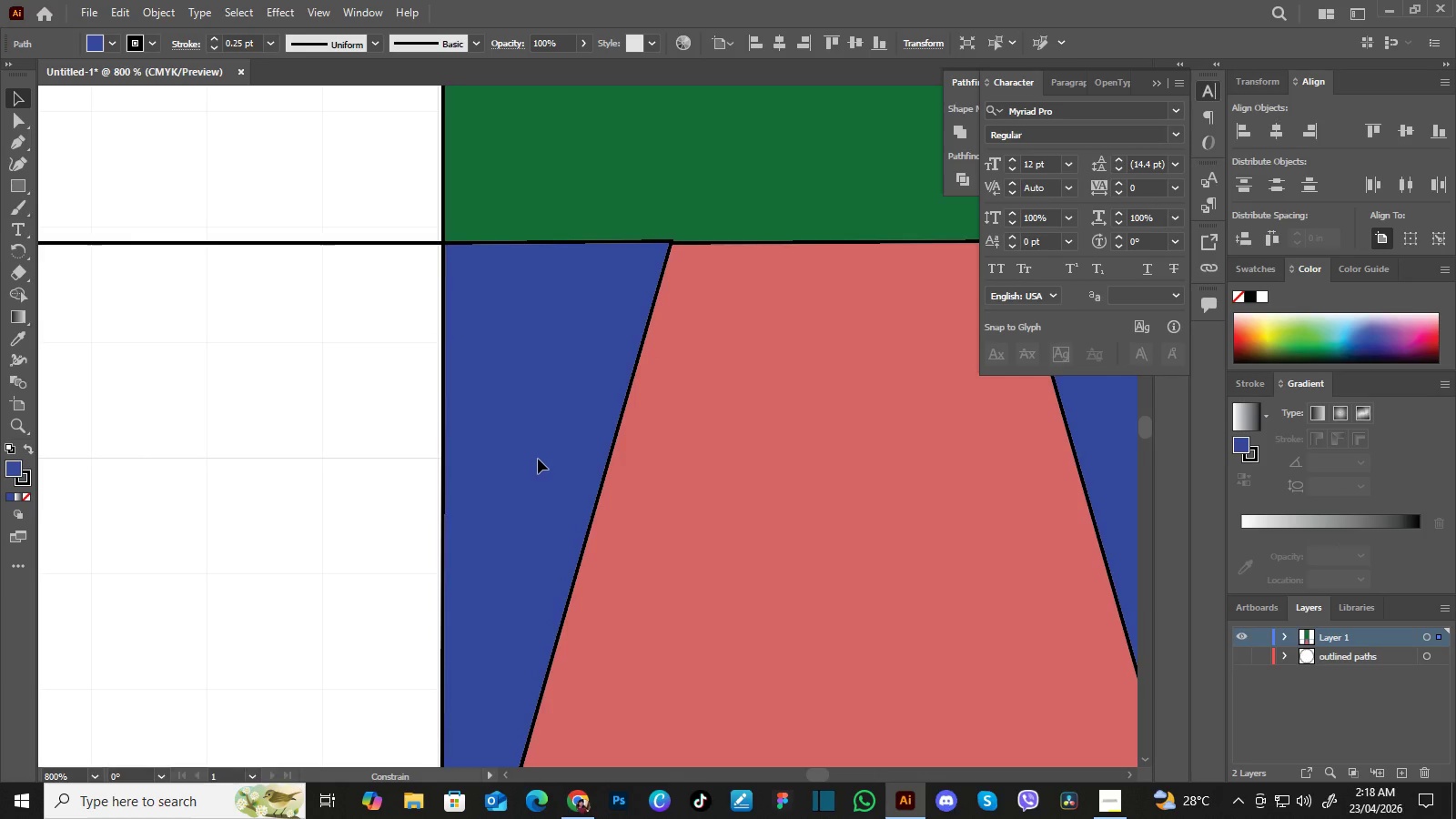 
hold_key(key=ShiftLeft, duration=1.52)
 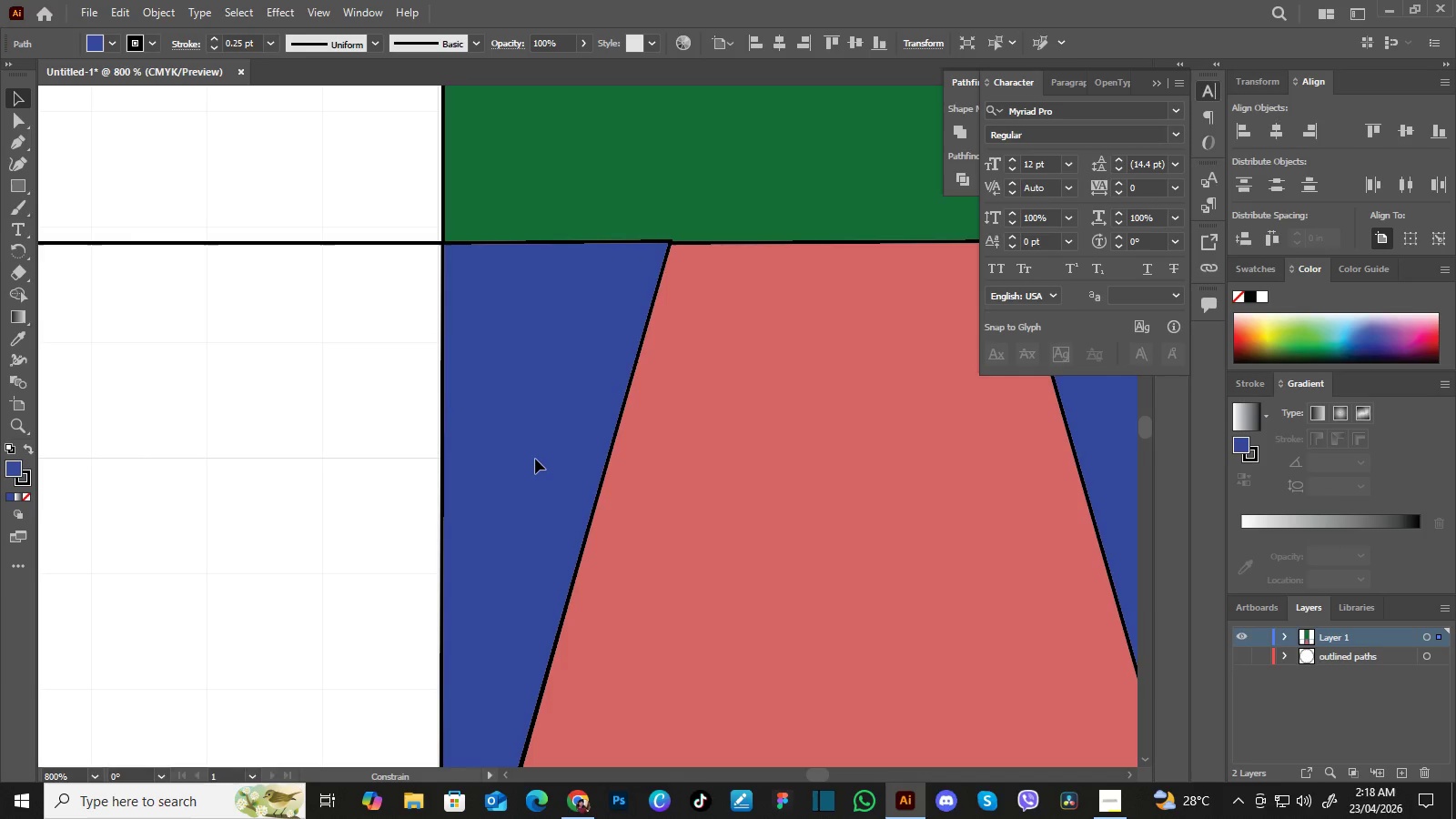 
hold_key(key=ShiftLeft, duration=1.51)
 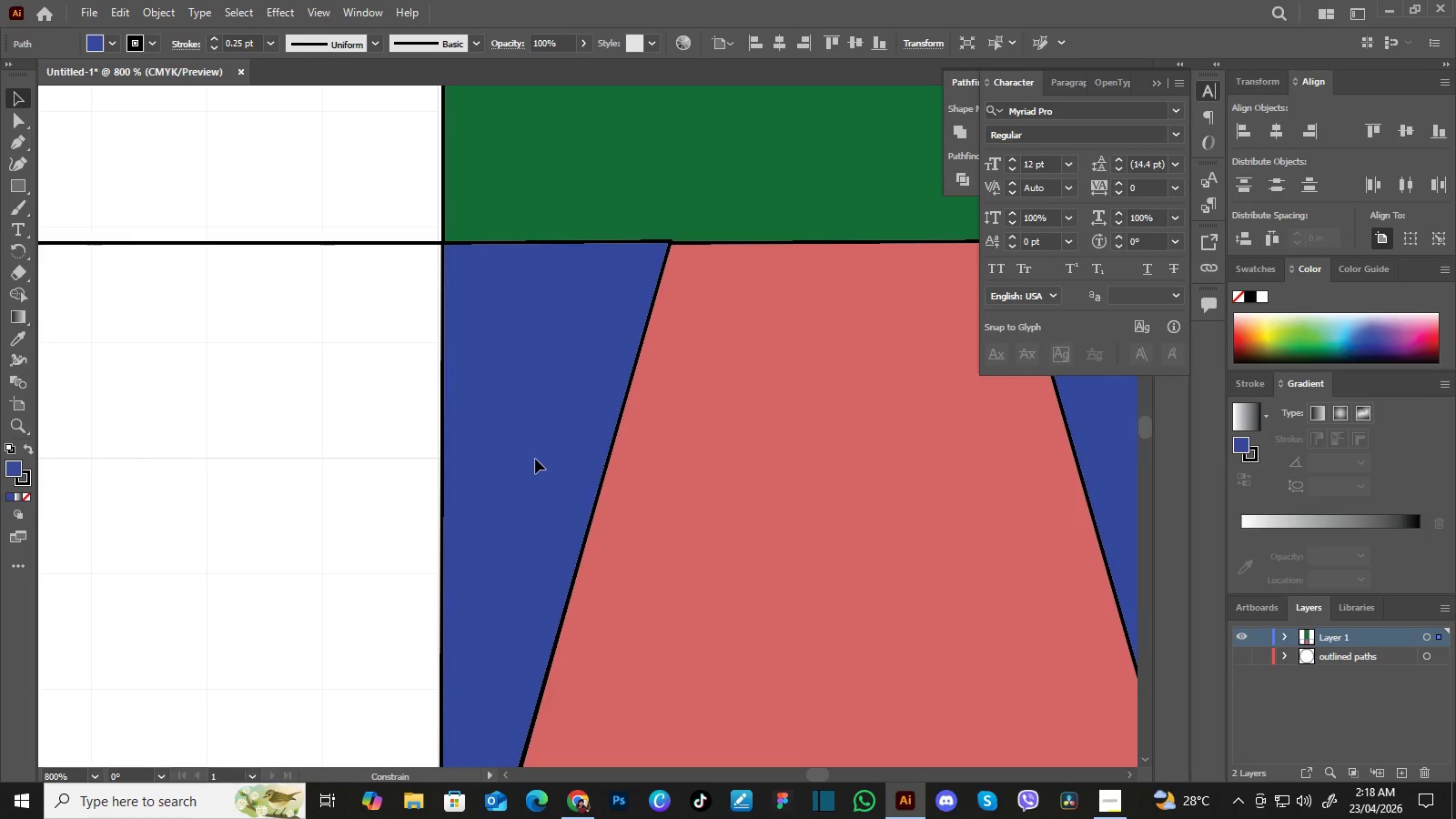 
hold_key(key=ShiftLeft, duration=1.52)
 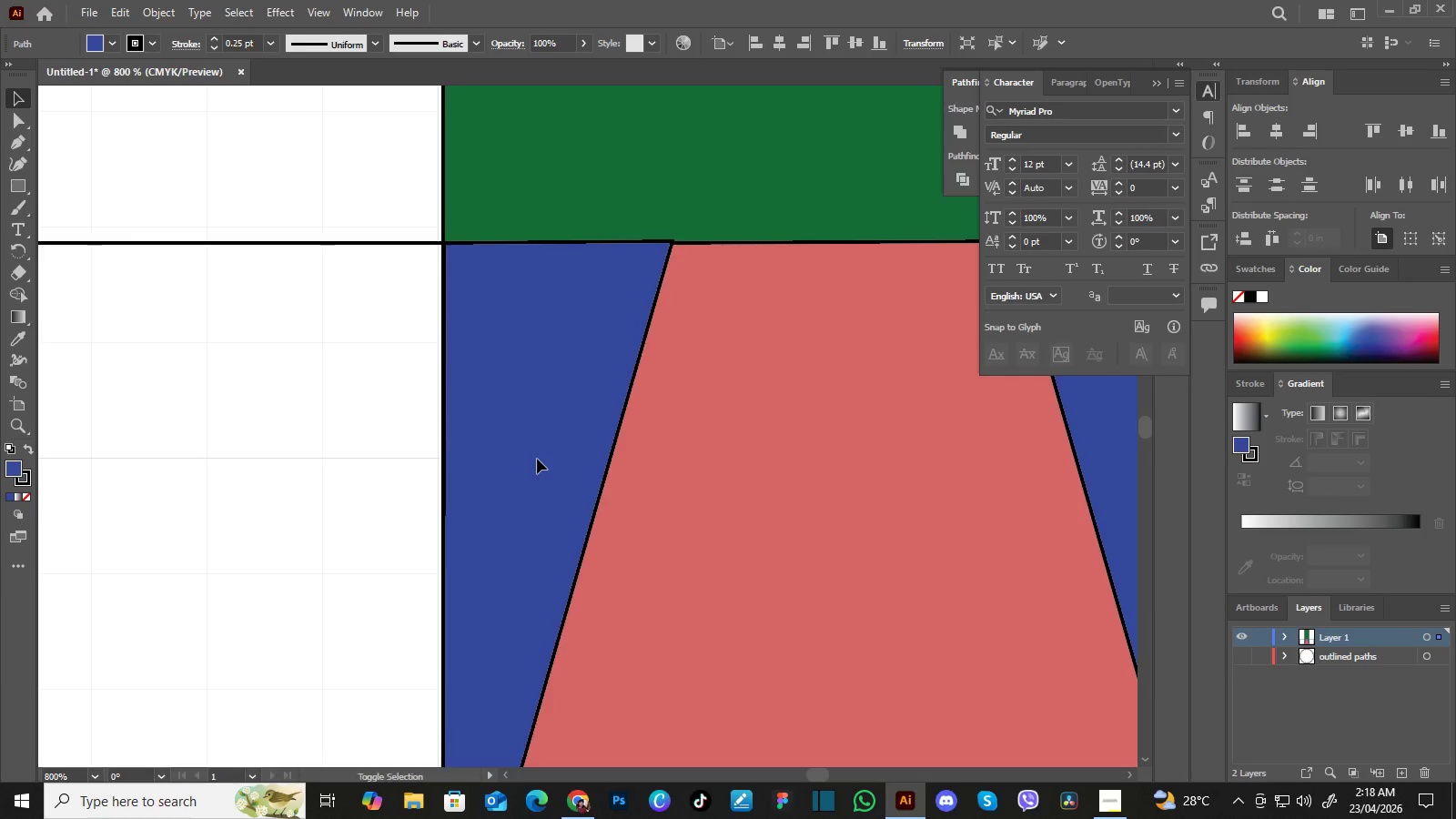 
hold_key(key=ShiftLeft, duration=1.41)
 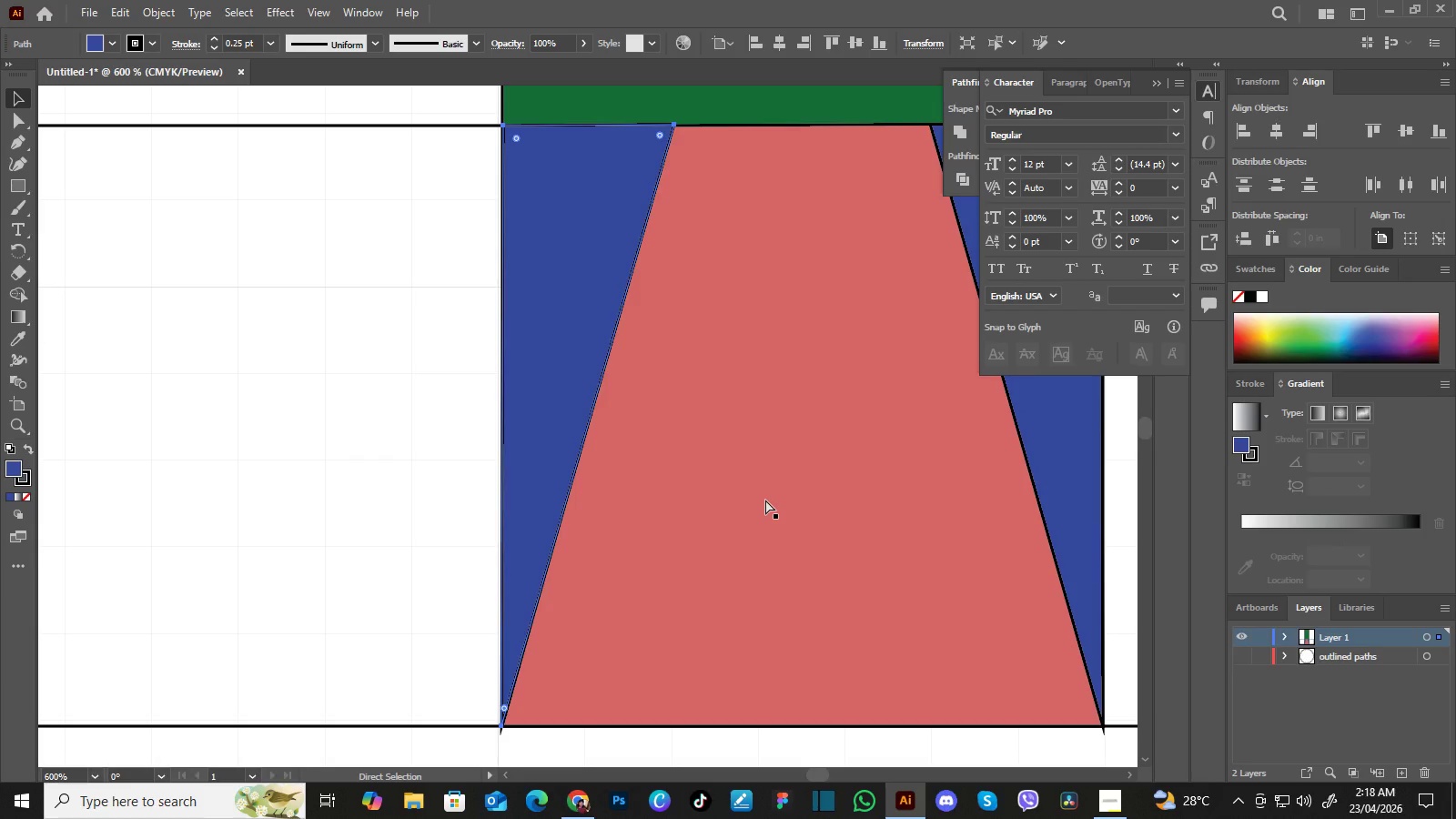 
key(Control+Minus)
 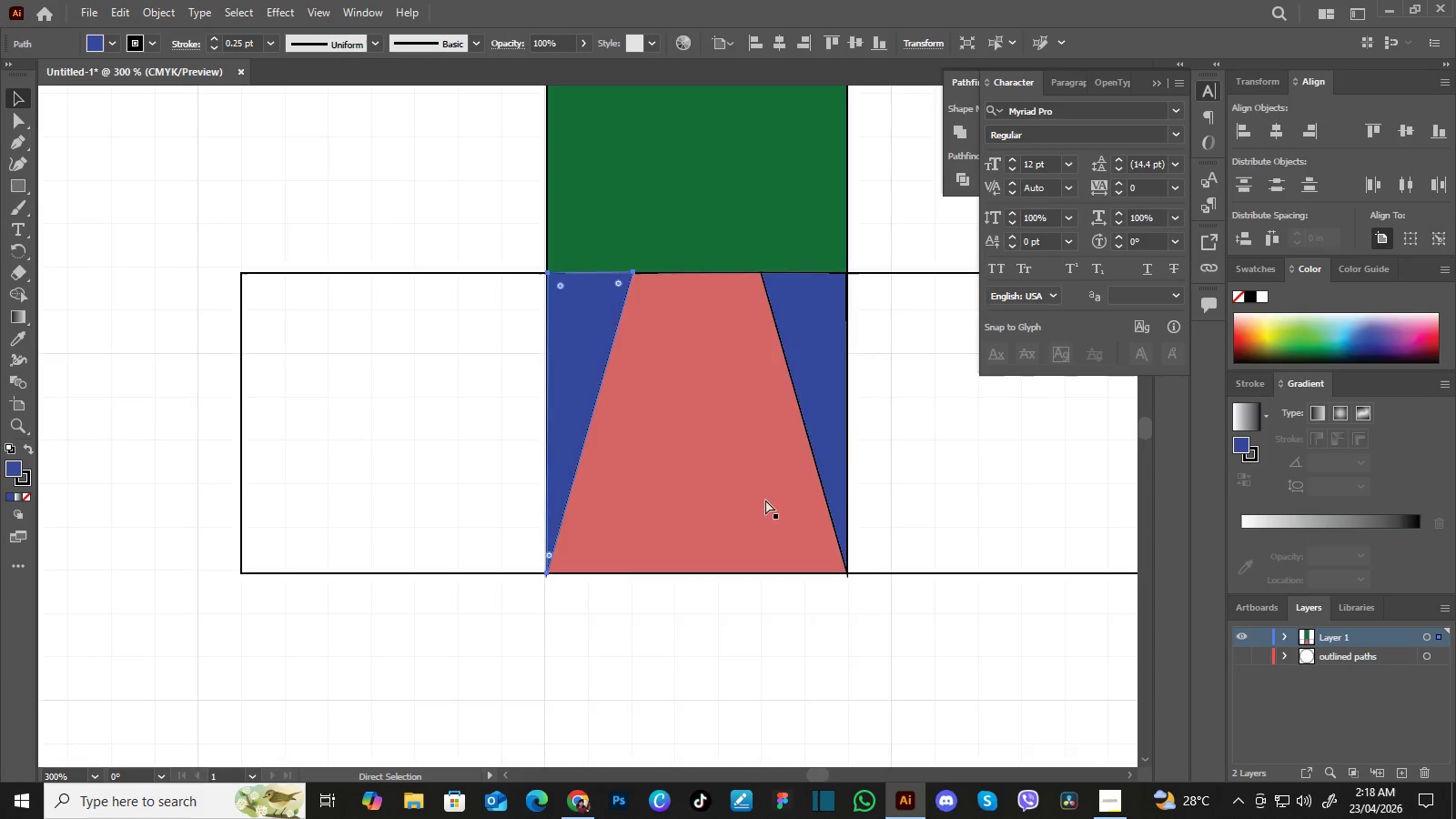 
key(Control+Minus)
 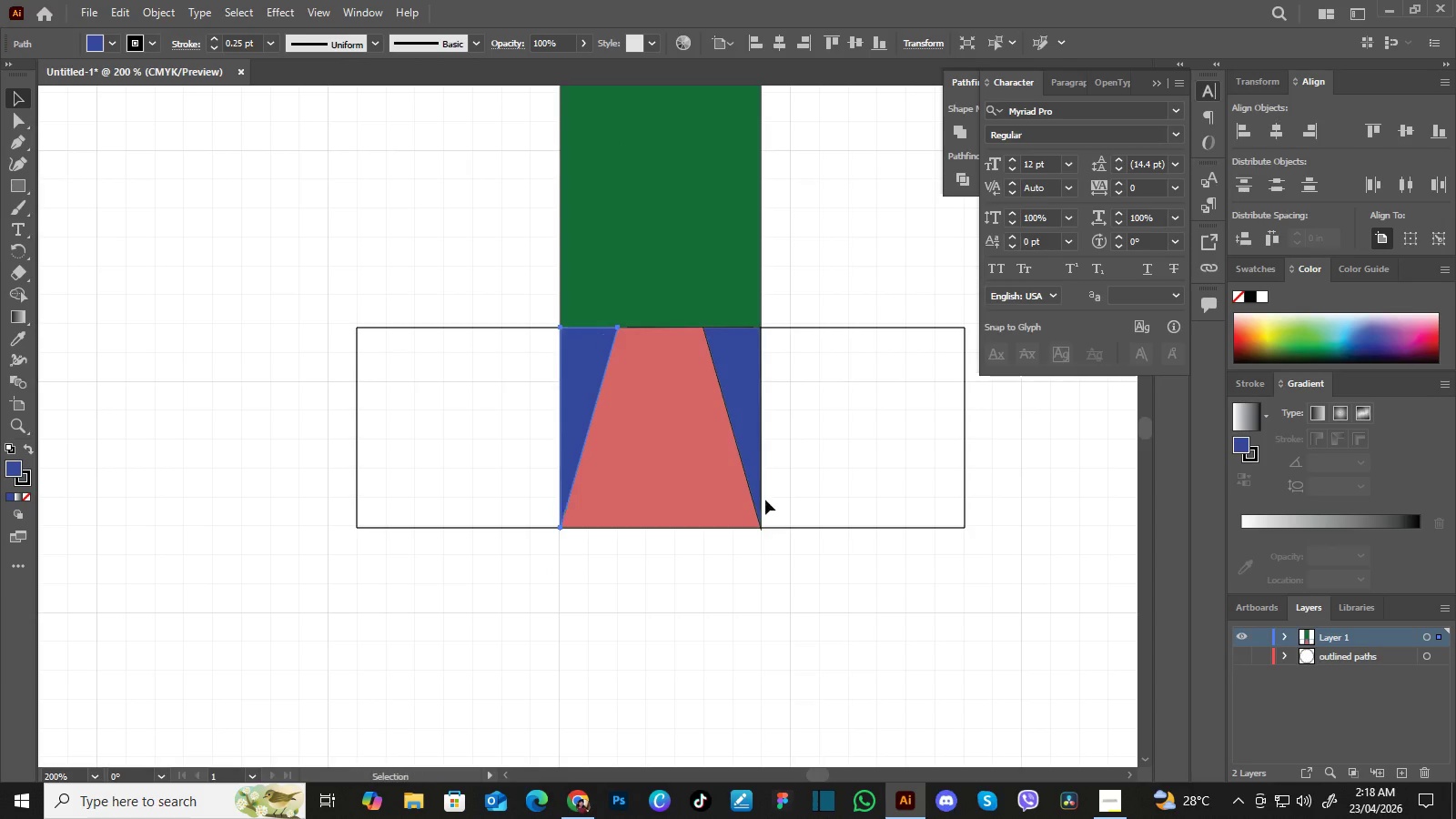 
key(Control+Minus)
 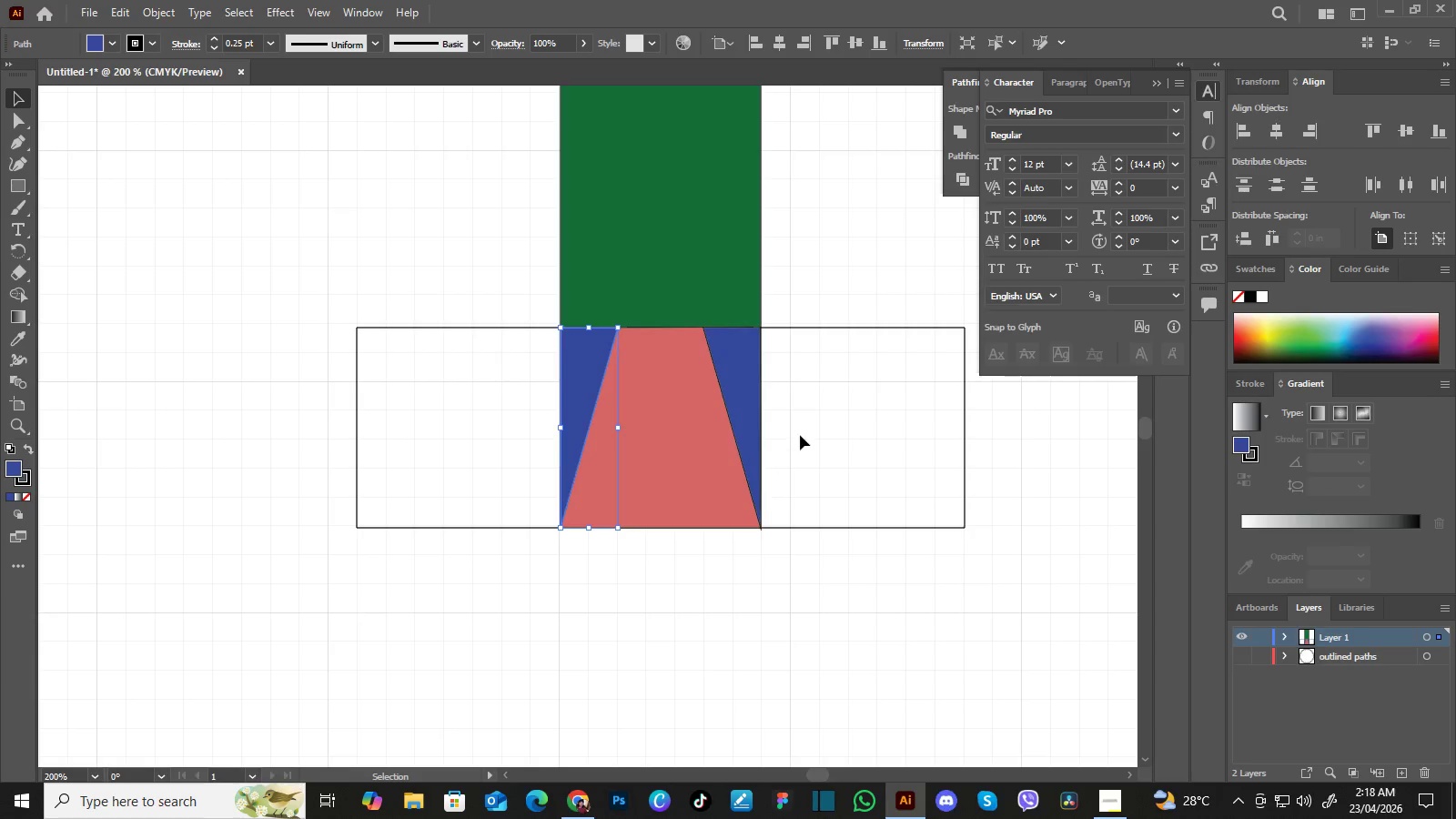 
key(Control+Minus)
 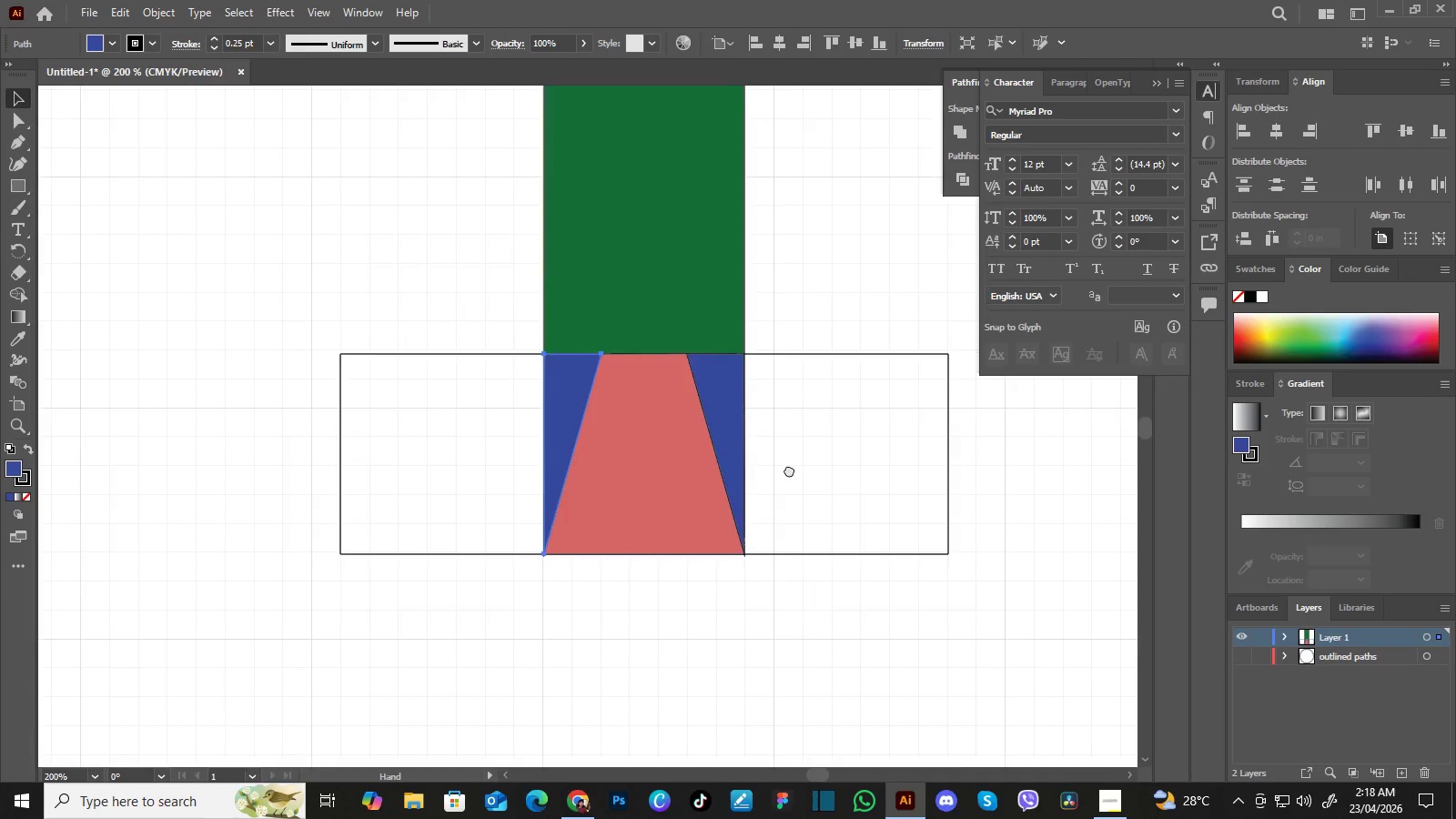 
hold_key(key=Space, duration=0.86)
 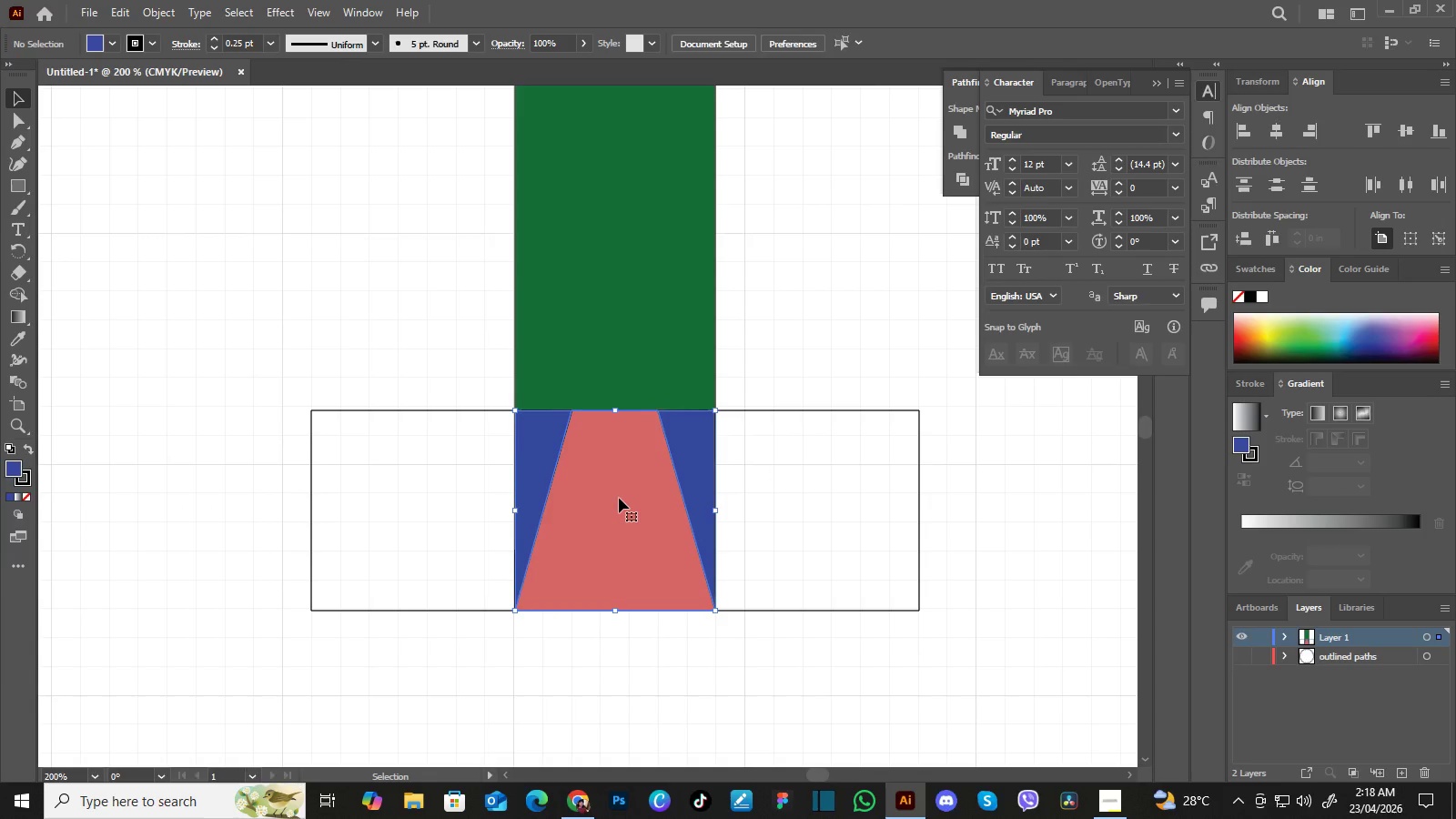 
left_click_drag(start_coordinate=[824, 412], to_coordinate=[777, 495])
 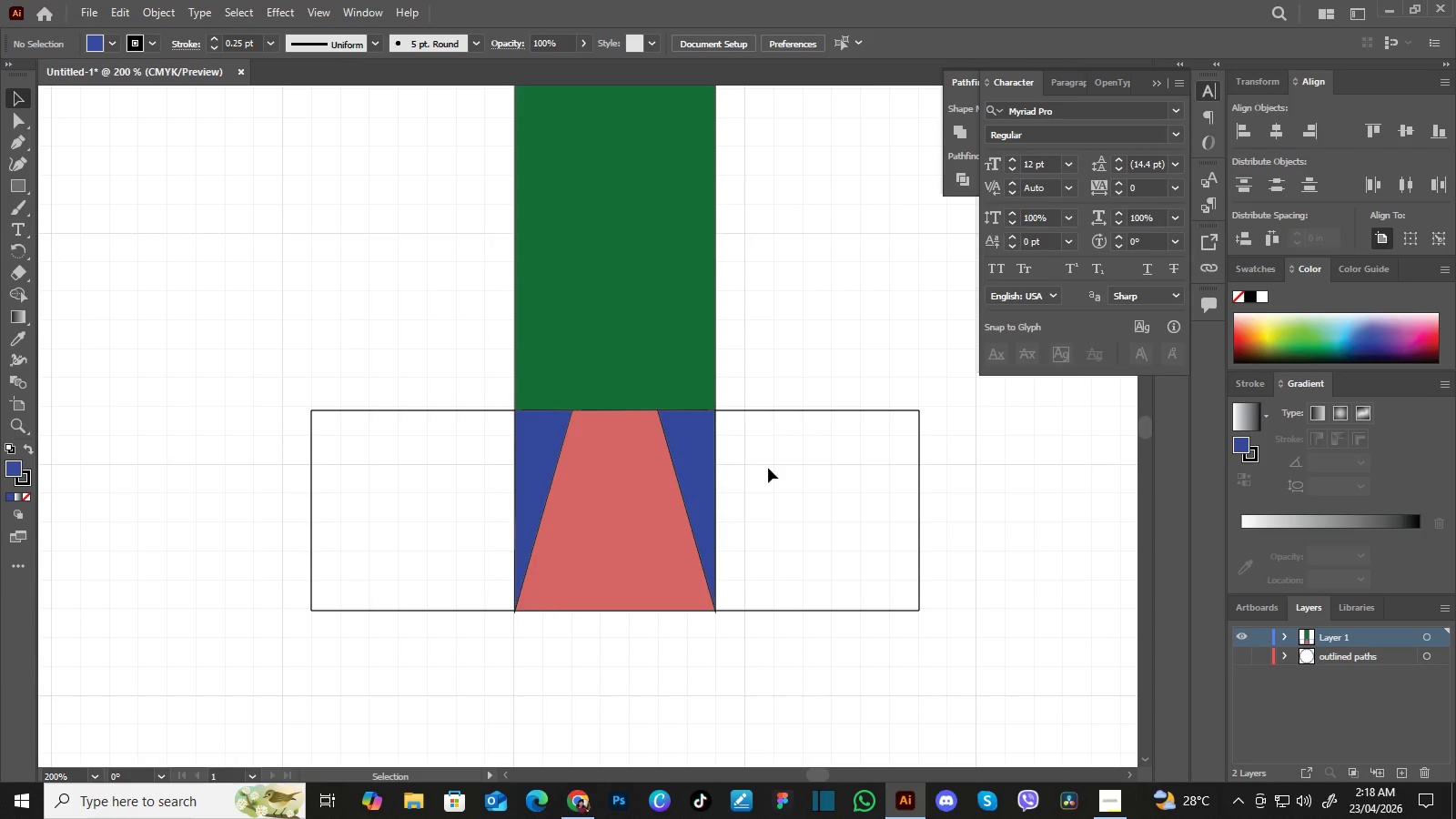 
hold_key(key=Space, duration=7.75)
 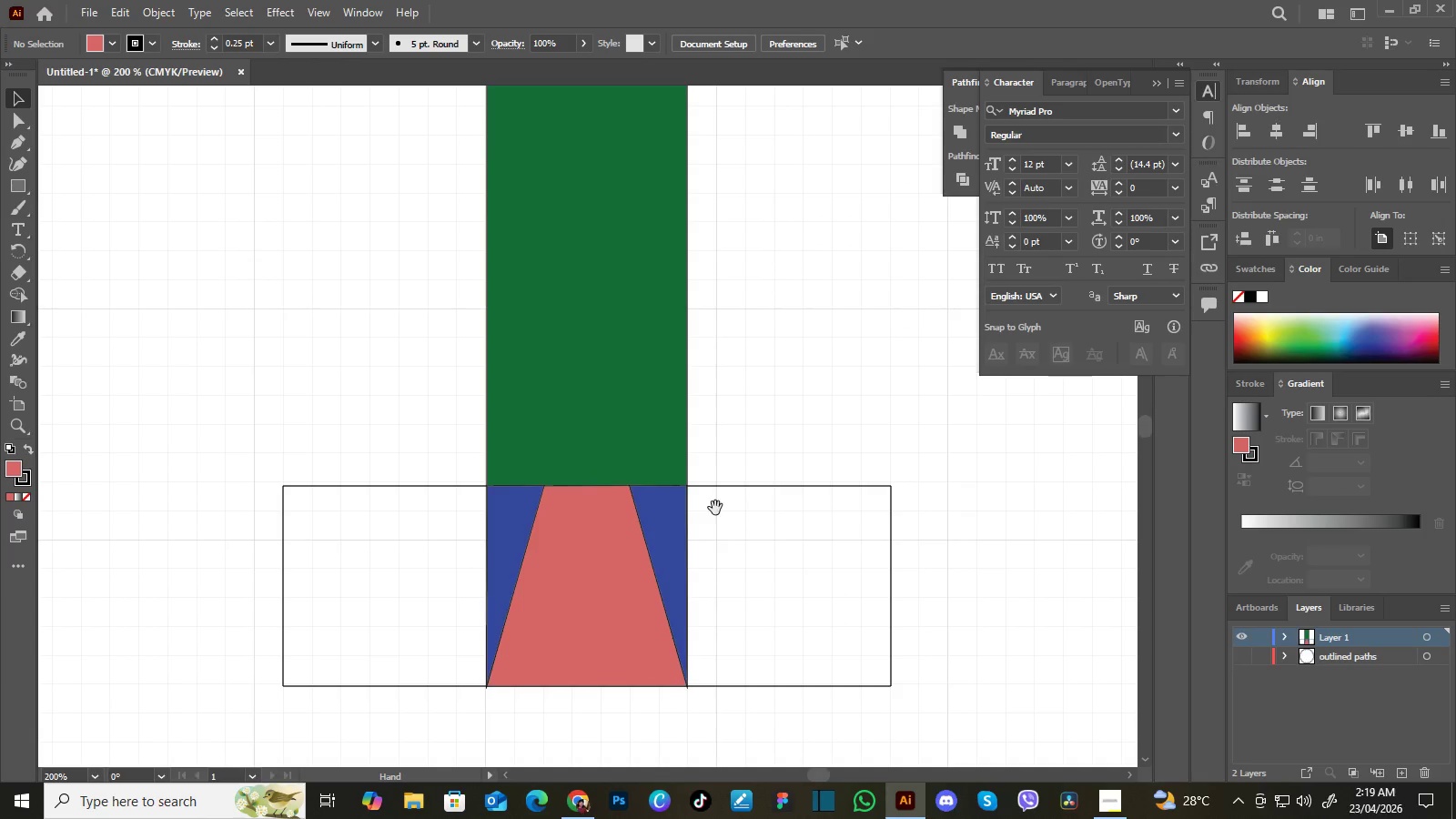 
left_click([789, 470])
 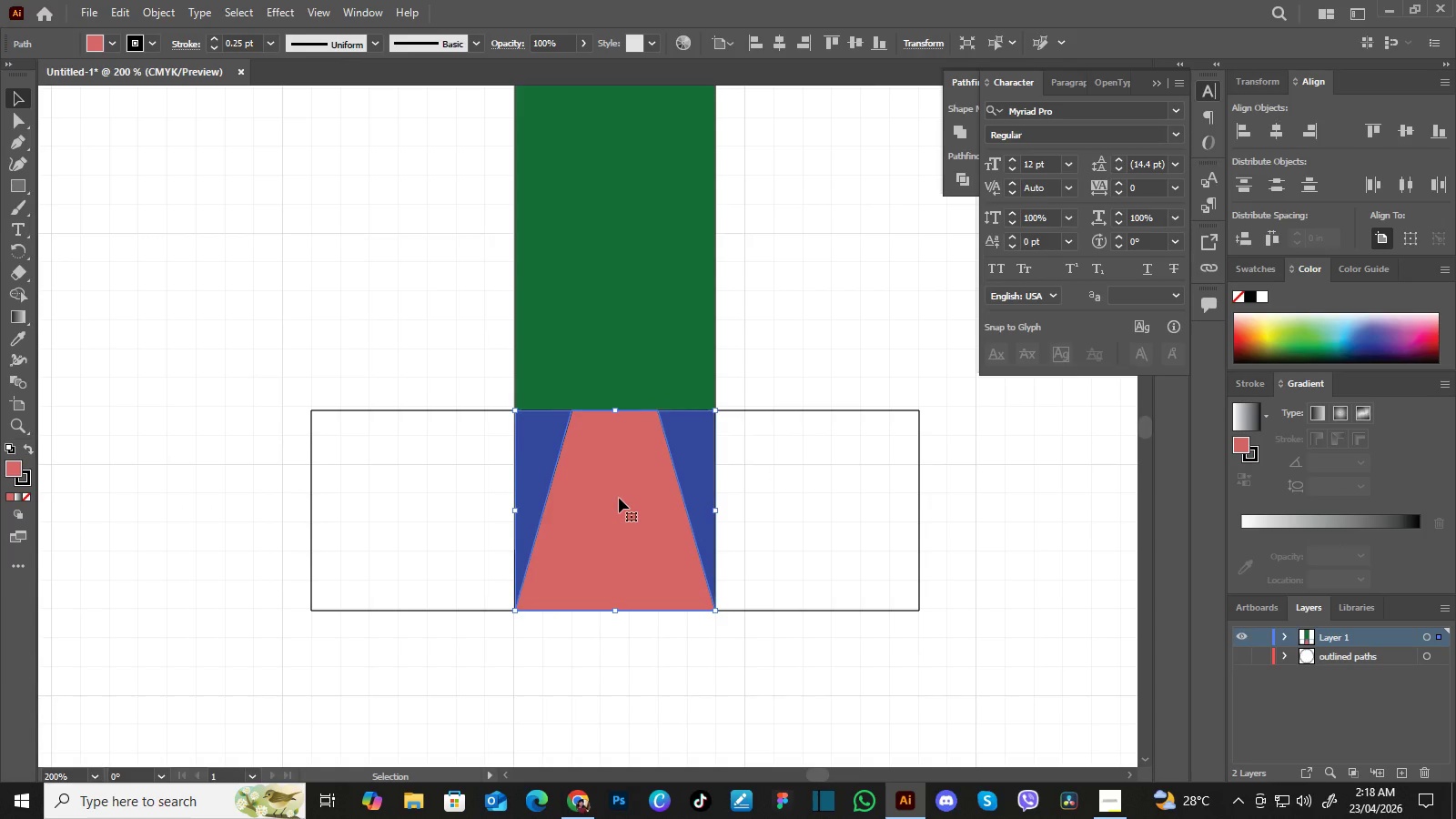 
left_click([619, 498])
 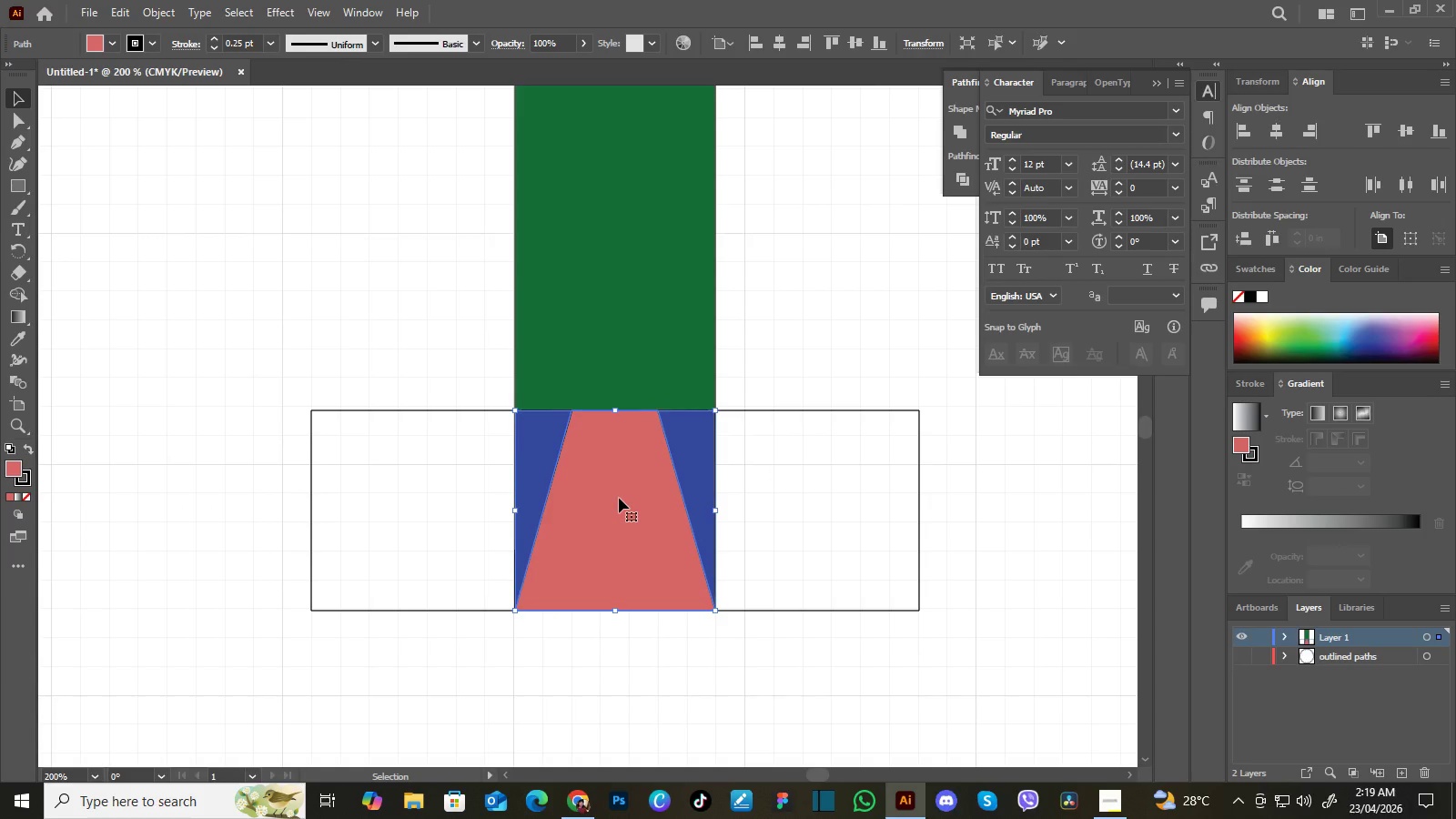 
left_click([771, 476])
 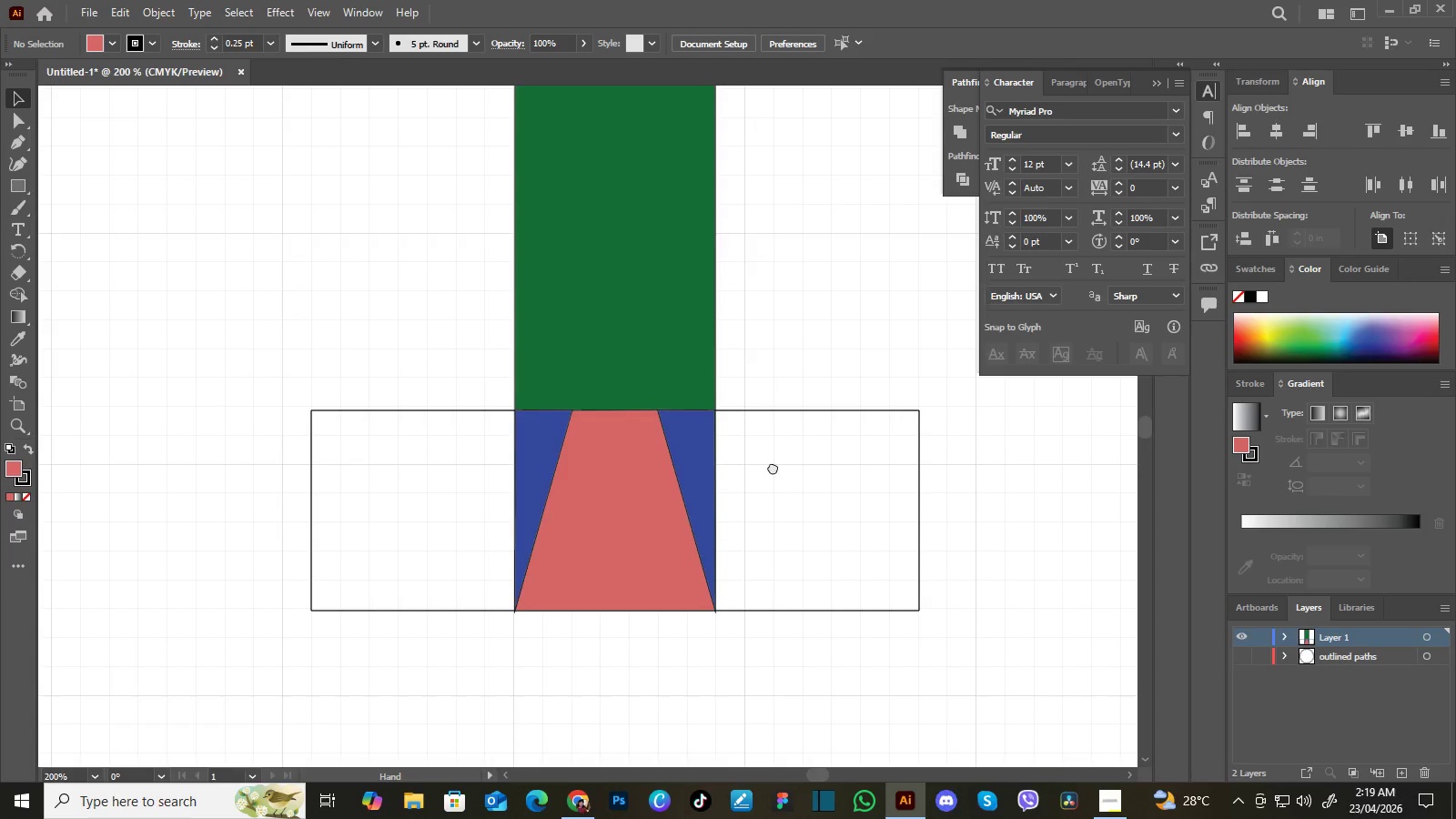 
hold_key(key=Space, duration=1.2)
 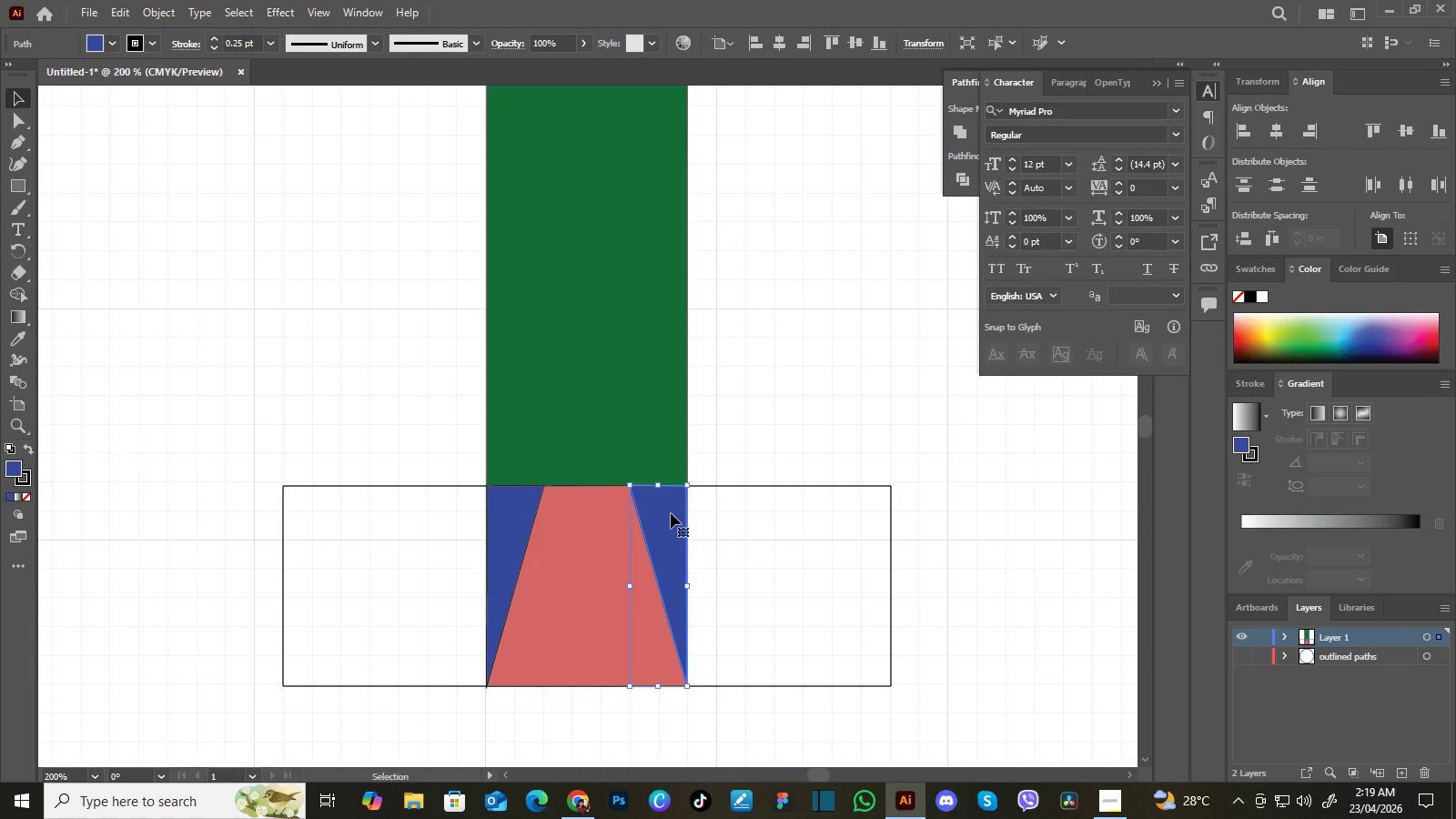 
left_click_drag(start_coordinate=[778, 450], to_coordinate=[758, 504])
 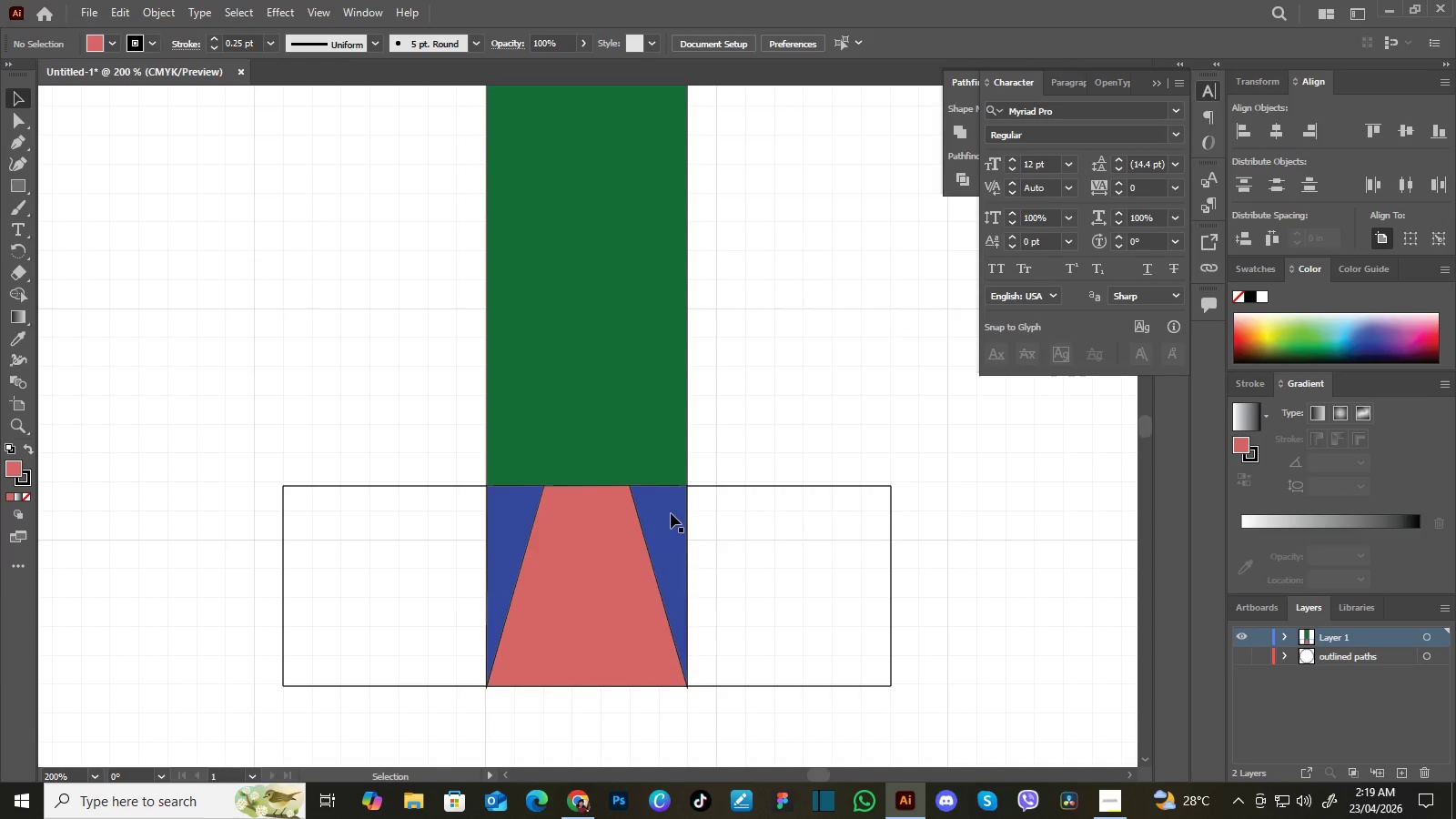 
left_click_drag(start_coordinate=[766, 481], to_coordinate=[758, 504])
 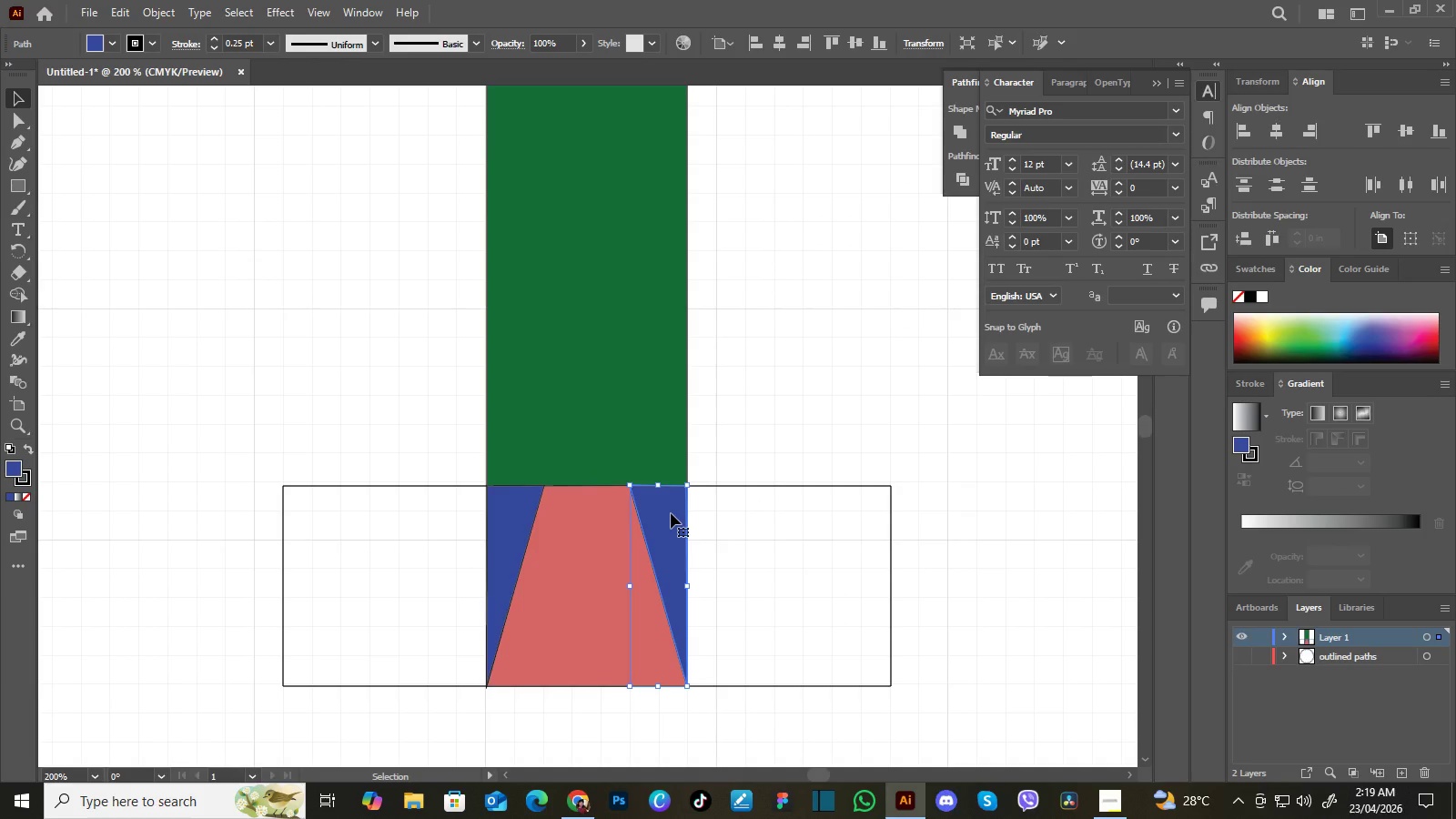 
left_click([671, 513])
 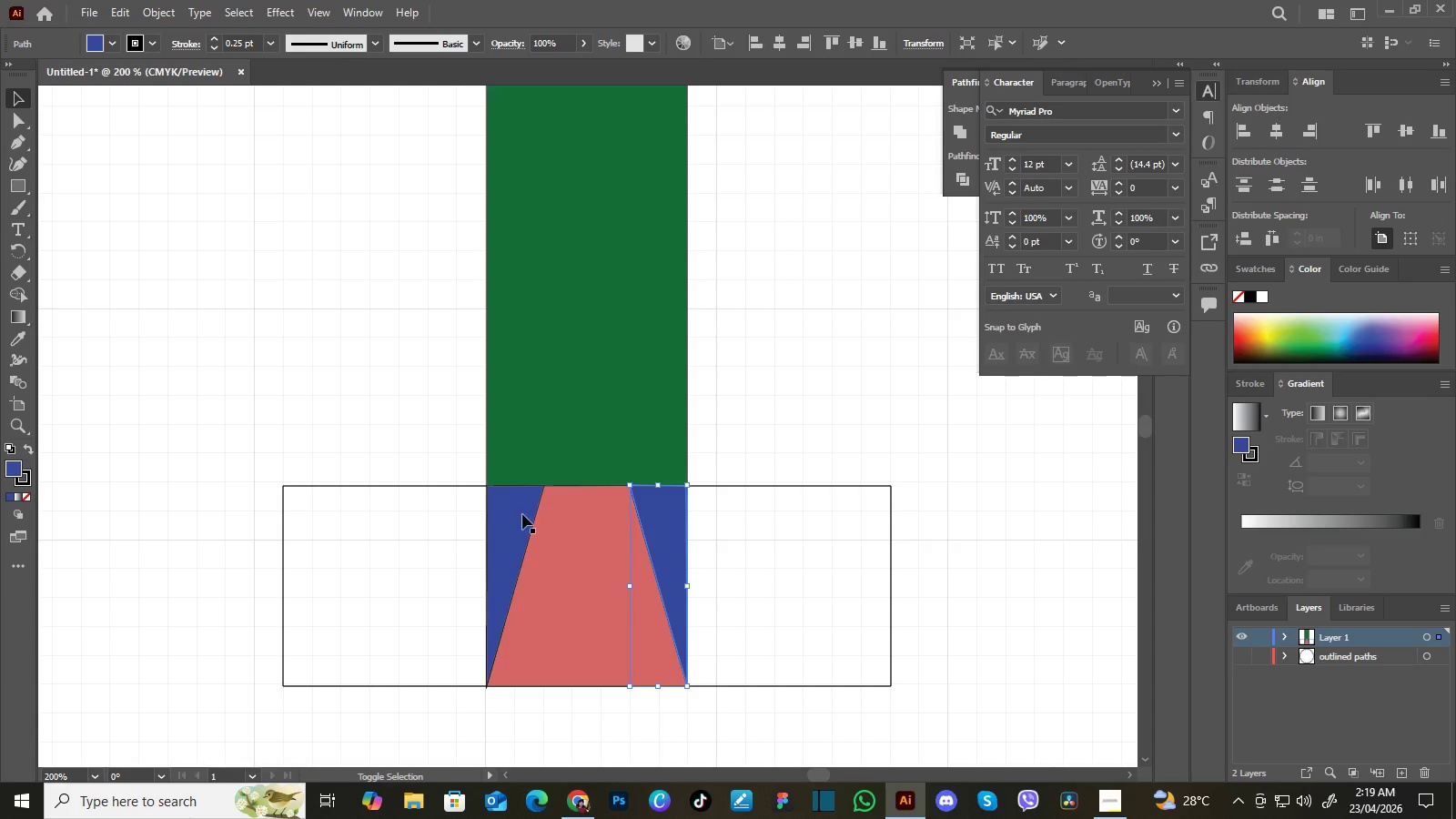 
hold_key(key=ShiftLeft, duration=1.05)
left_click([509, 512])
 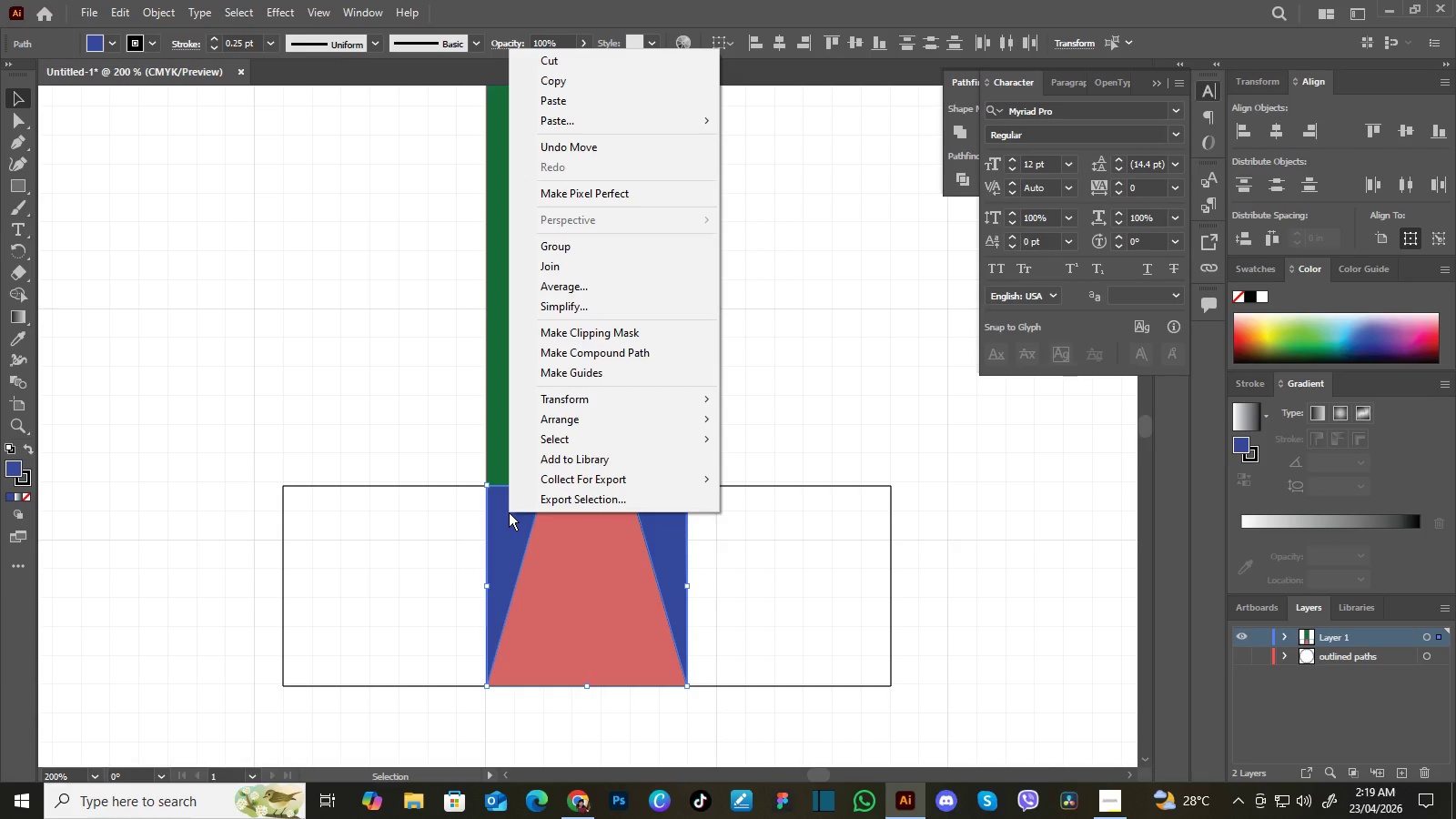 
right_click([509, 512])
 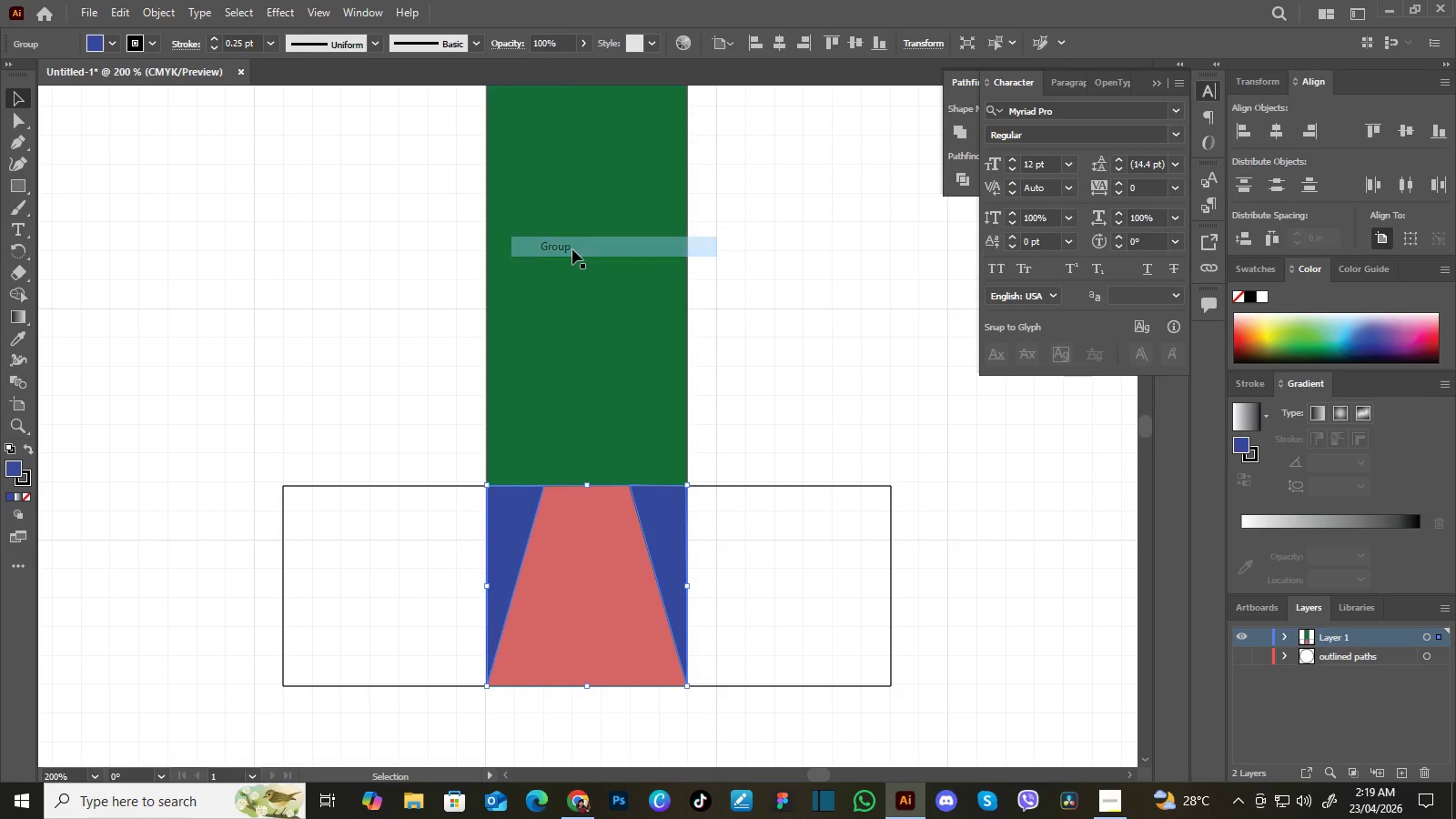 
left_click([572, 249])
 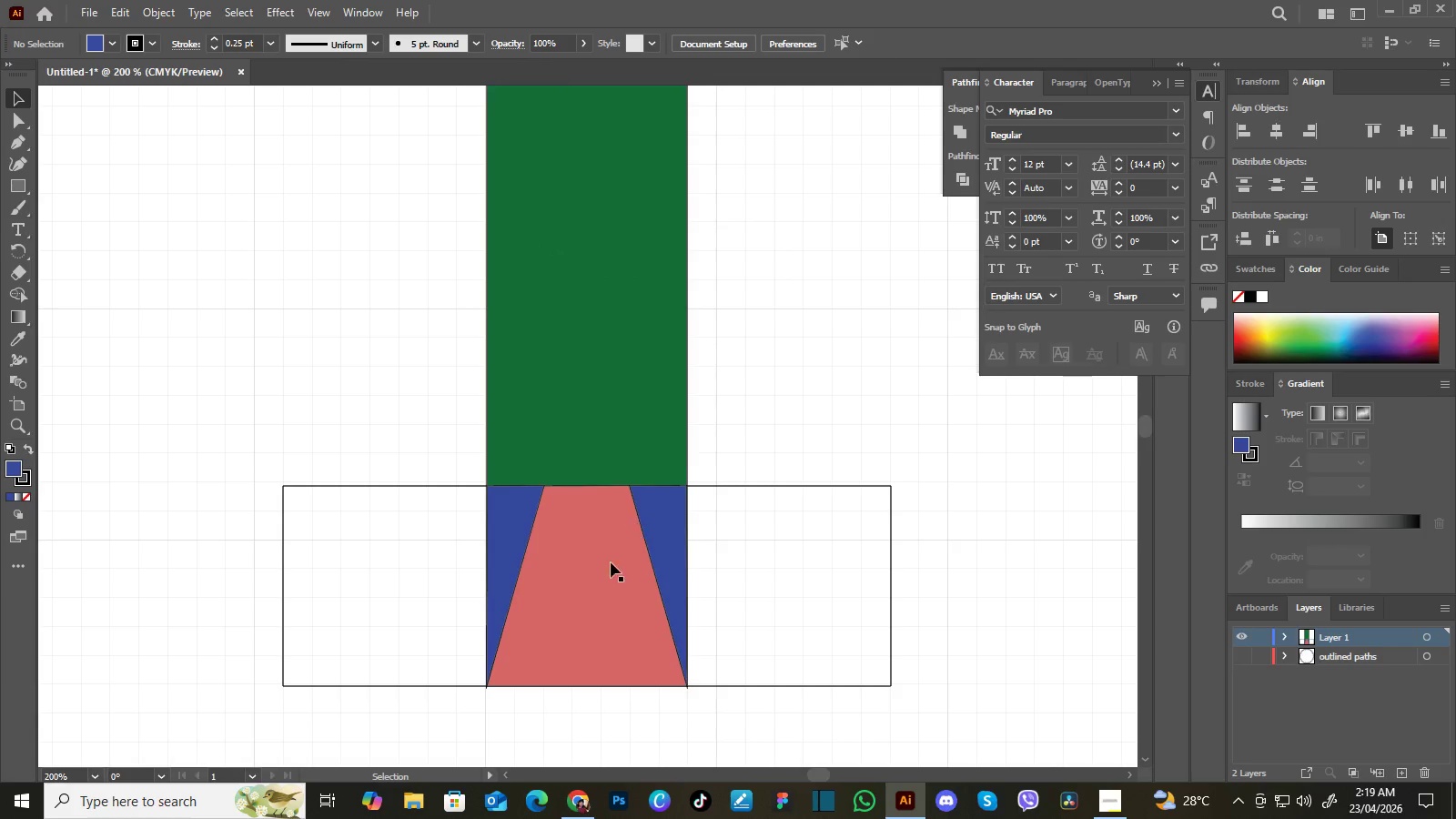 
left_click([789, 313])
 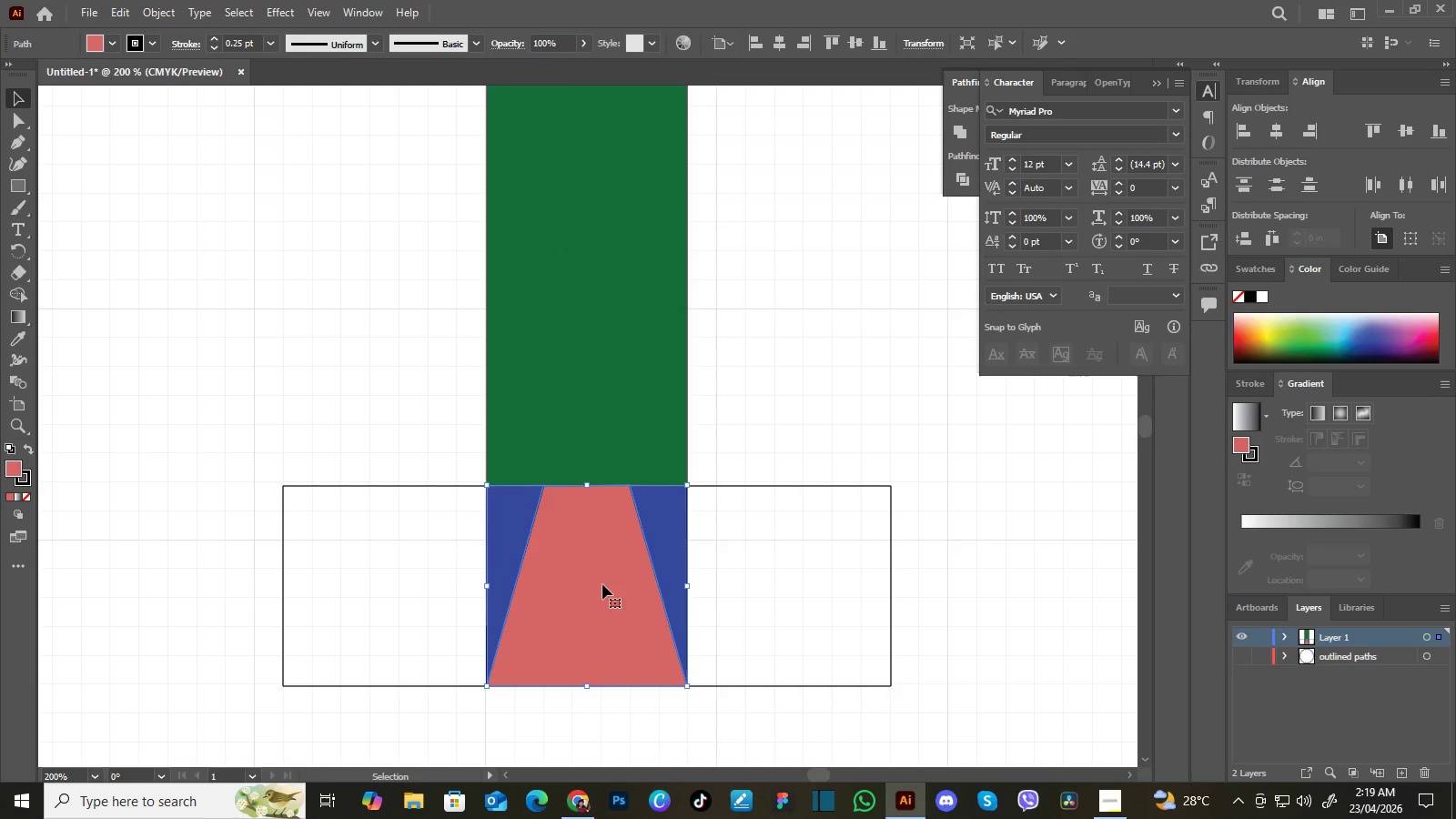 
left_click([603, 570])
 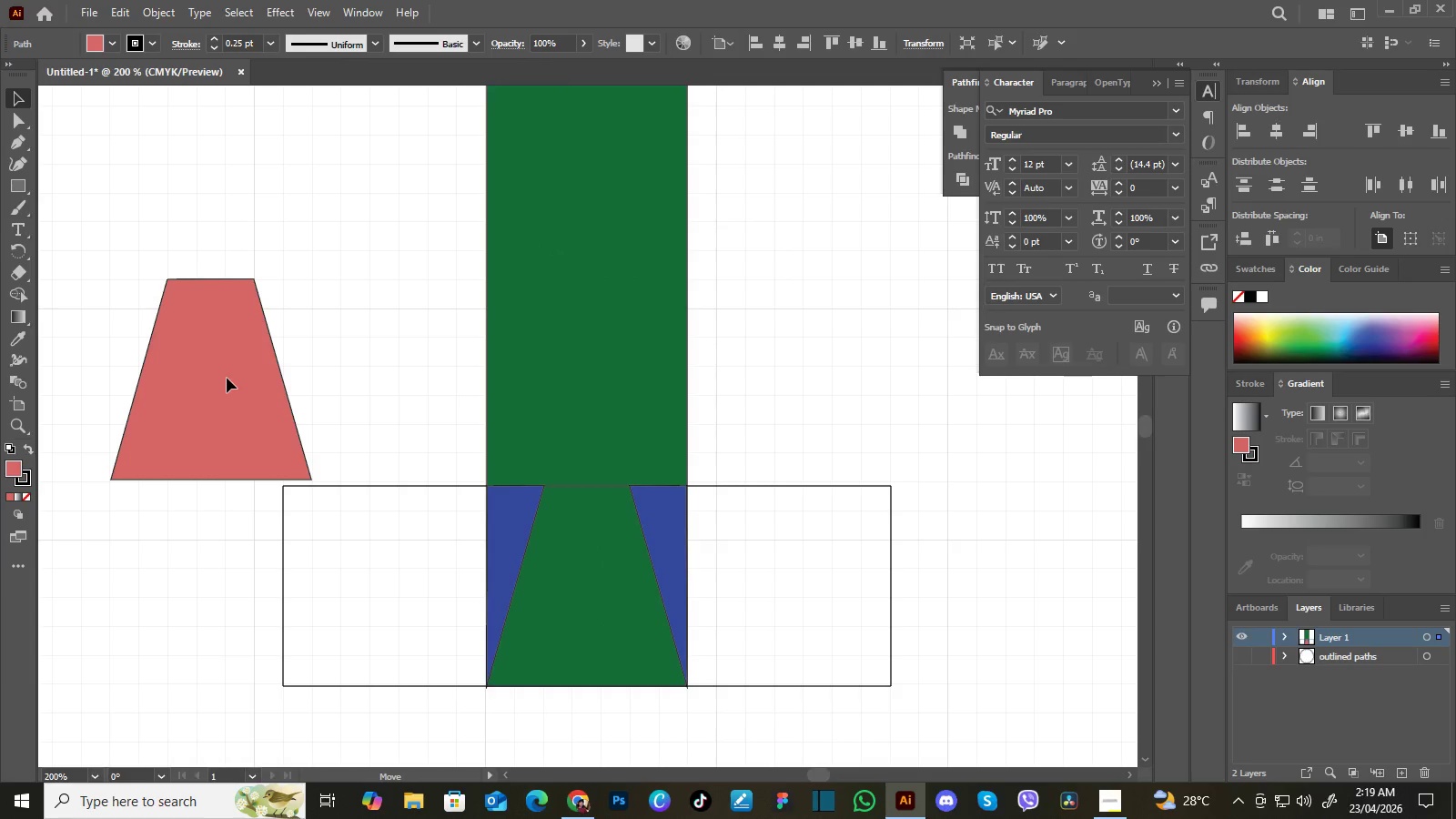 
left_click_drag(start_coordinate=[602, 584], to_coordinate=[227, 378])
 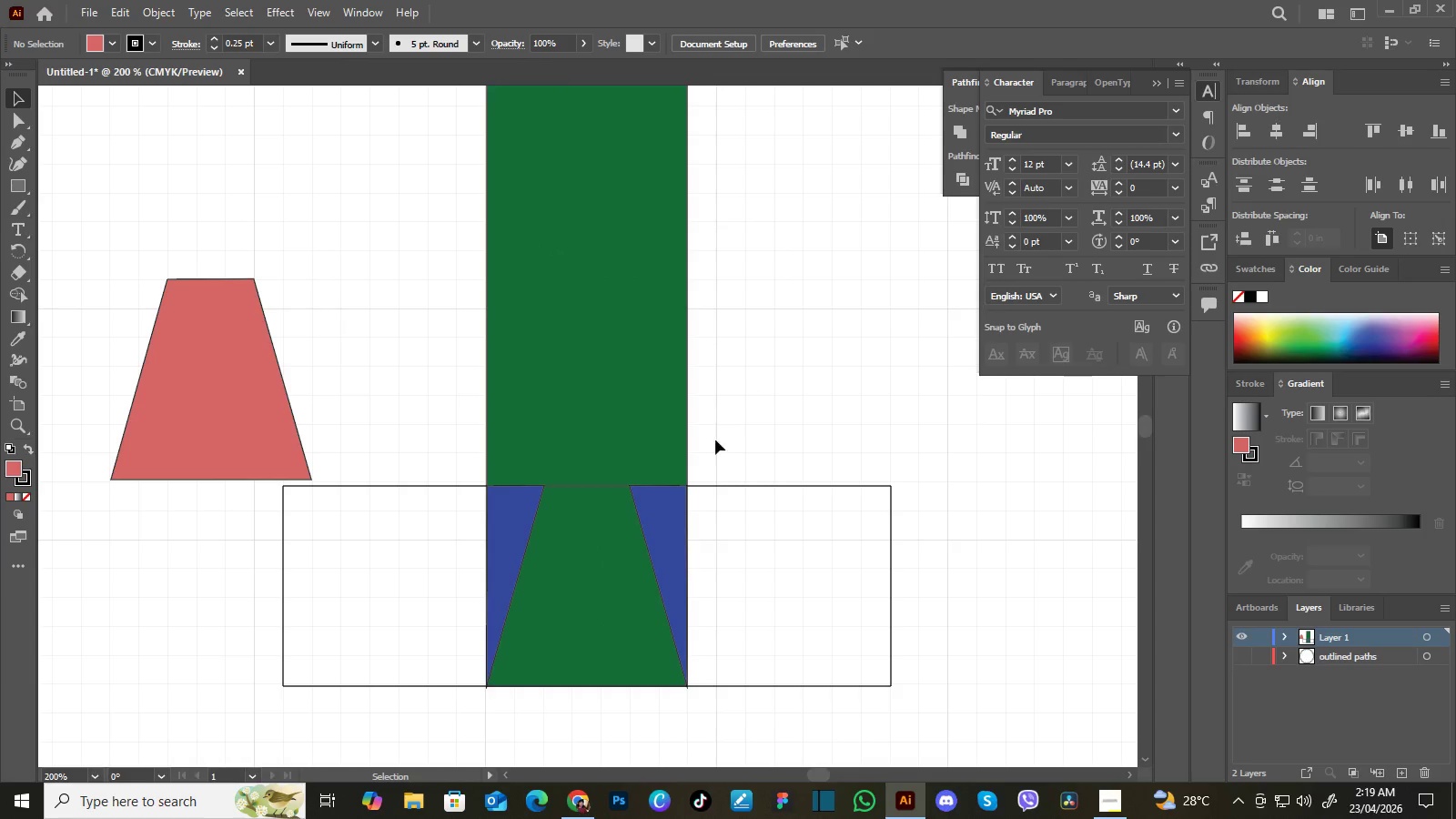 
left_click([780, 354])
 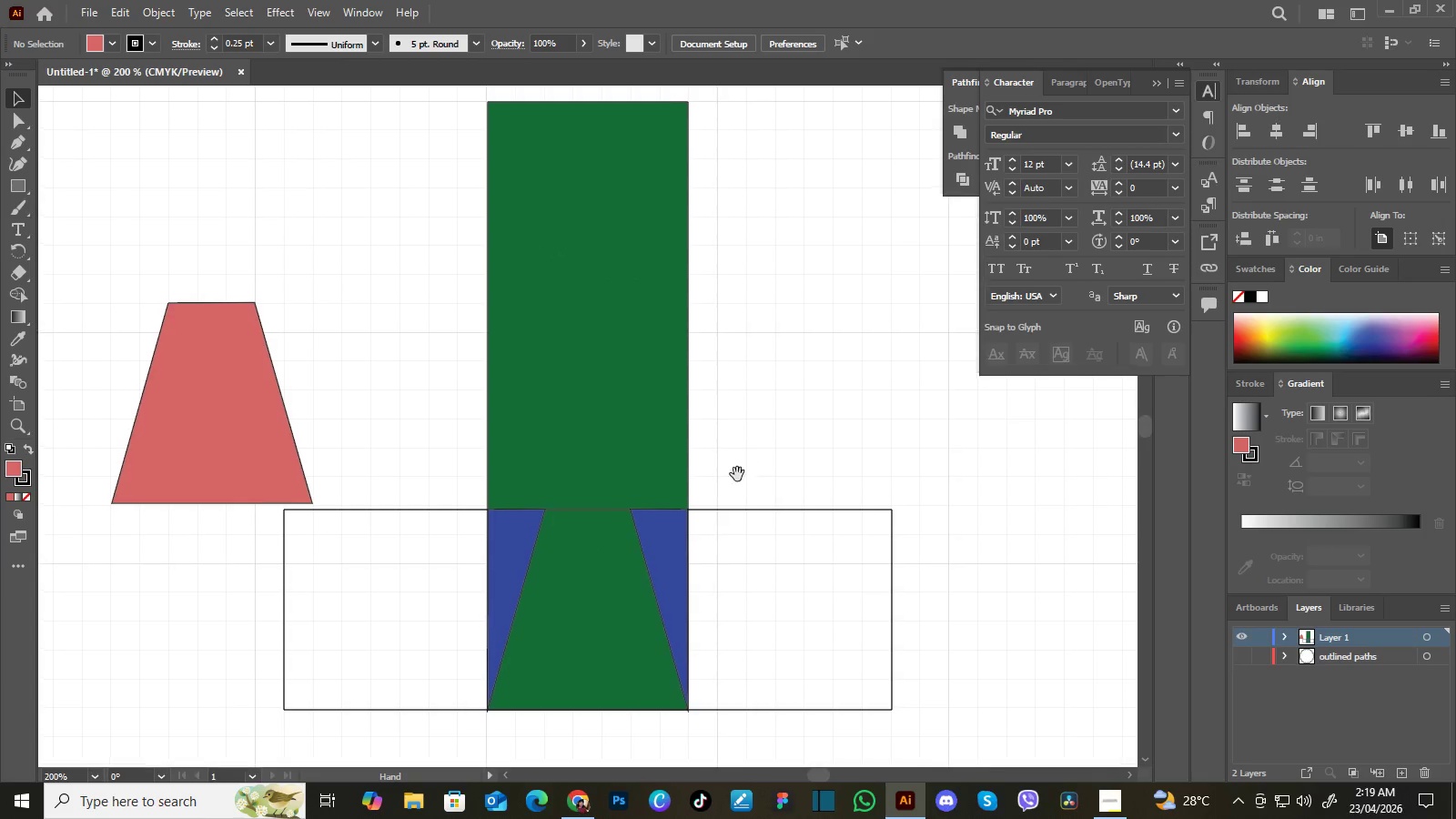 
hold_key(key=Space, duration=0.62)
 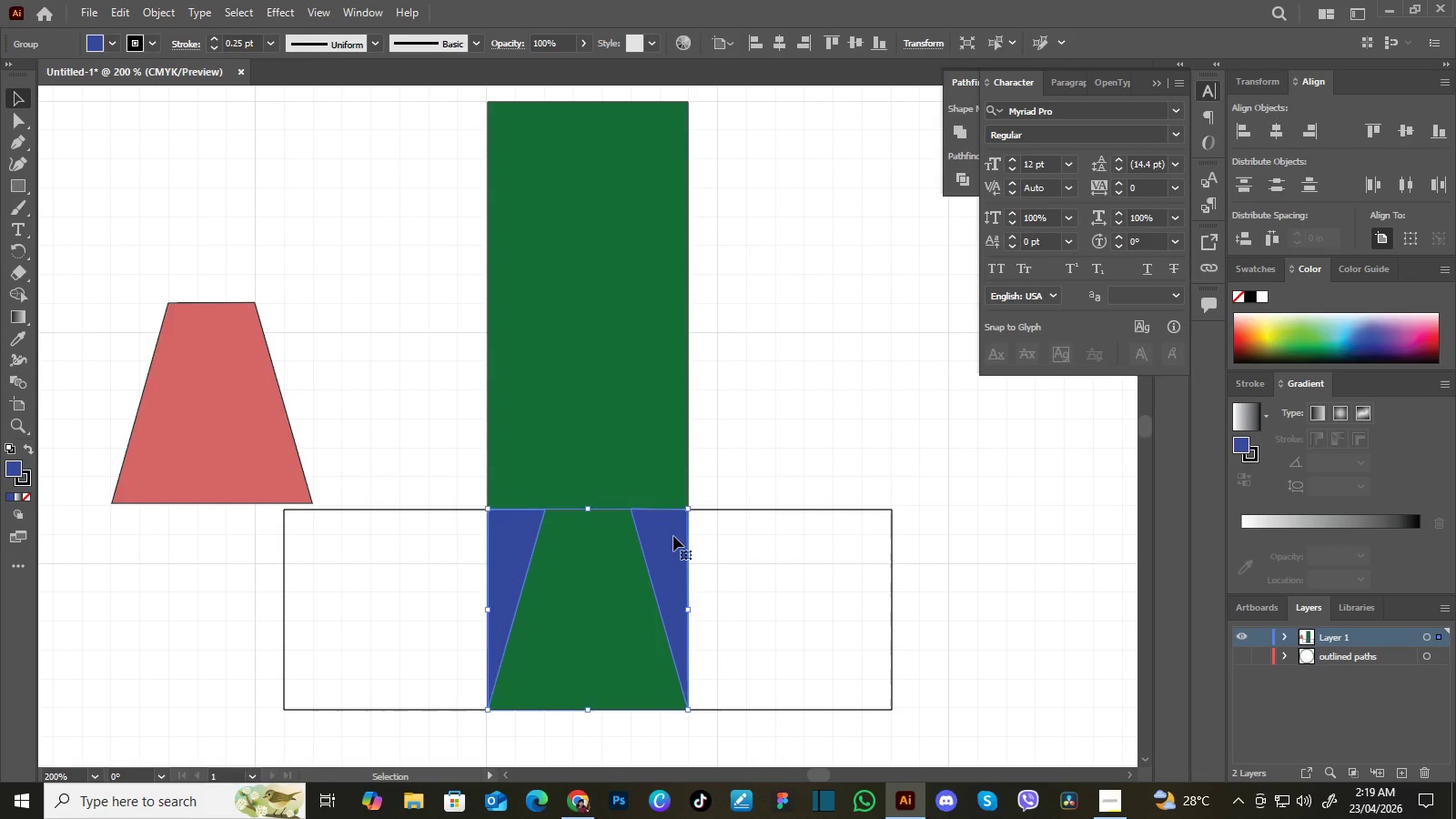 
left_click_drag(start_coordinate=[746, 441], to_coordinate=[747, 465])
 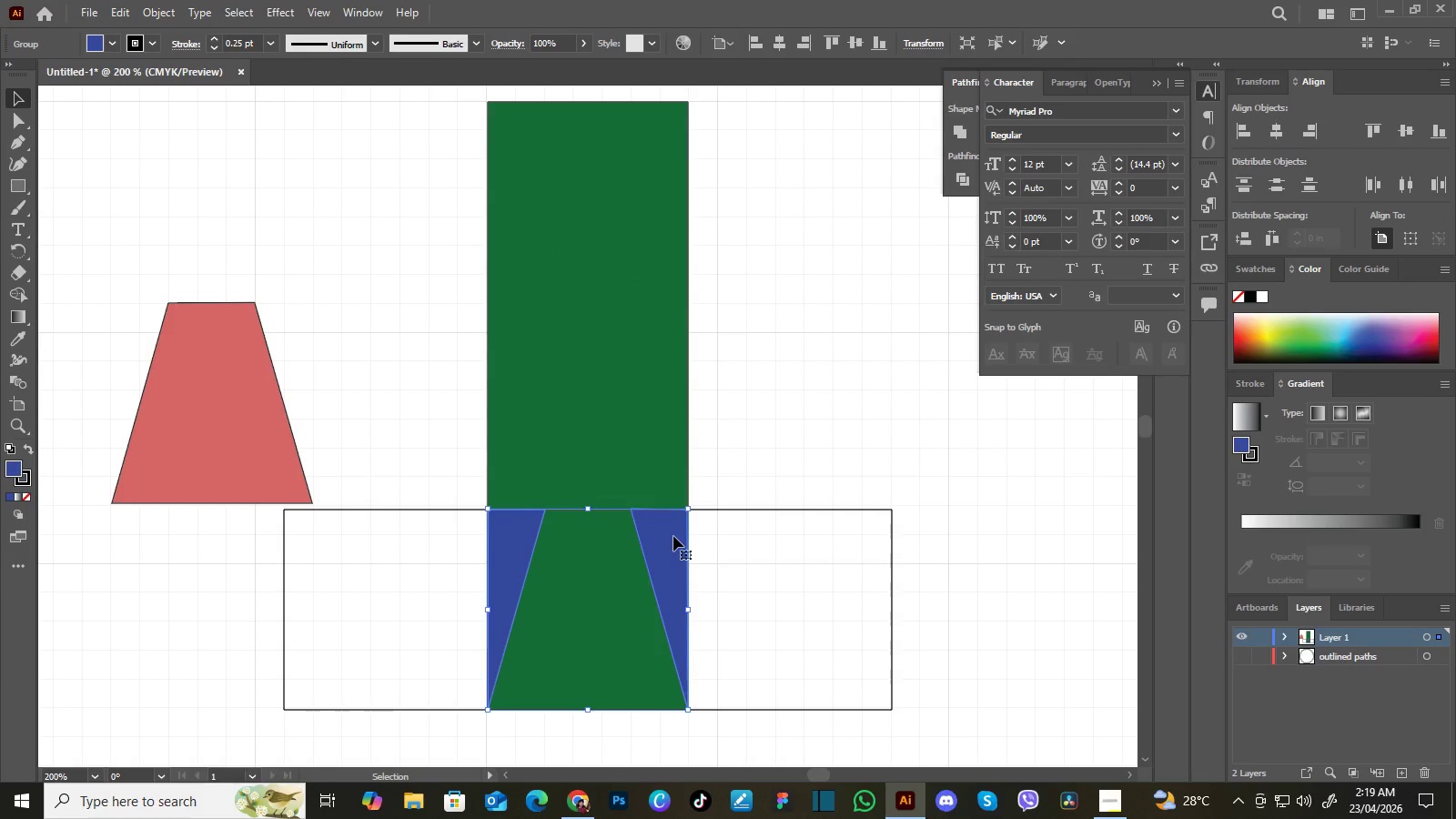 
left_click([673, 536])
 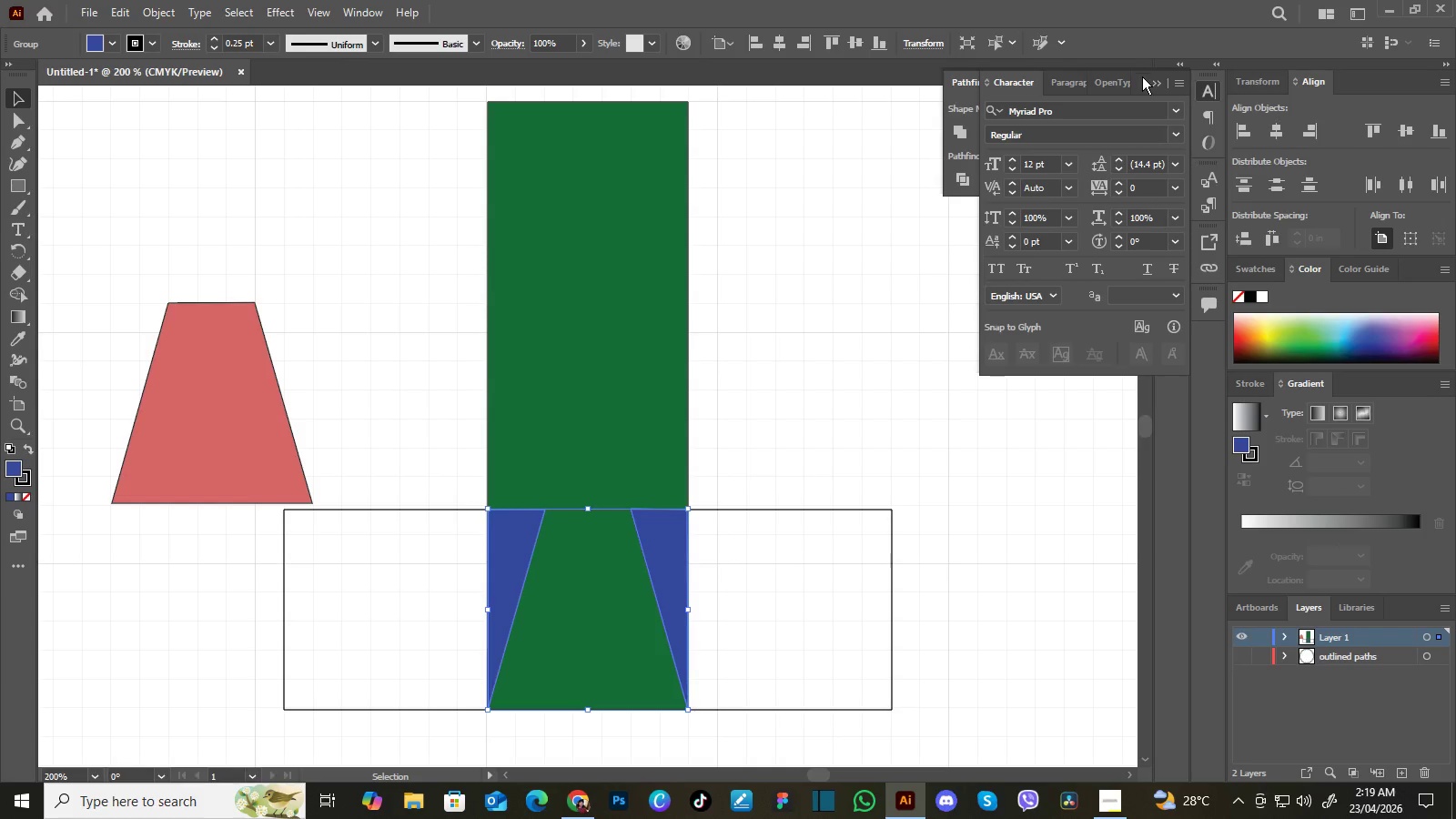 
left_click([1152, 81])
 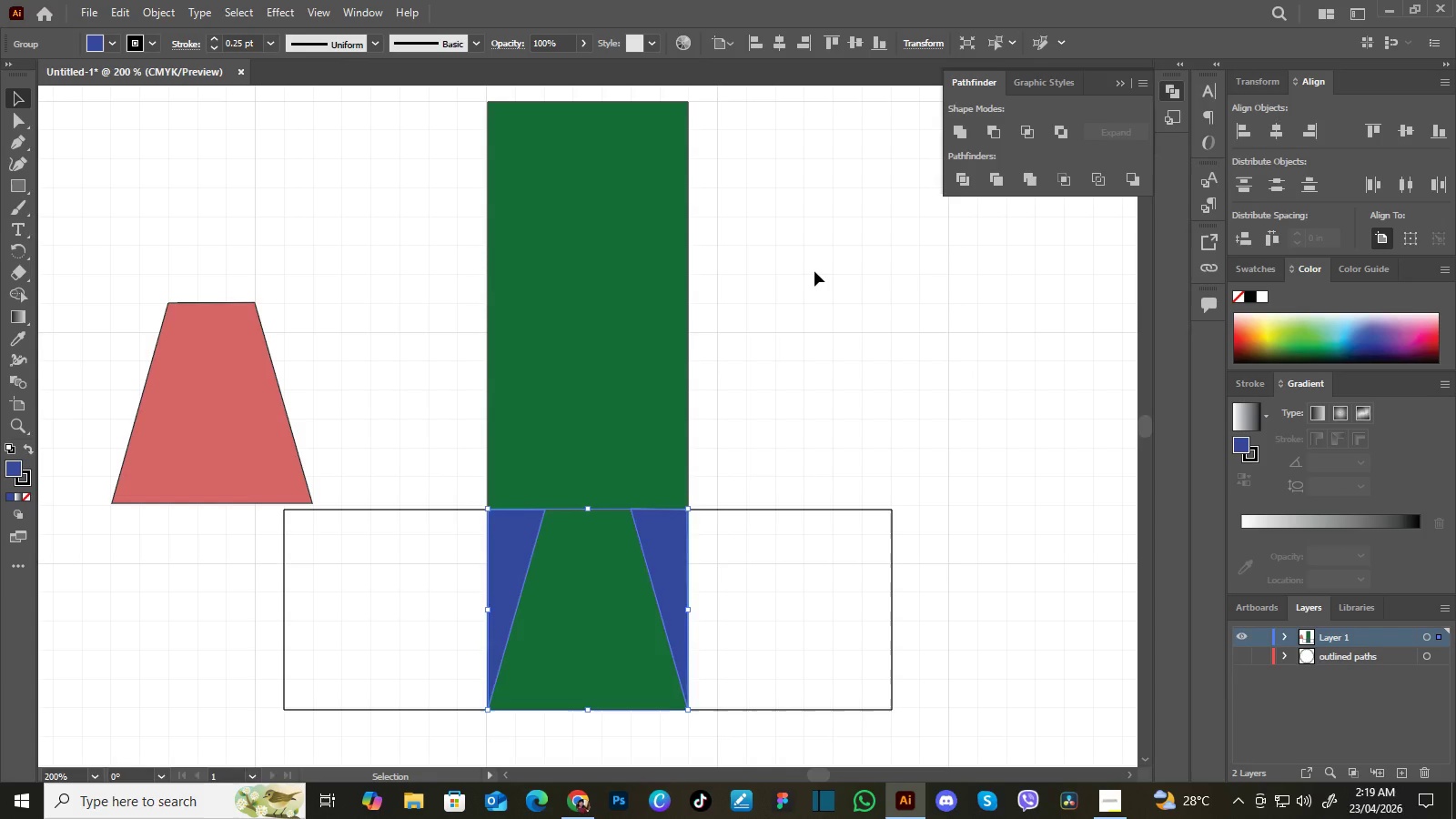 
left_click([813, 272])
 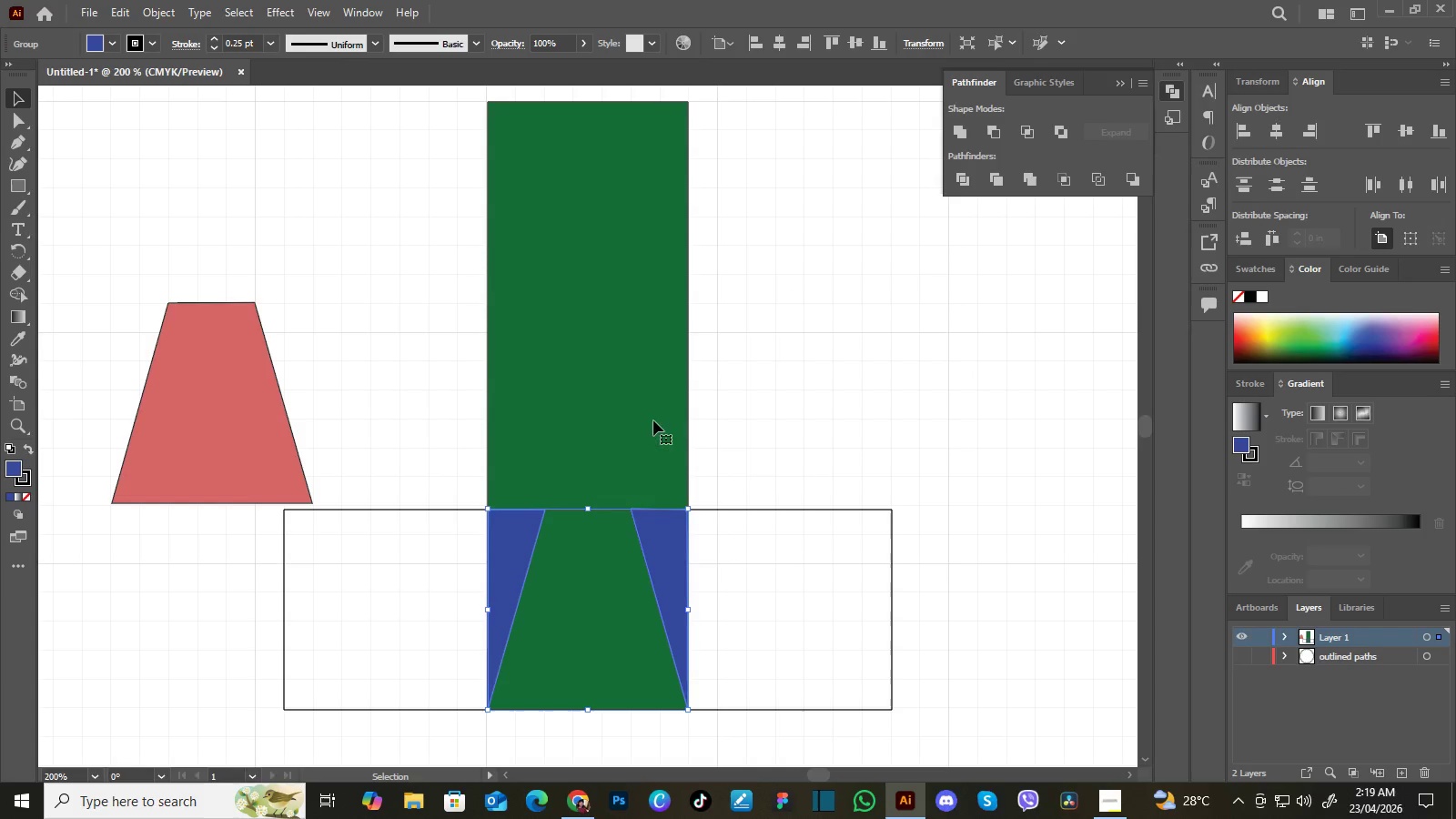 
left_click([662, 528])
 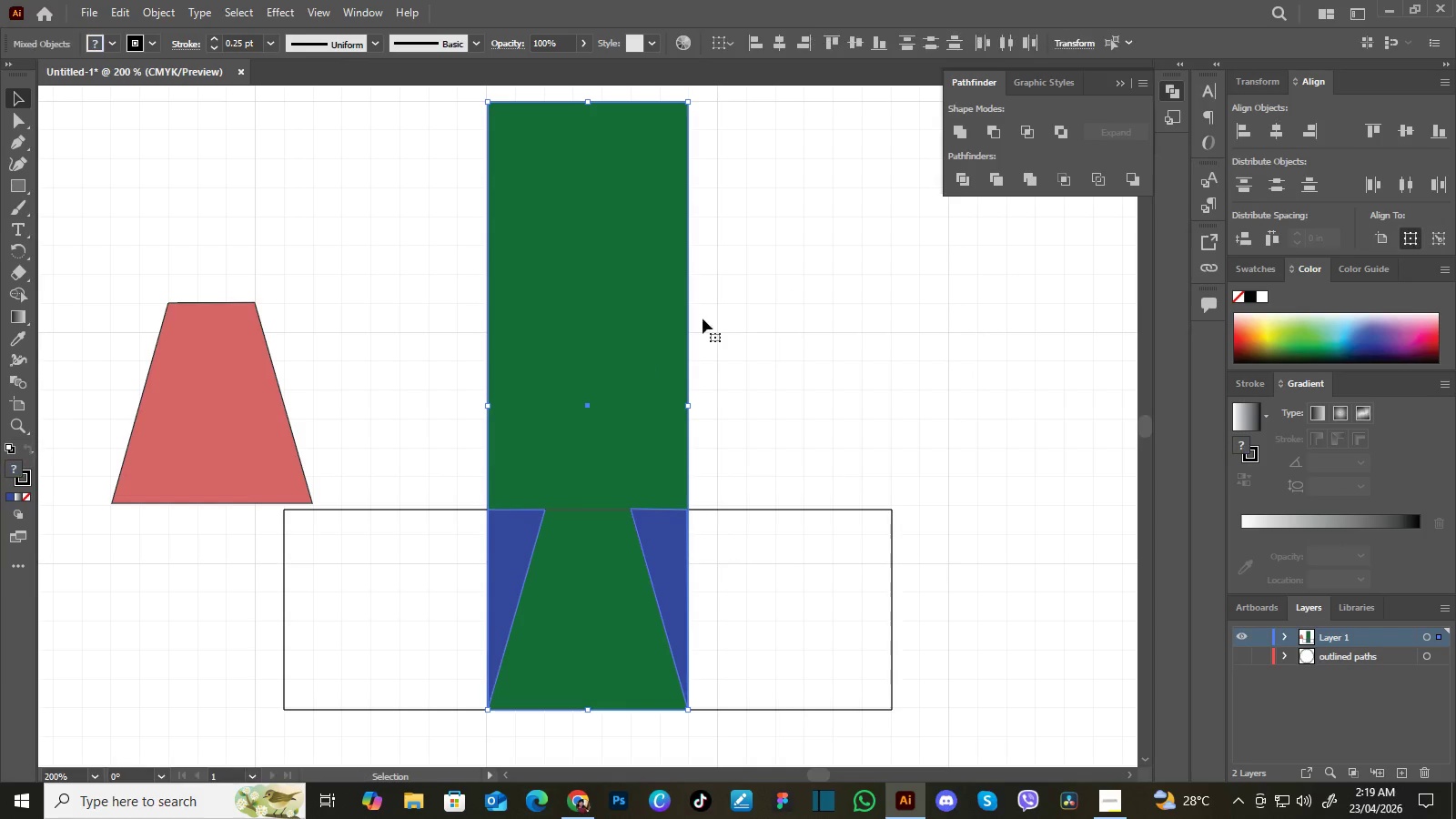 
hold_key(key=ShiftLeft, duration=0.5)
left_click([641, 368])
 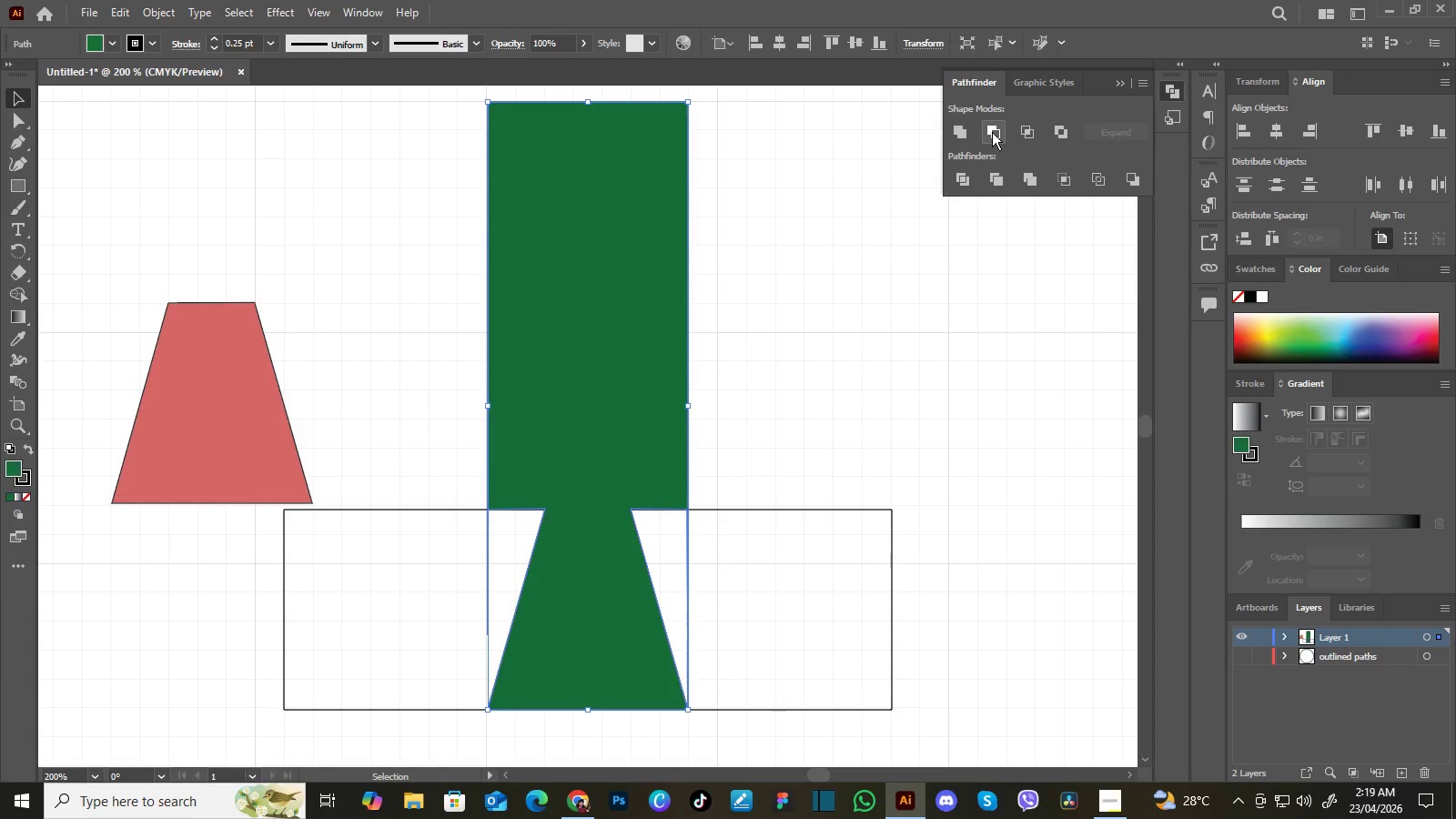 
left_click([992, 132])
 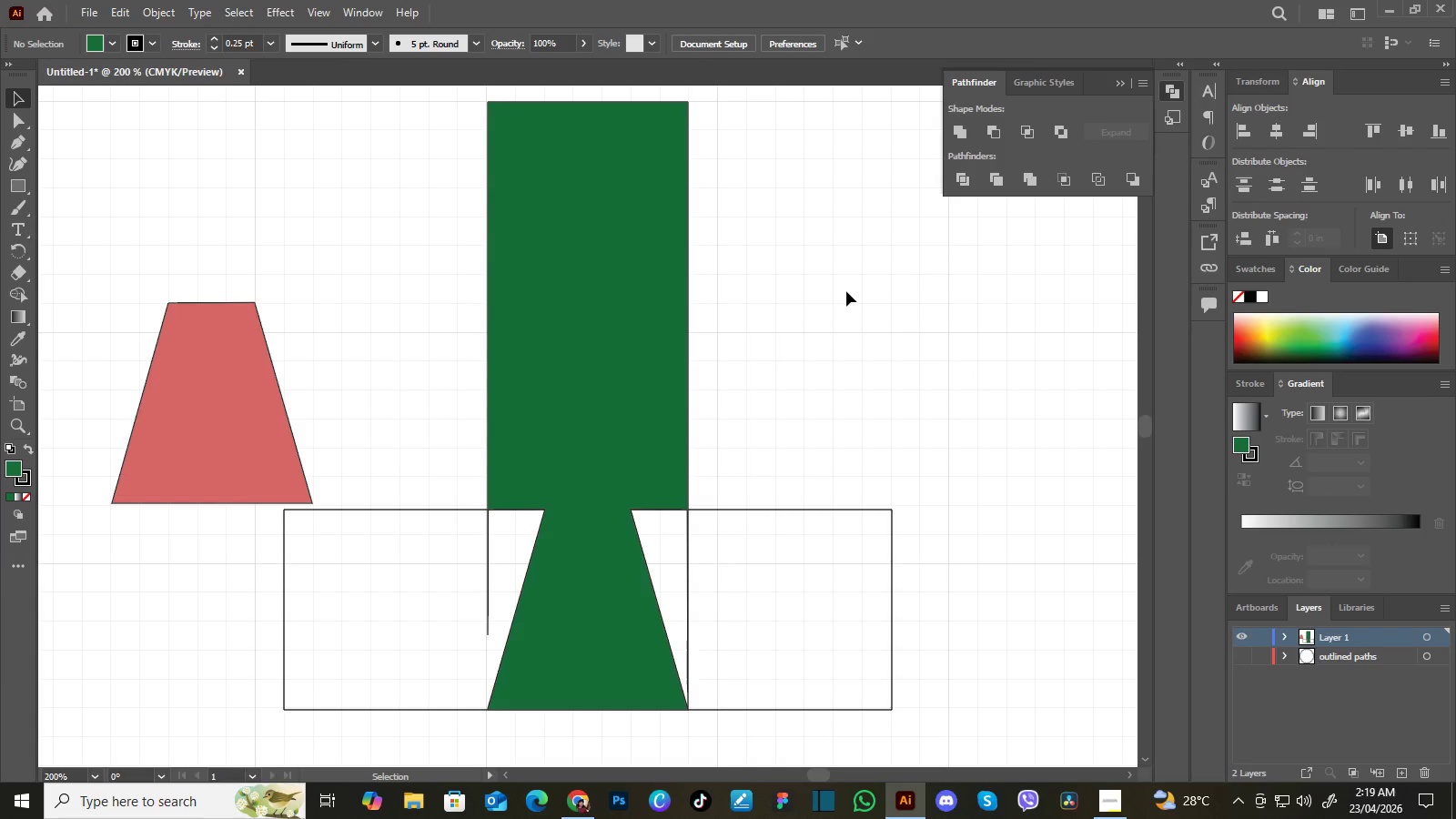 
left_click([846, 291])
 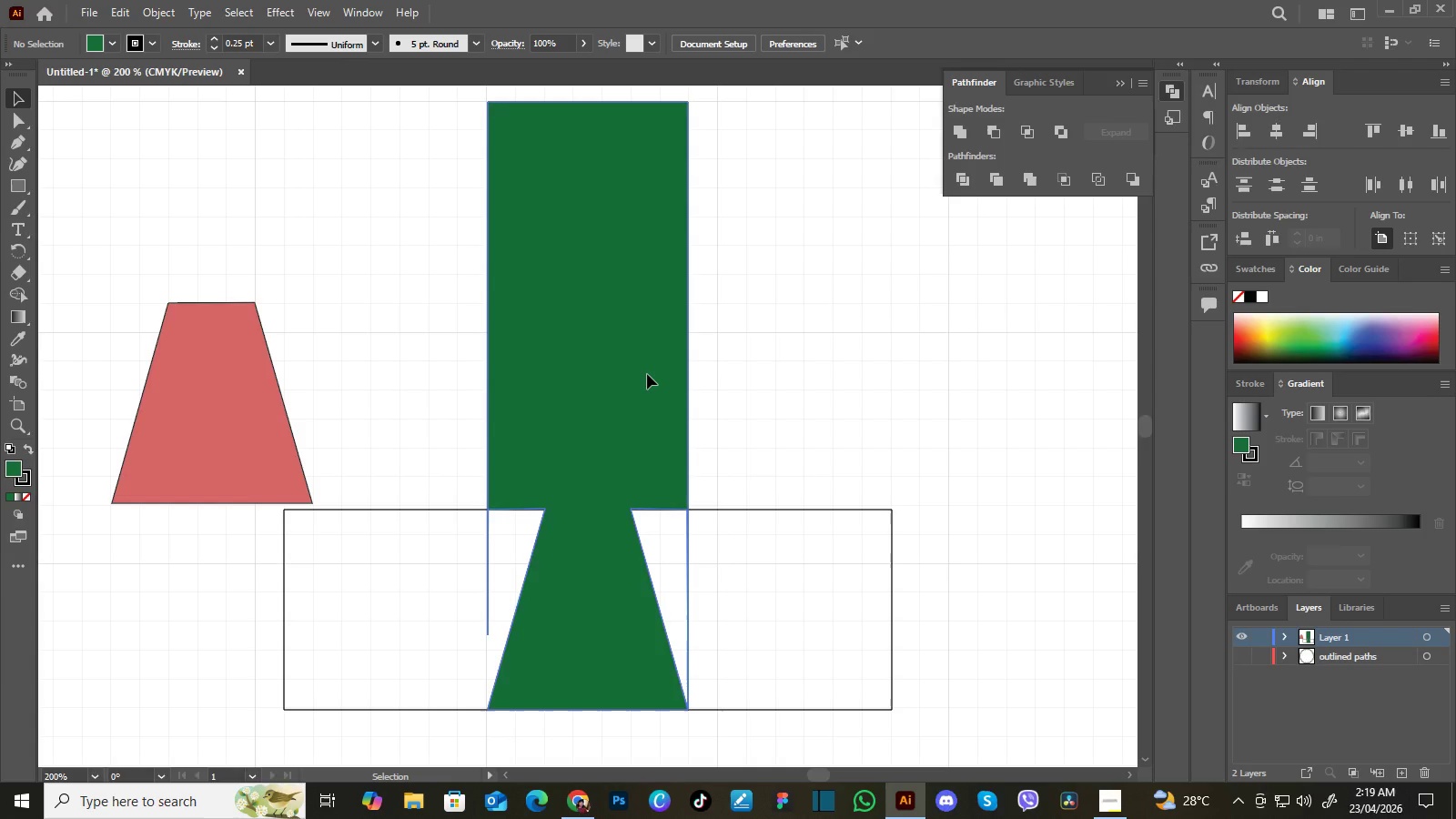 
left_click([647, 374])
 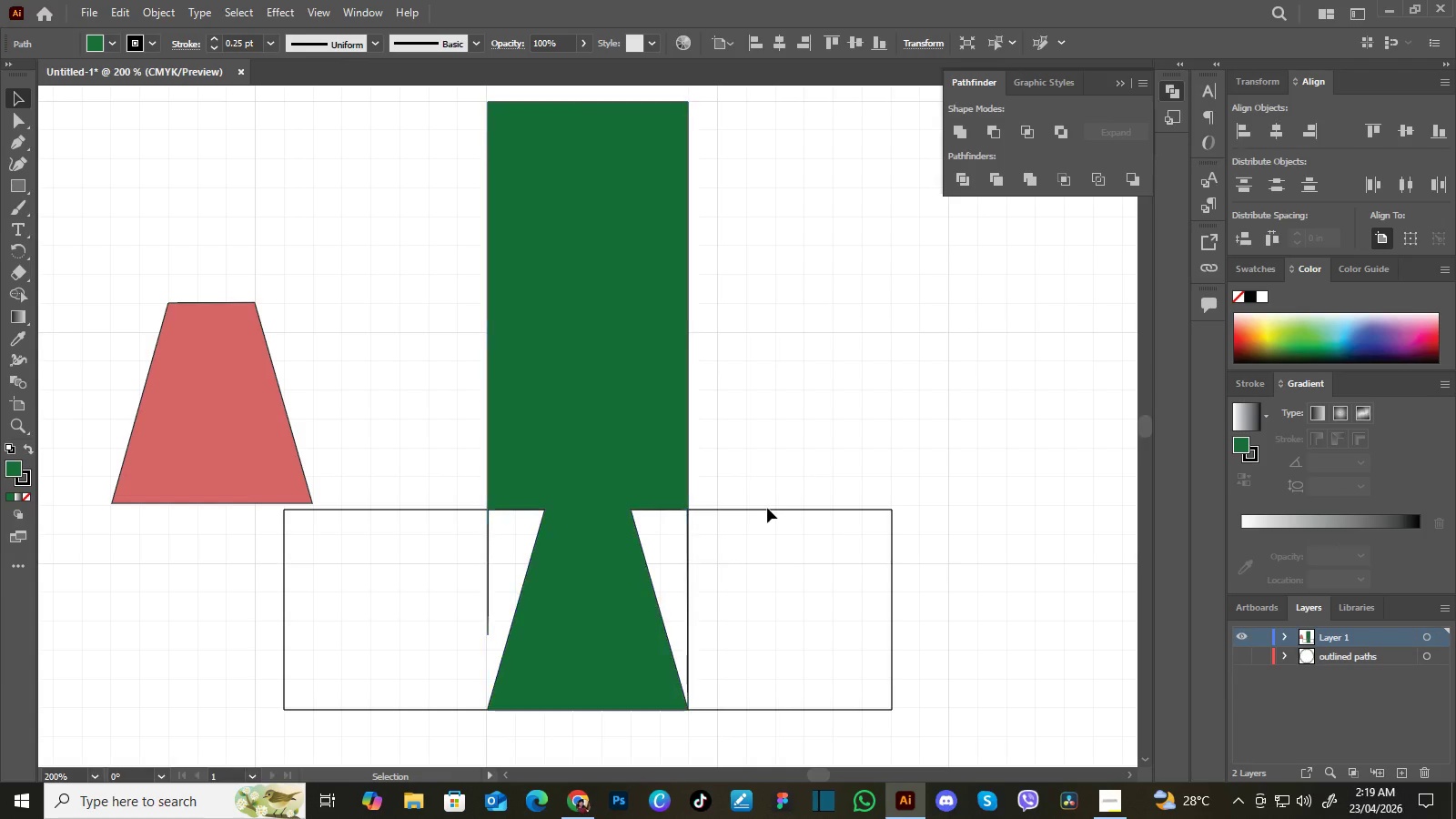 
left_click([767, 508])
 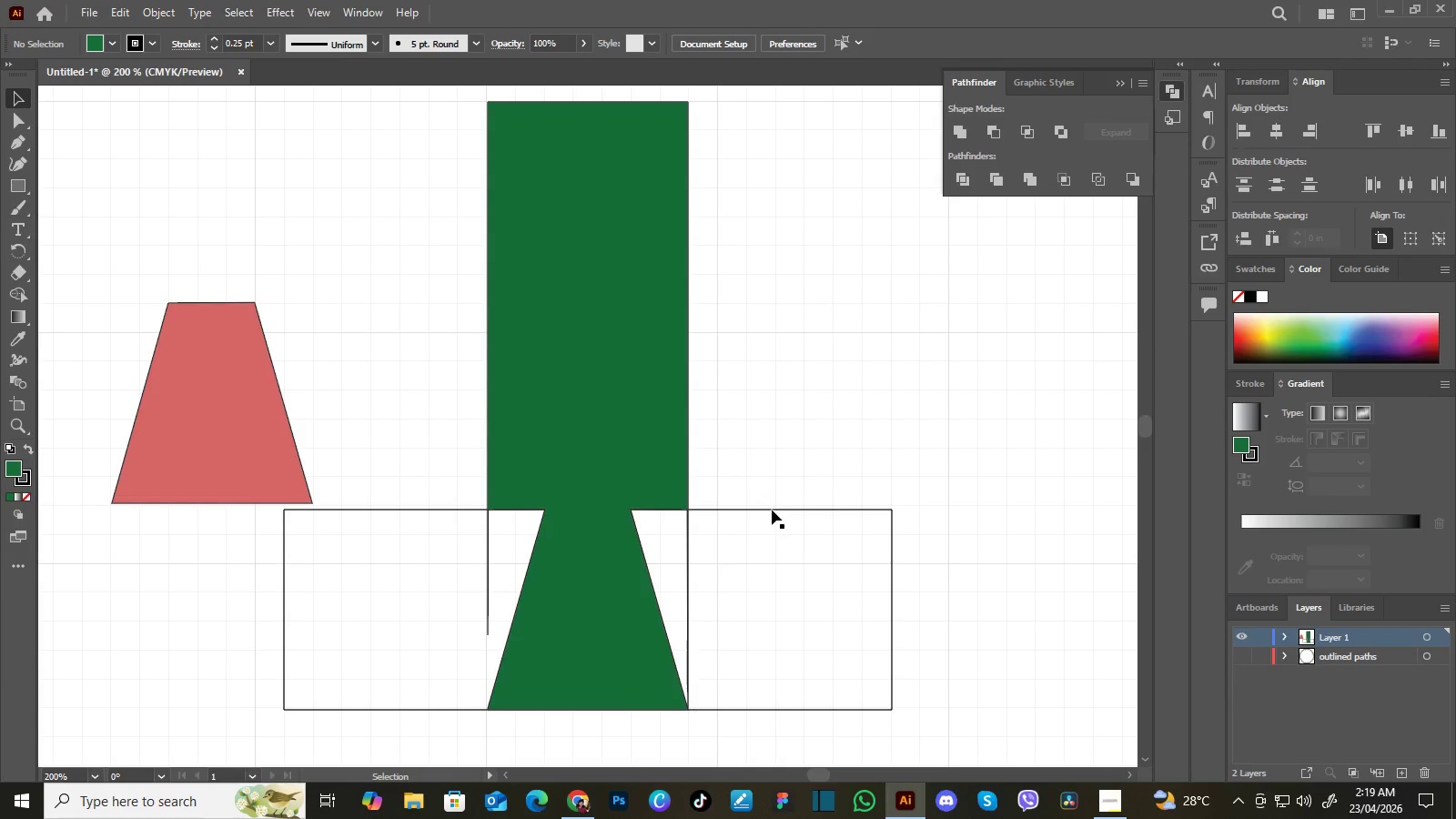 
left_click([770, 509])
 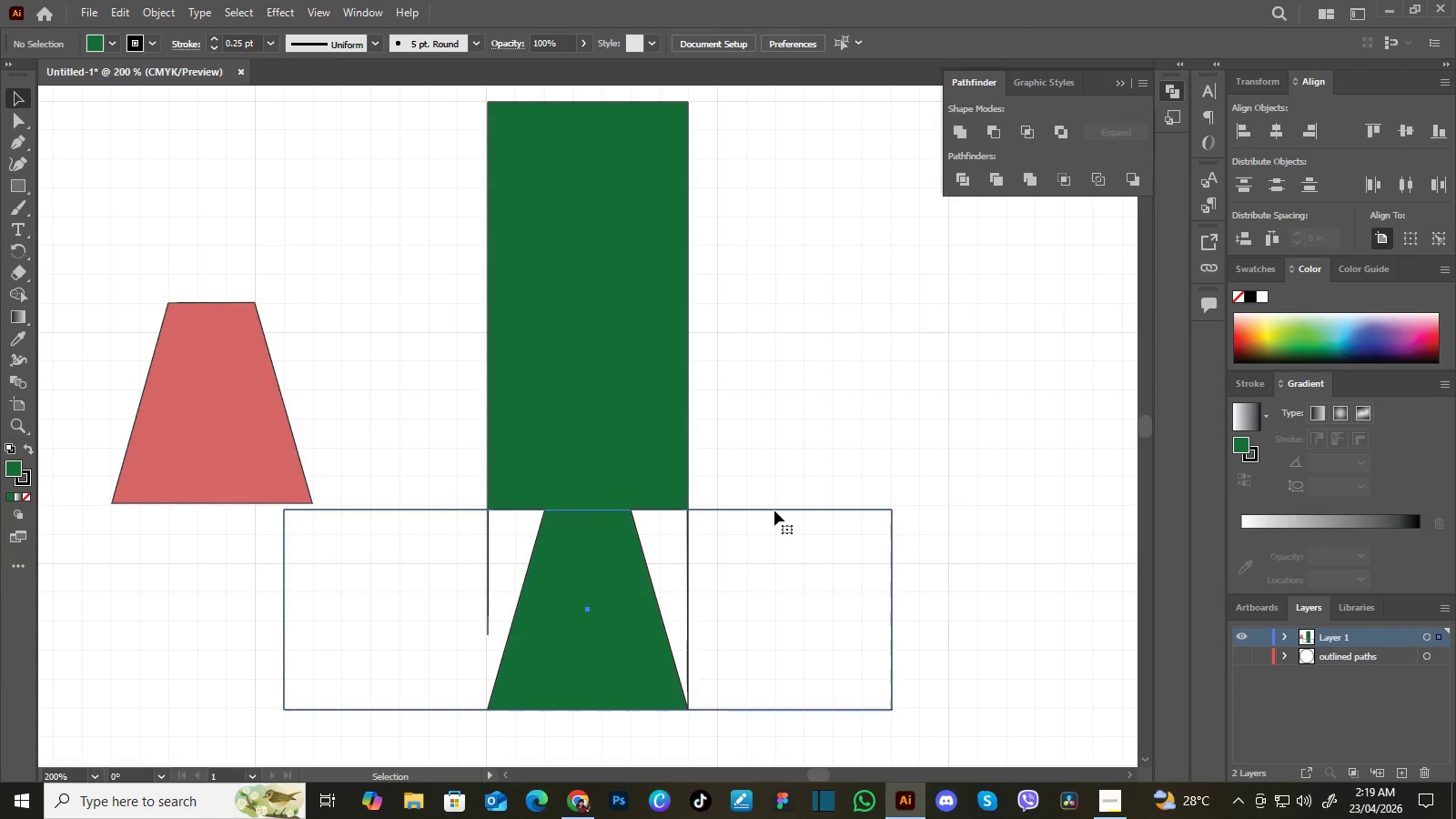 
left_click([774, 511])
 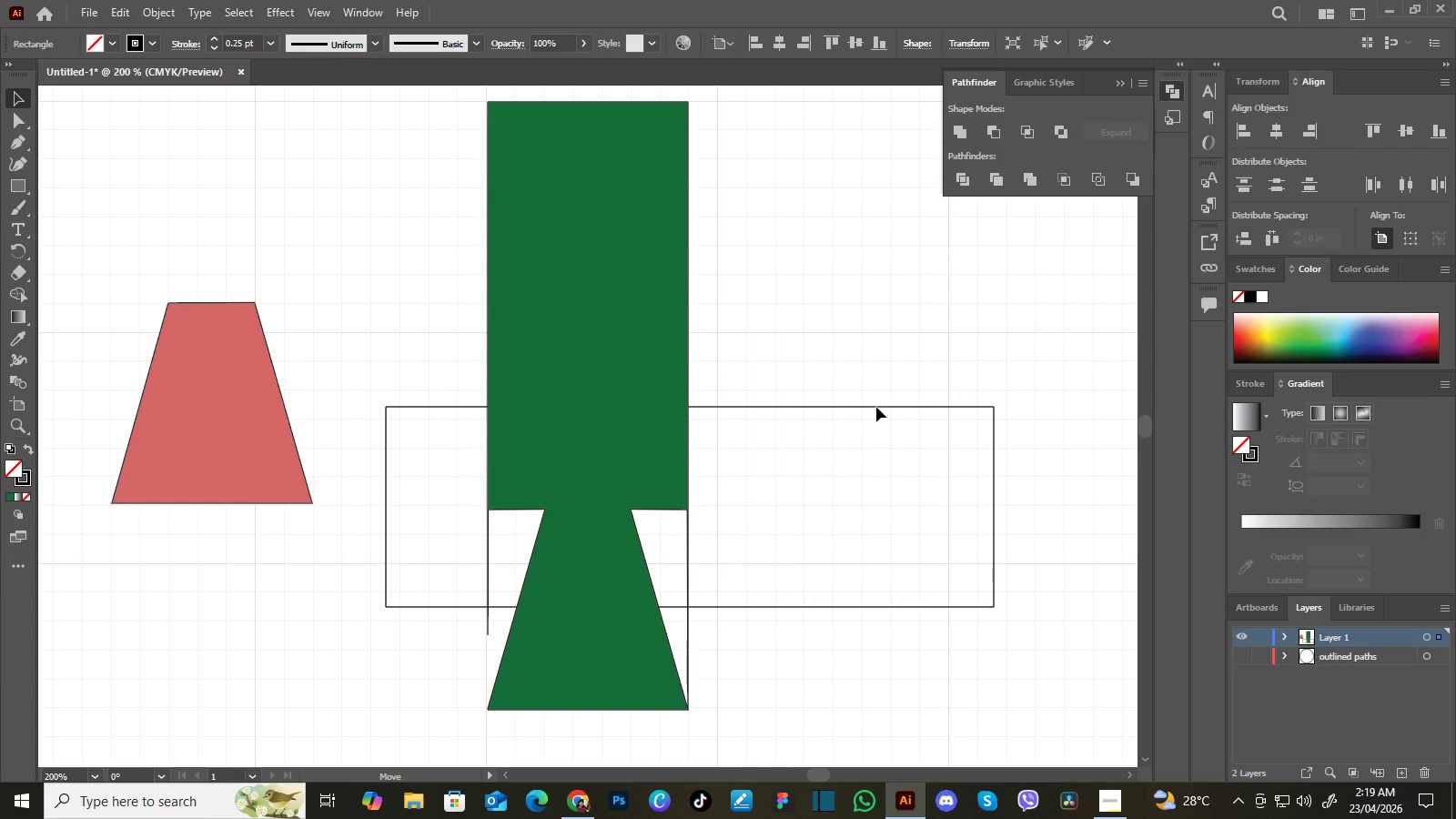 
left_click_drag(start_coordinate=[774, 511], to_coordinate=[876, 407])
 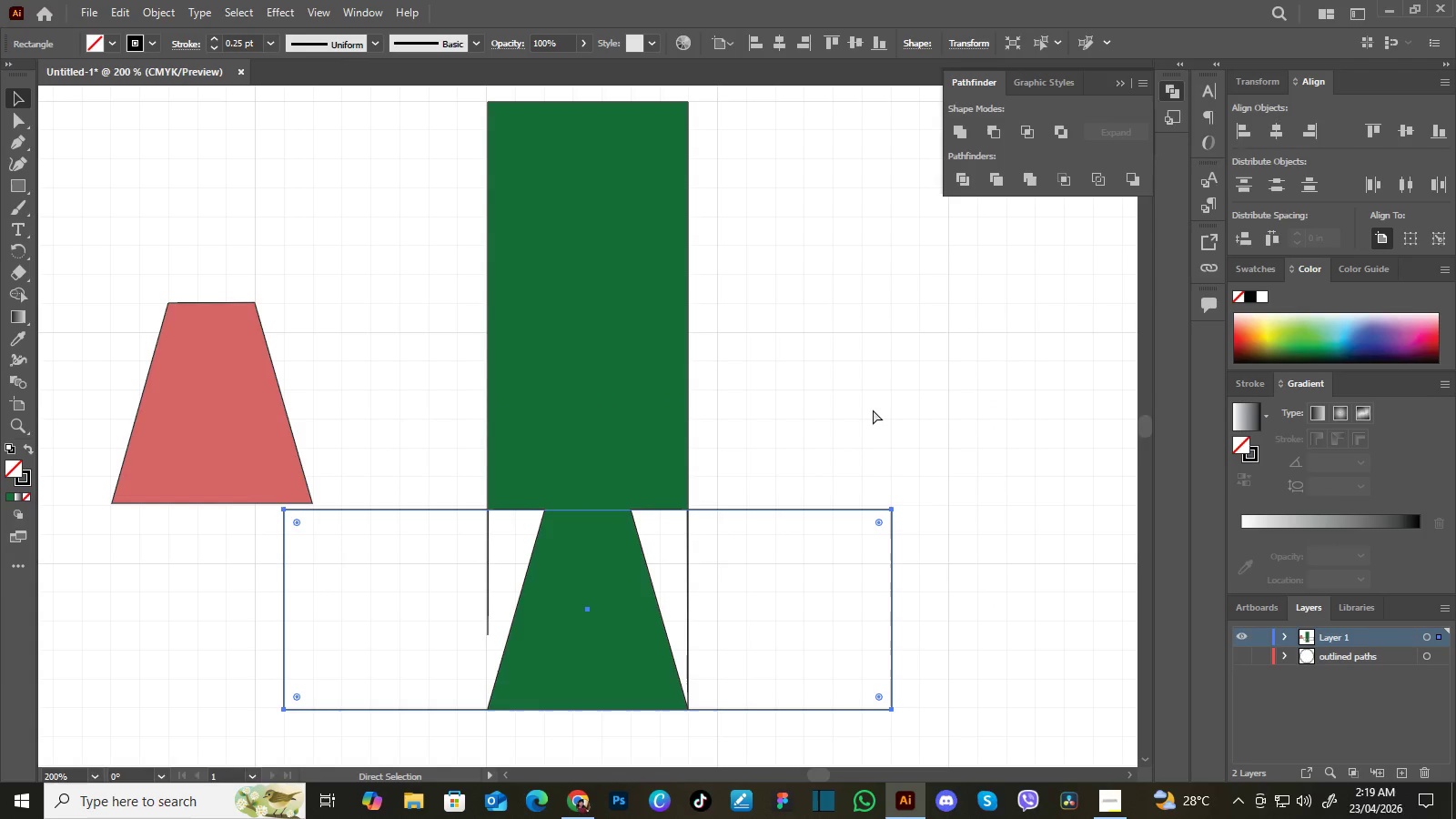 
key(Control+Z)
 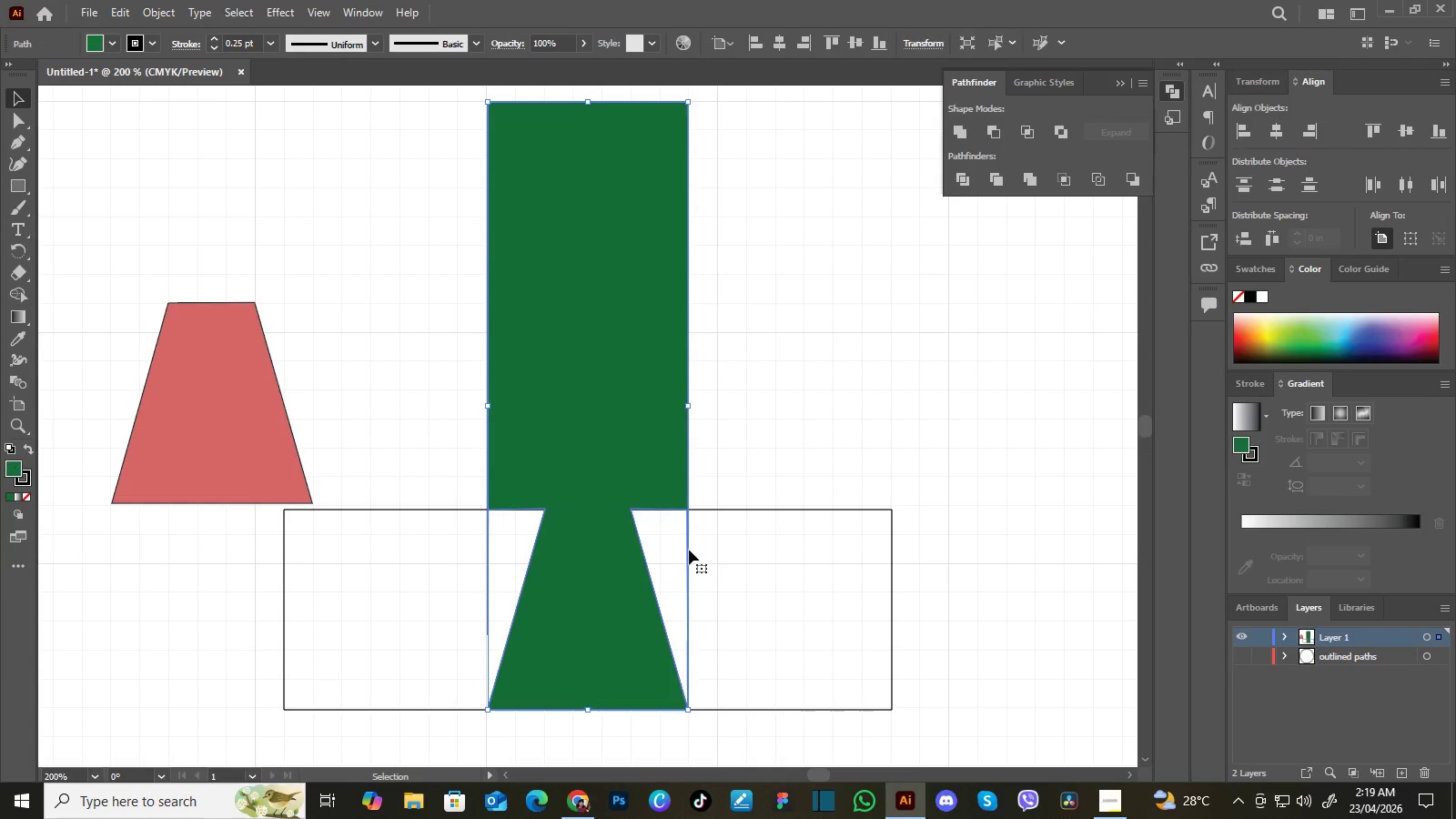 
left_click([689, 550])
 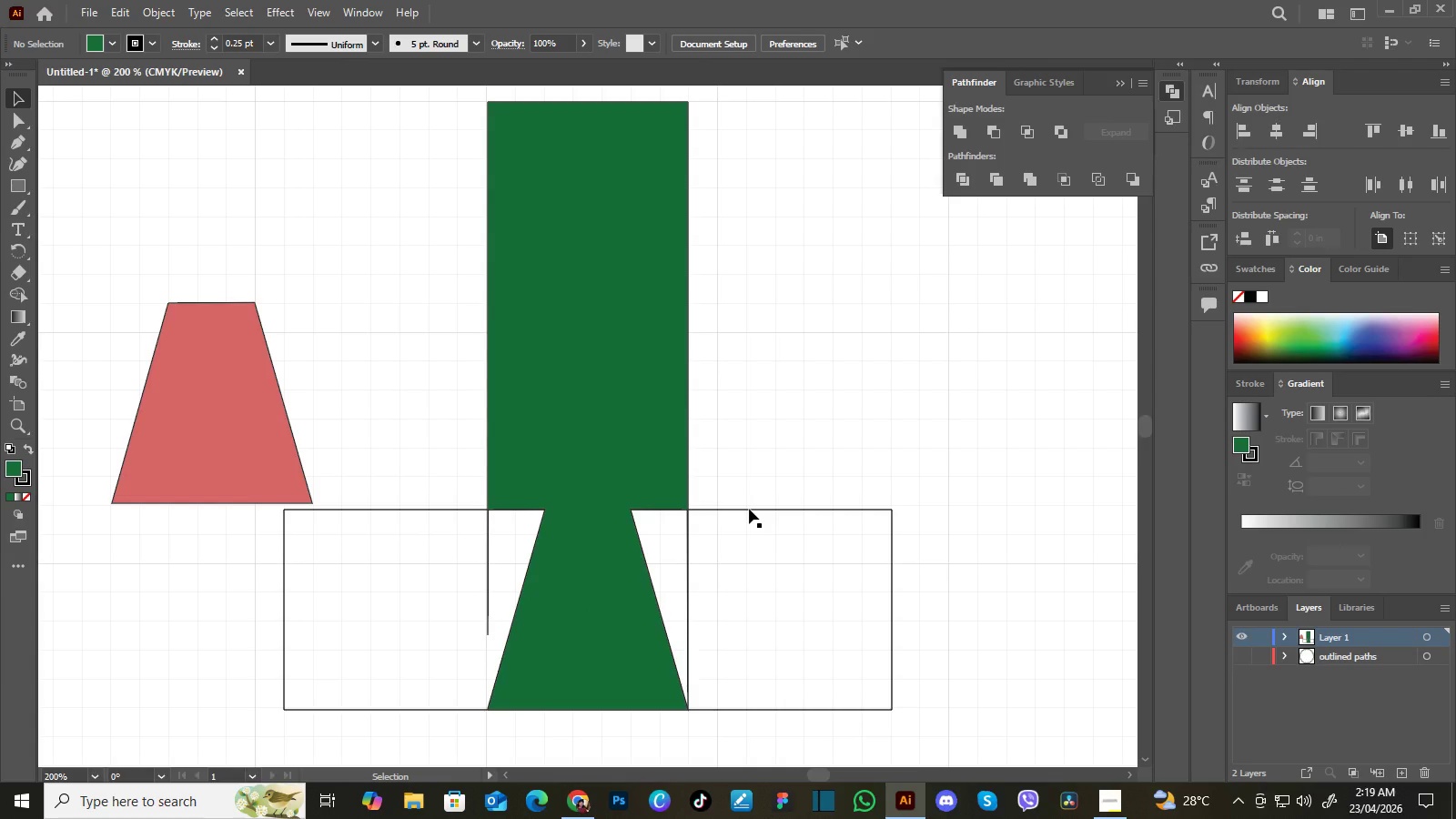 
wait(5.33)
 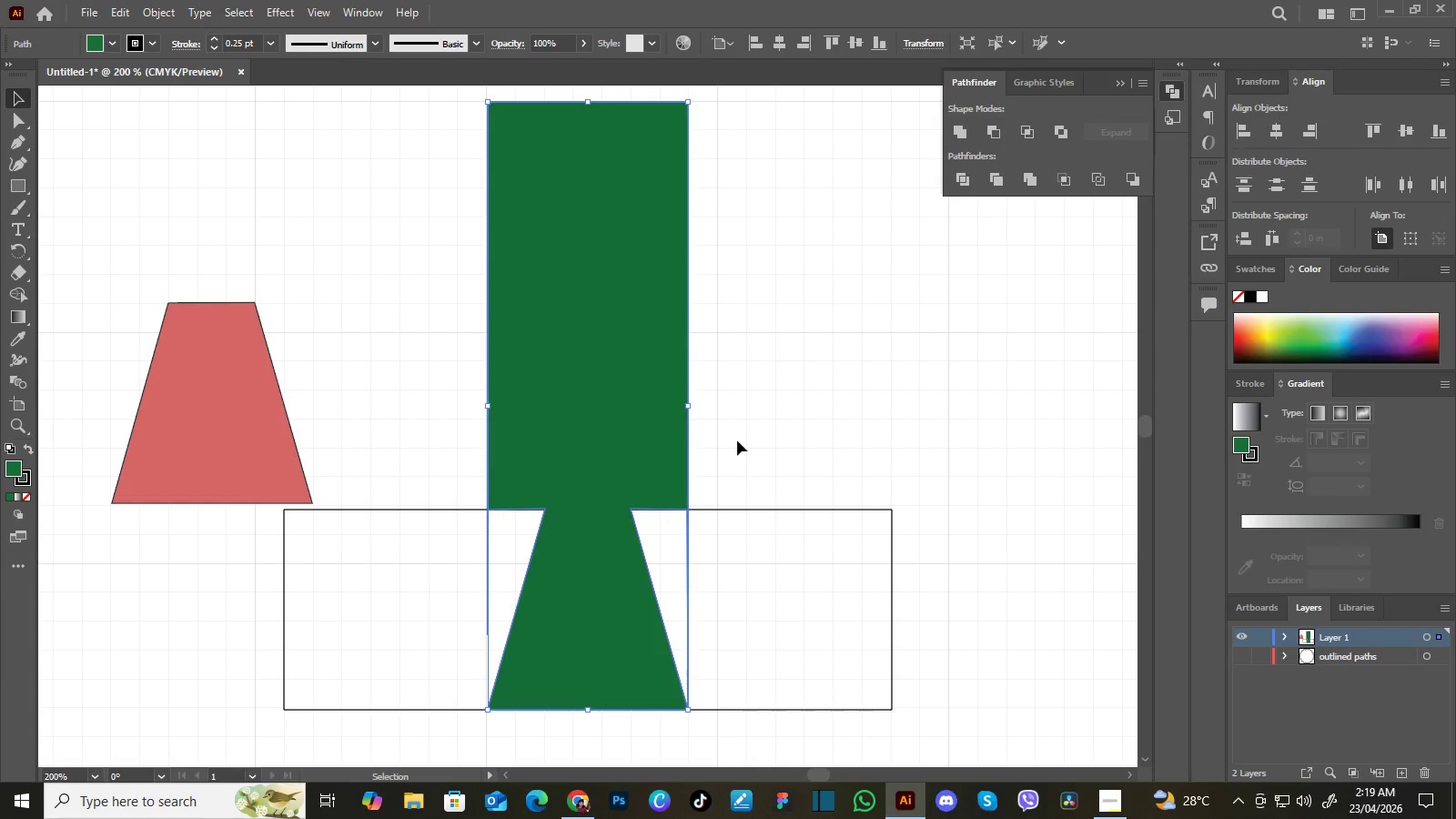 
hold_key(key=Space, duration=0.78)
 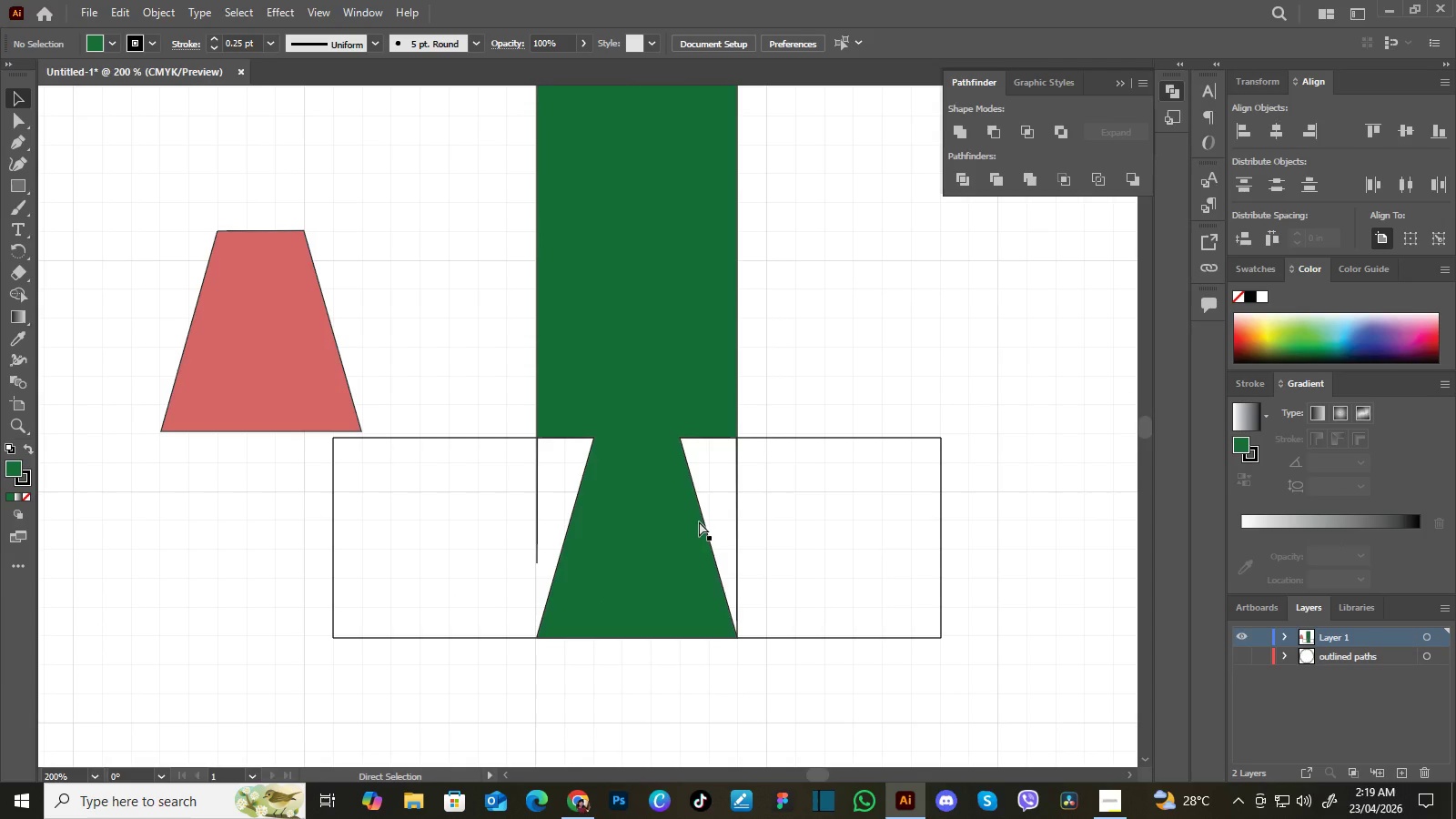 
left_click_drag(start_coordinate=[728, 560], to_coordinate=[777, 487])
 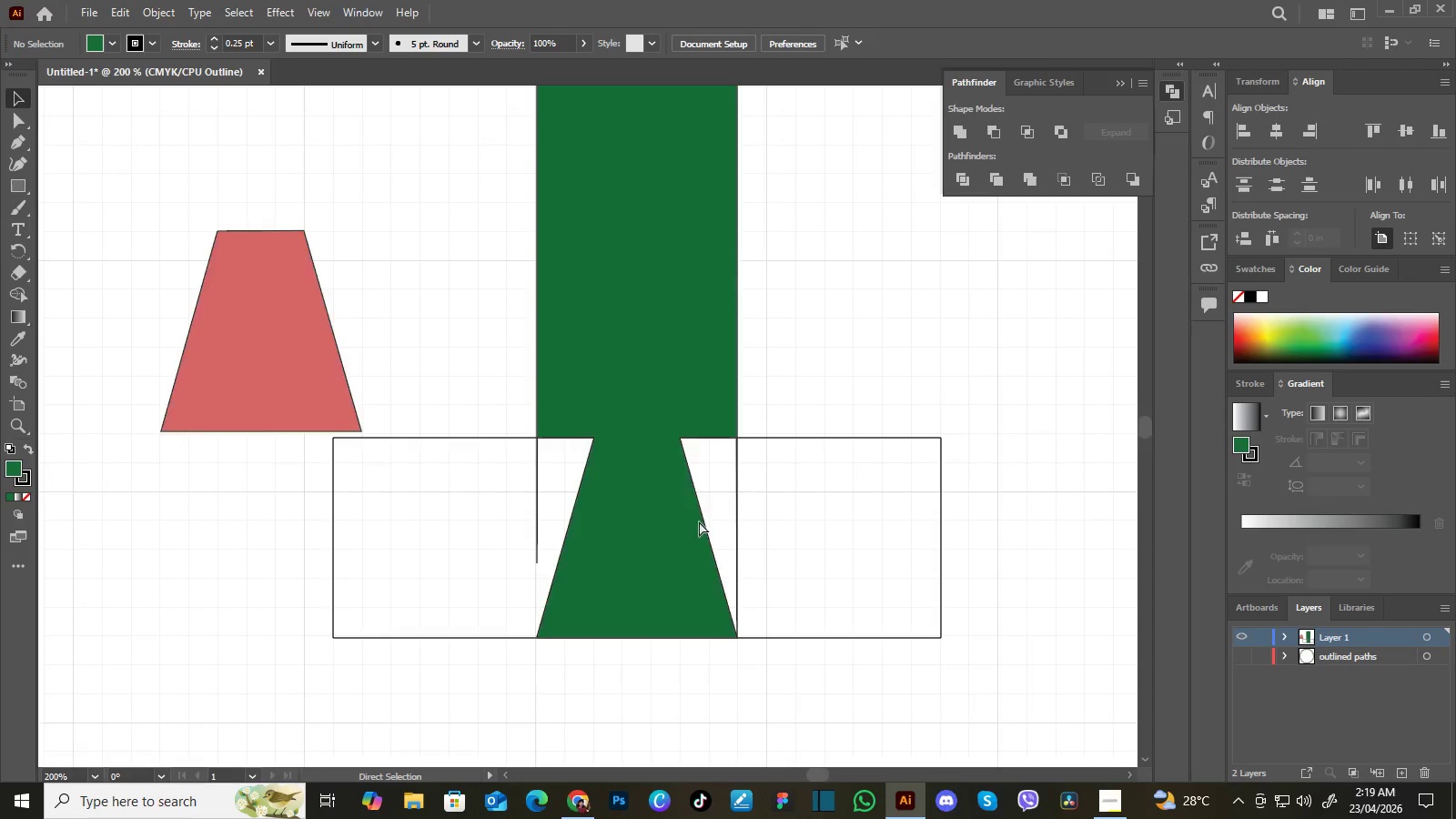 
key(Control+Y)
 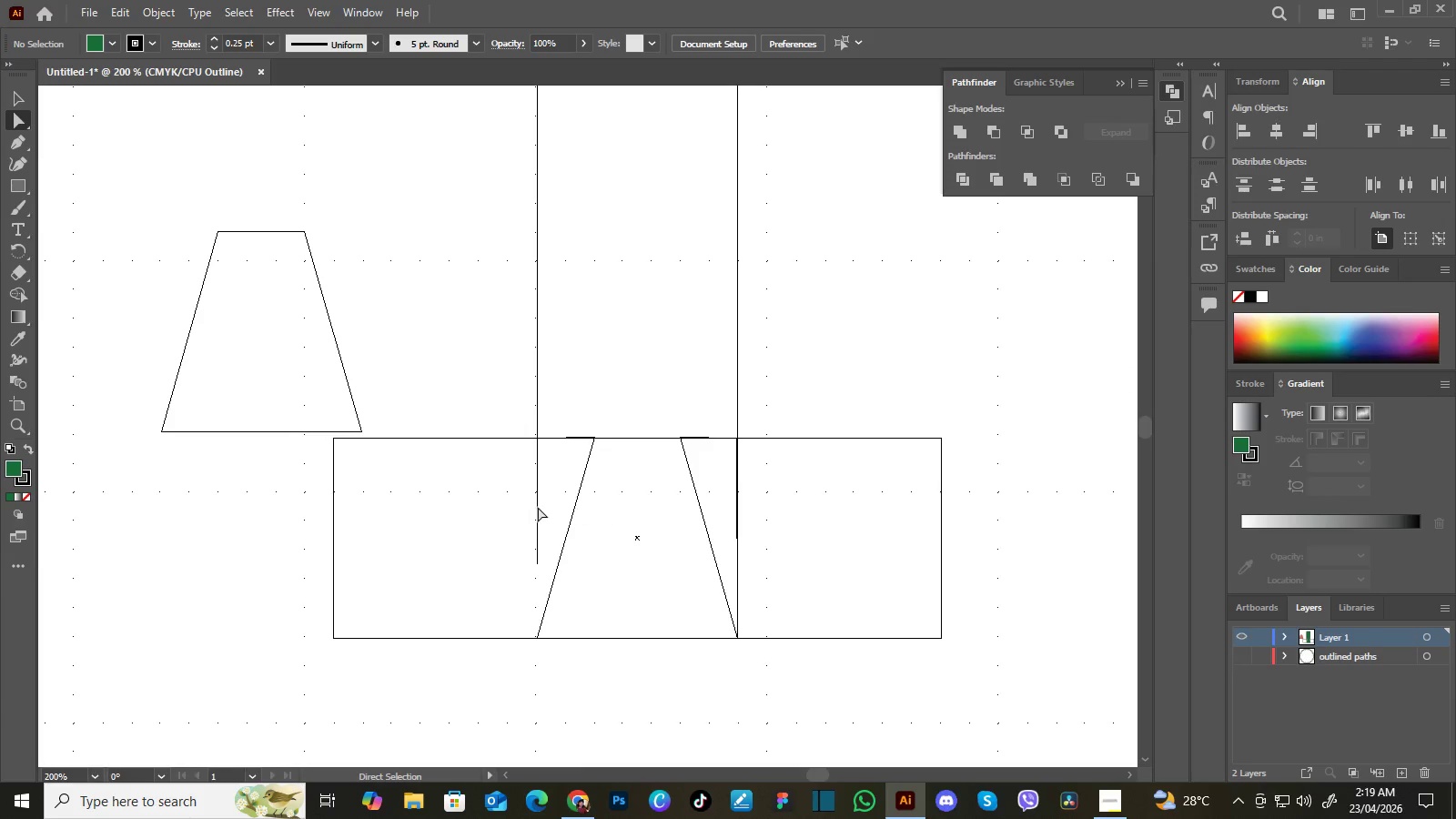 
key(A)
 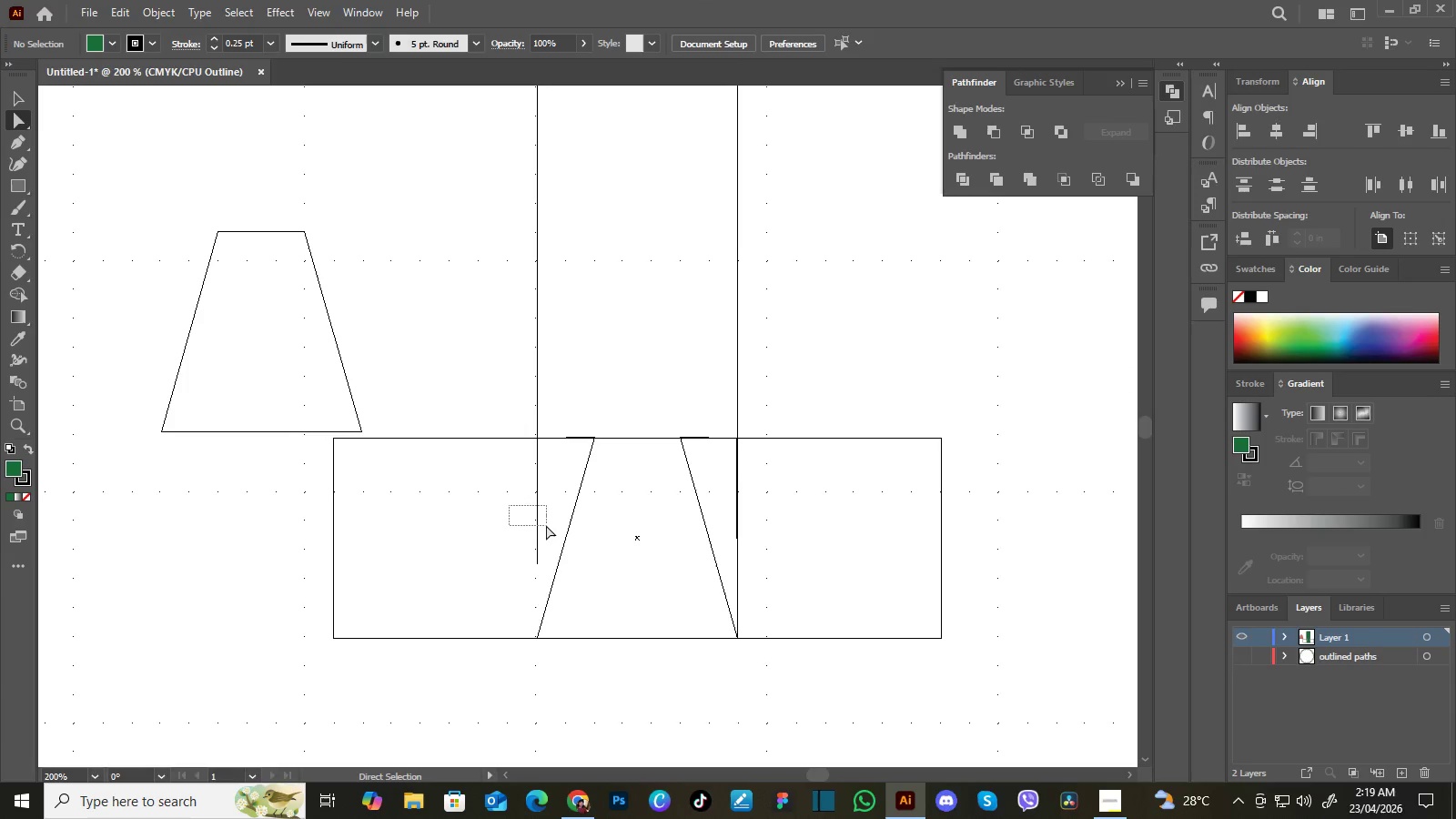 
left_click_drag(start_coordinate=[509, 506], to_coordinate=[546, 525])
 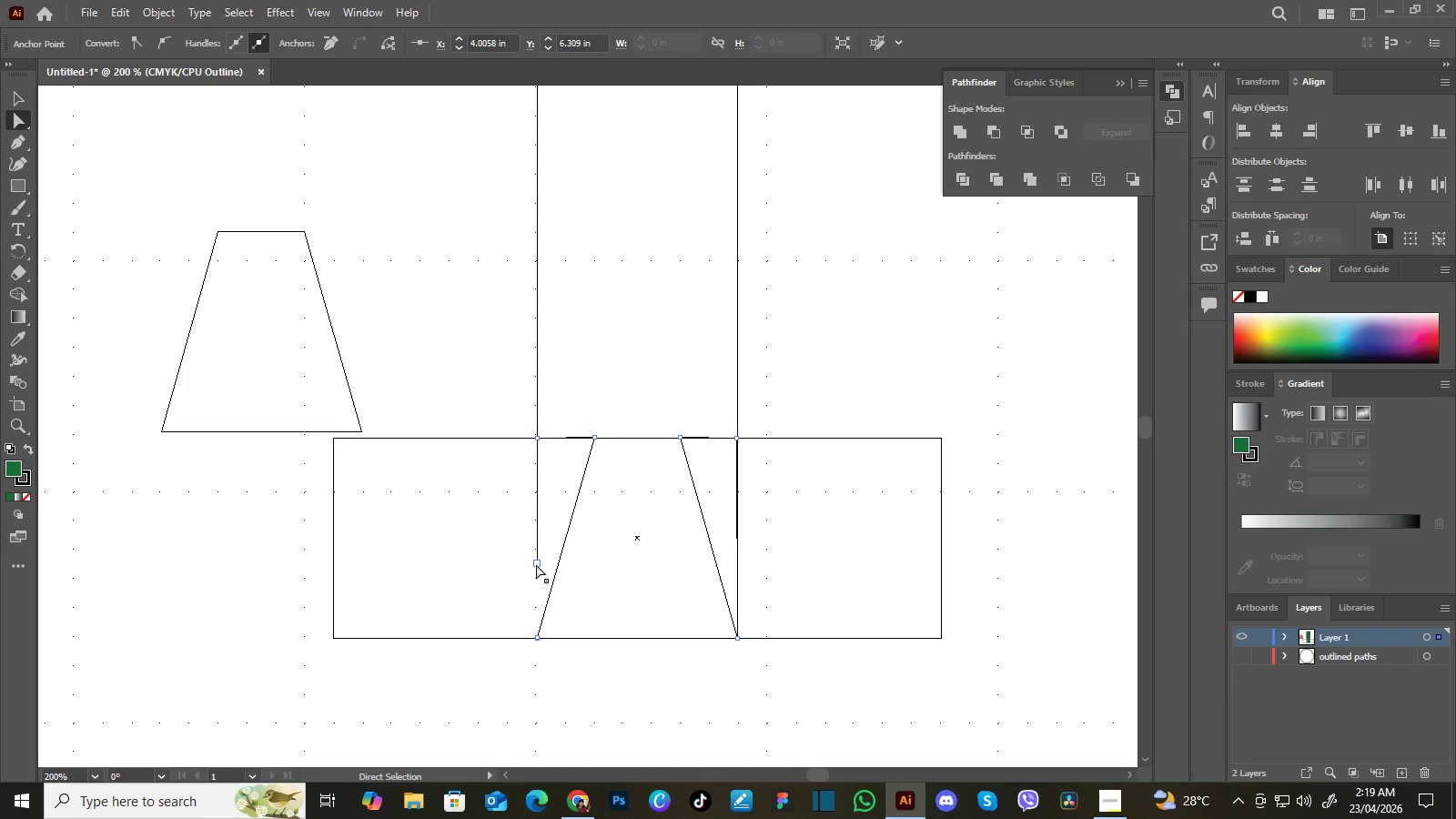 
key(Minus)
 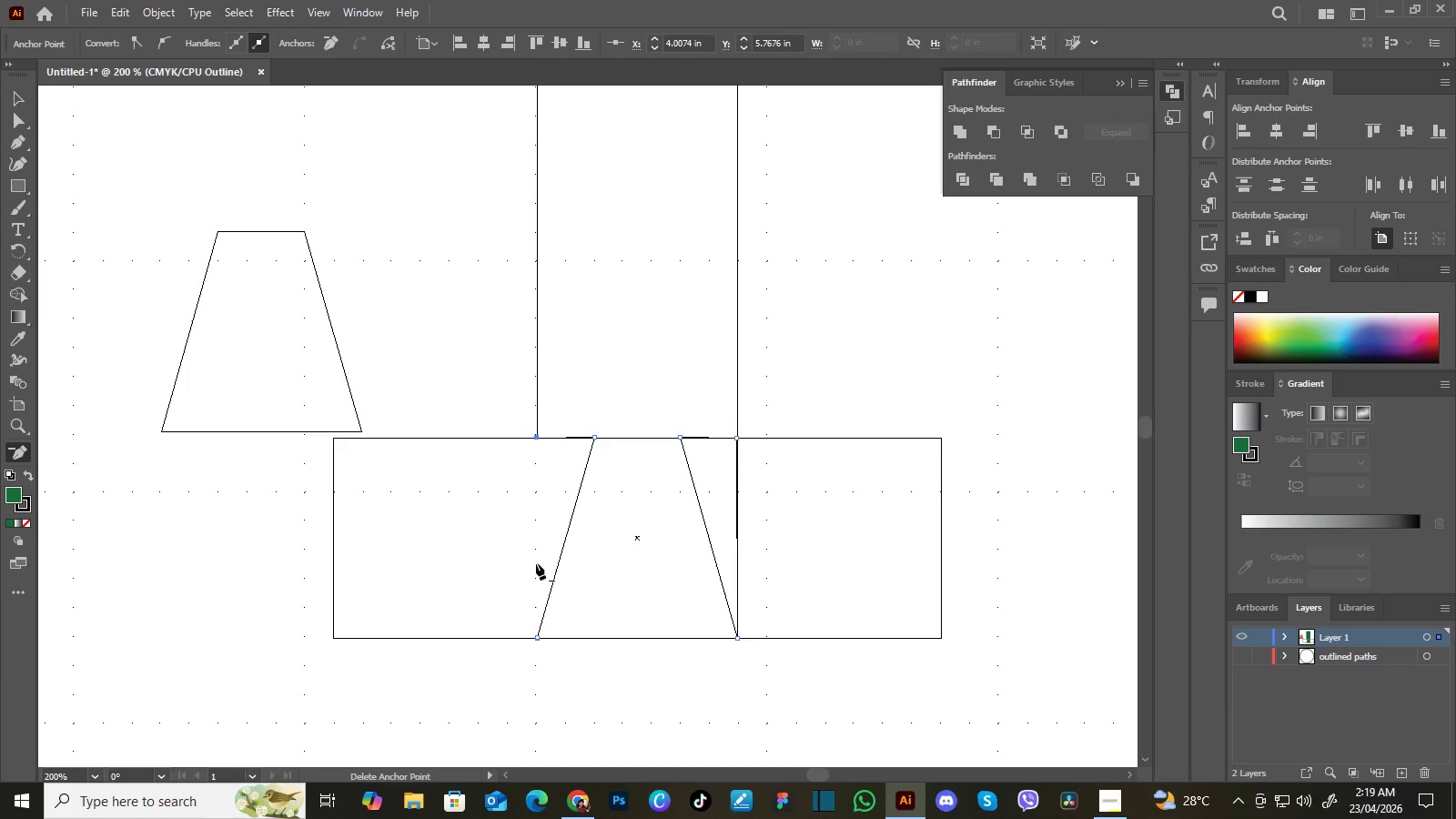 
left_click([536, 563])
 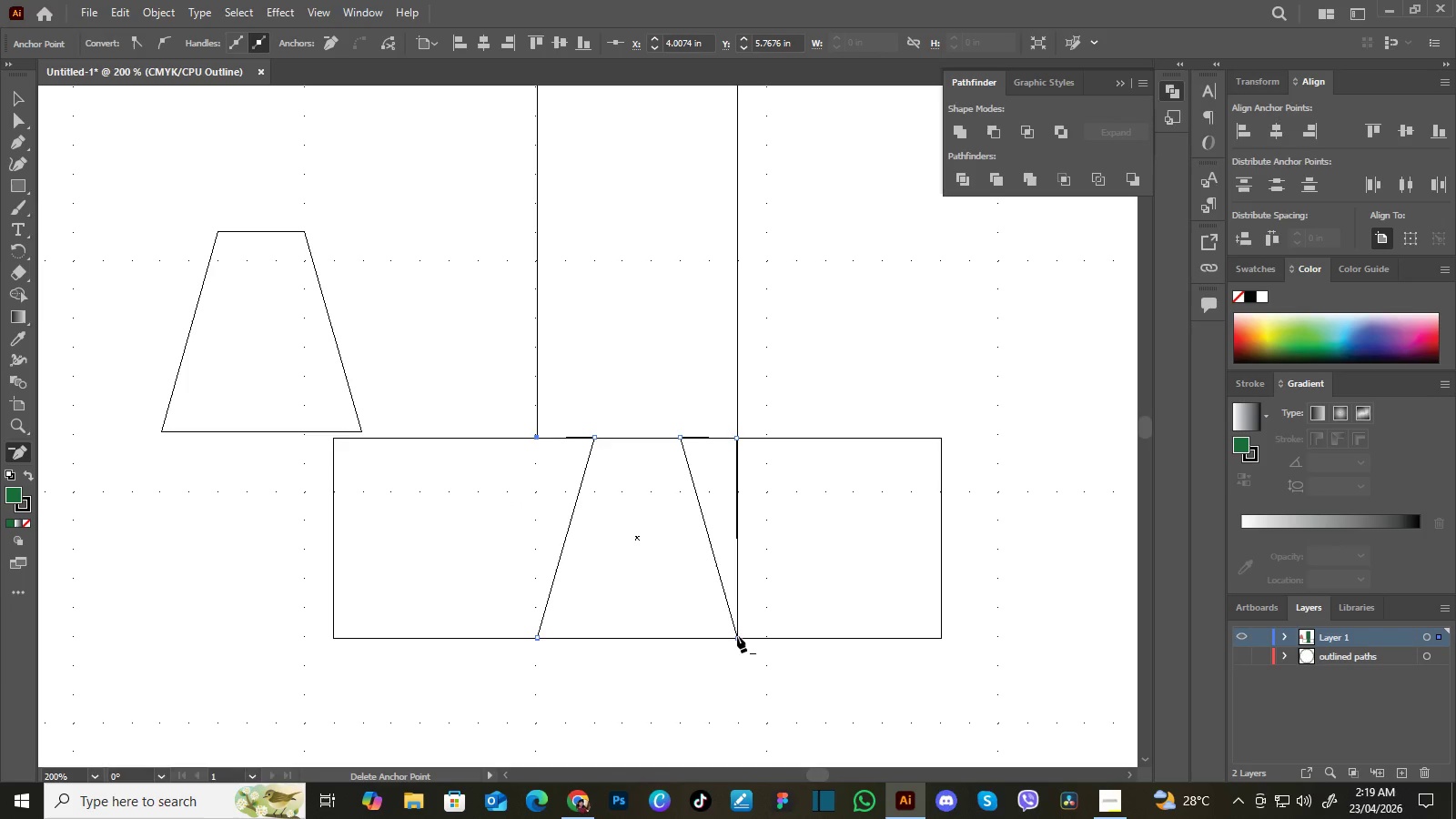 
left_click([737, 636])
 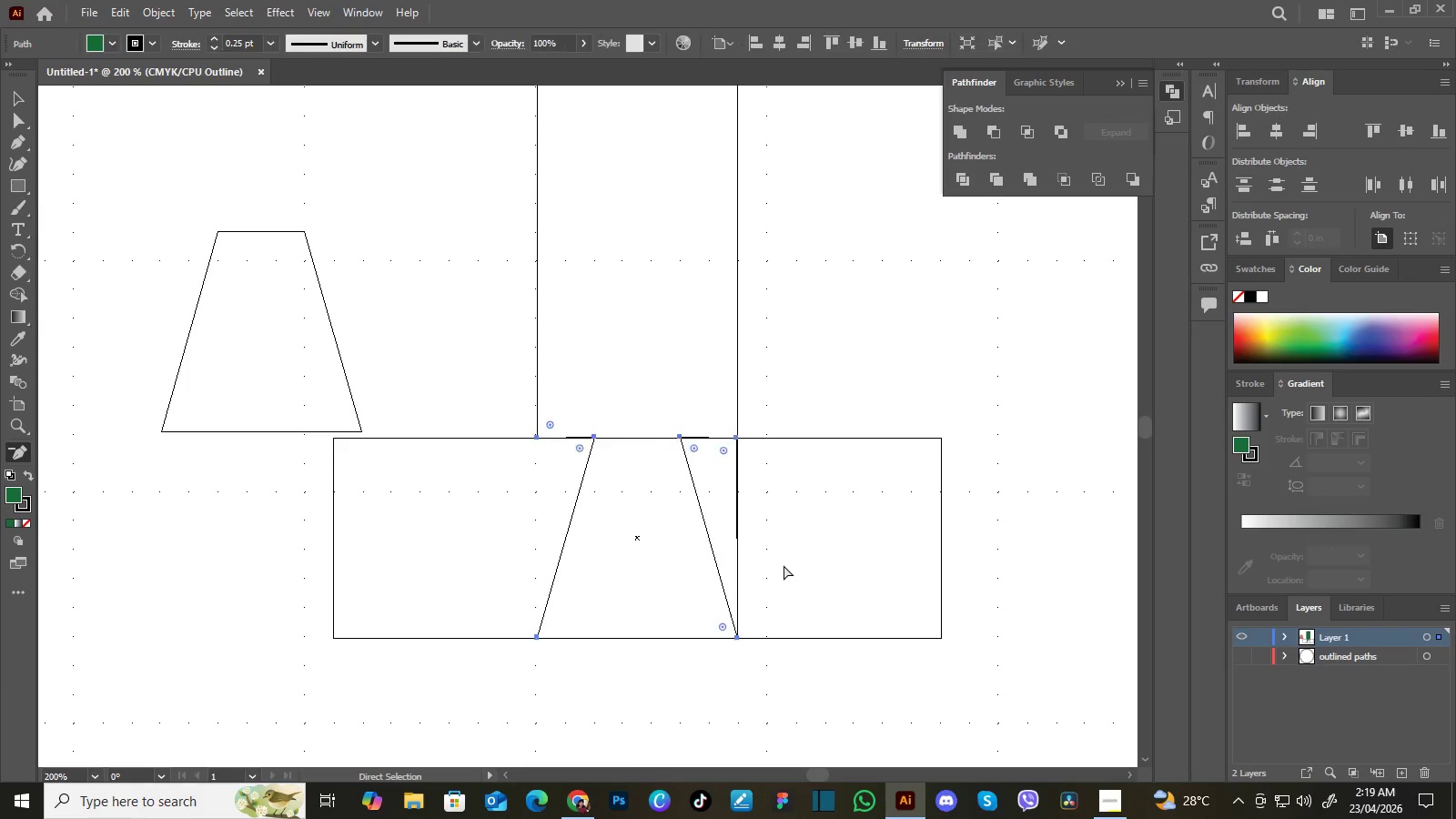 
key(Control+Z)
 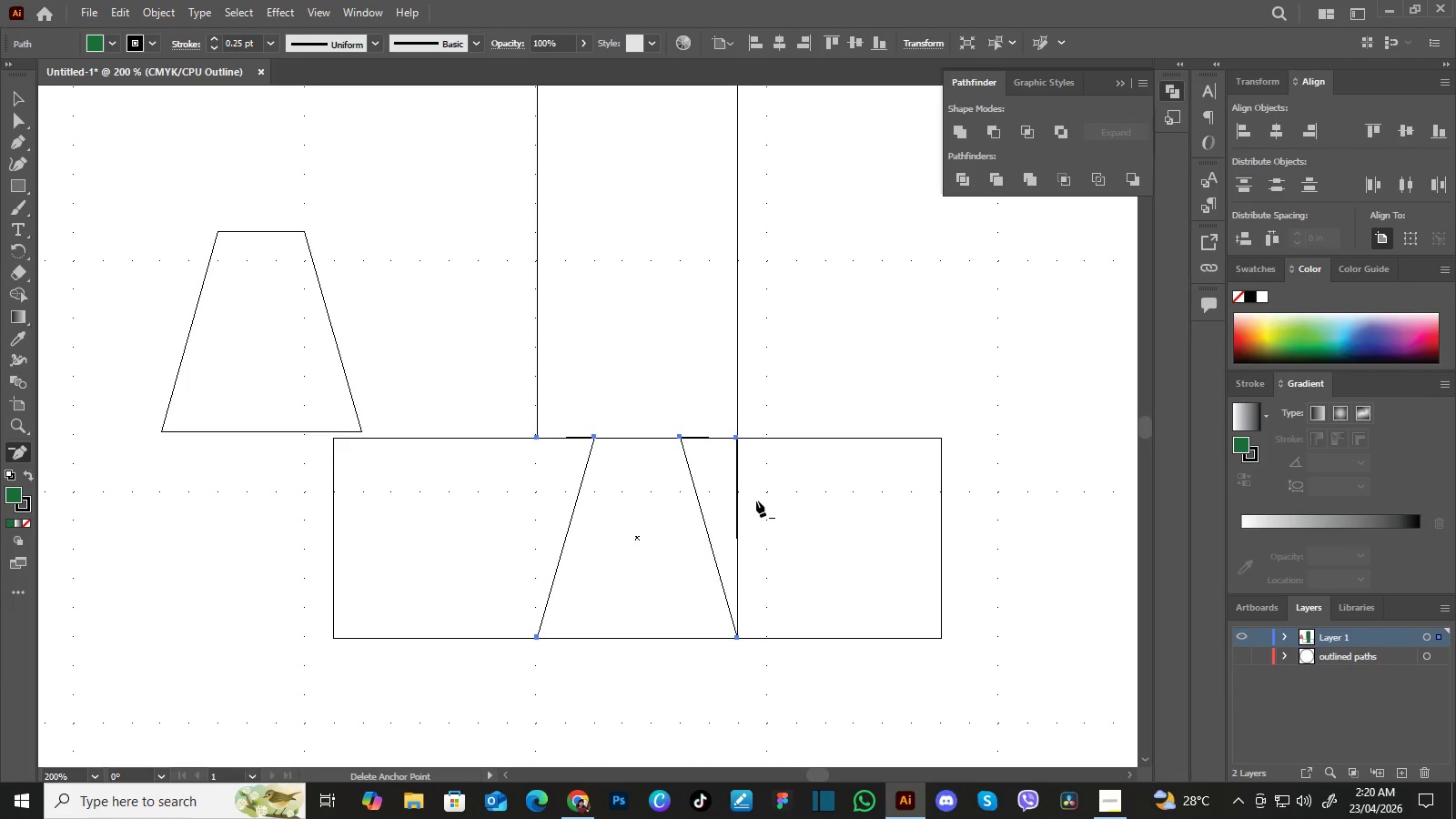 
key(A)
 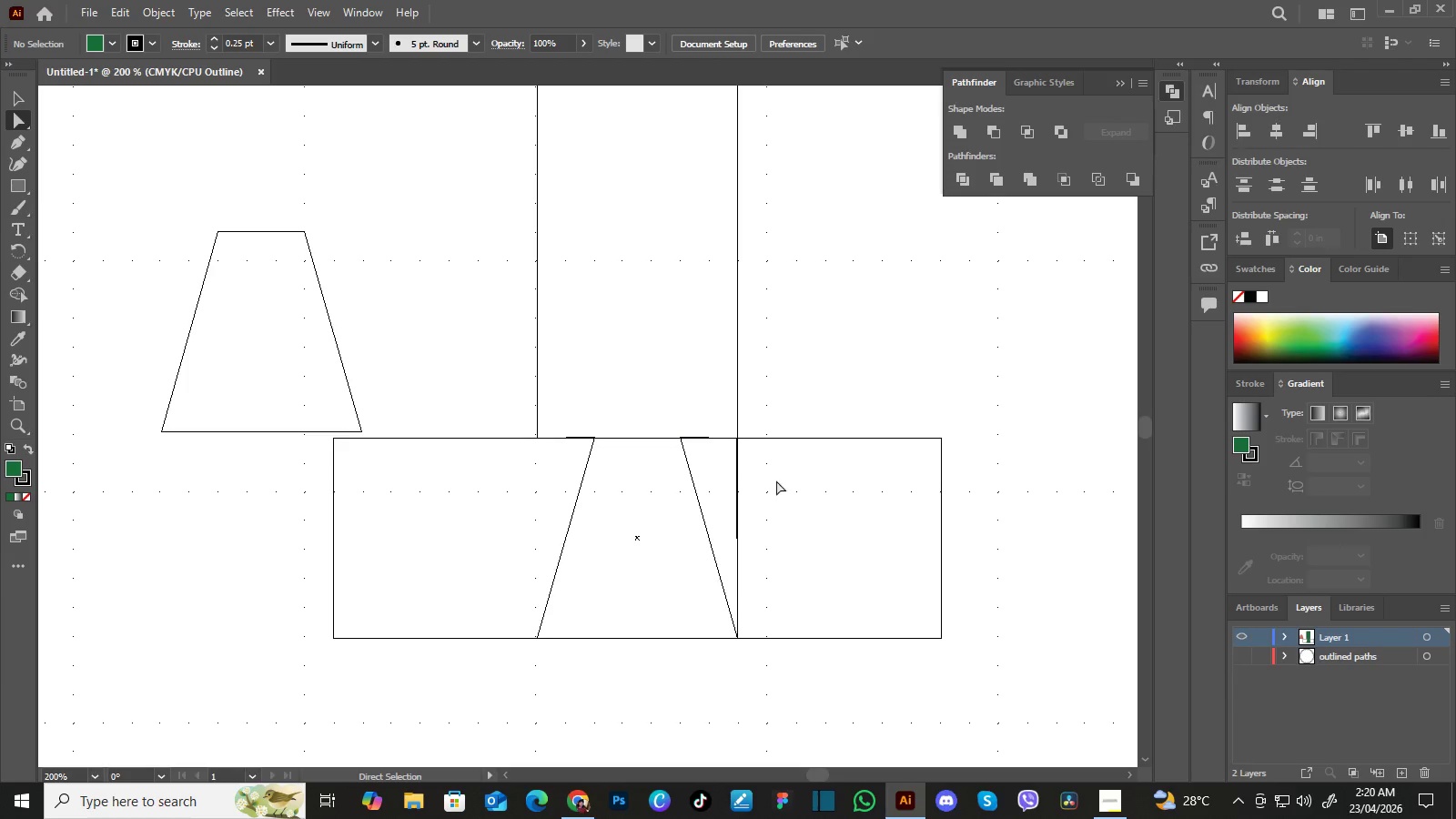 
left_click([761, 497])
 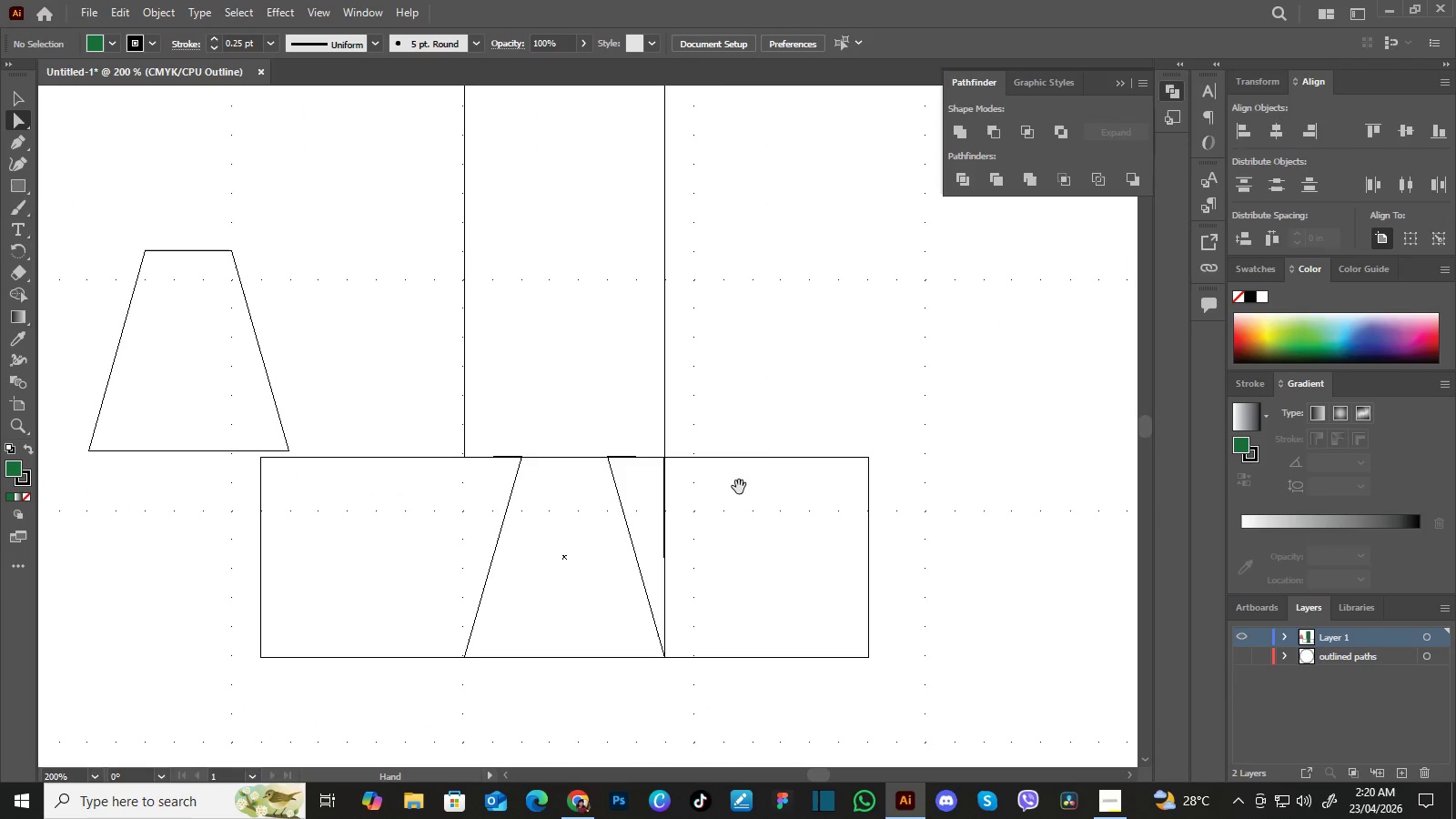 
hold_key(key=Space, duration=0.67)
 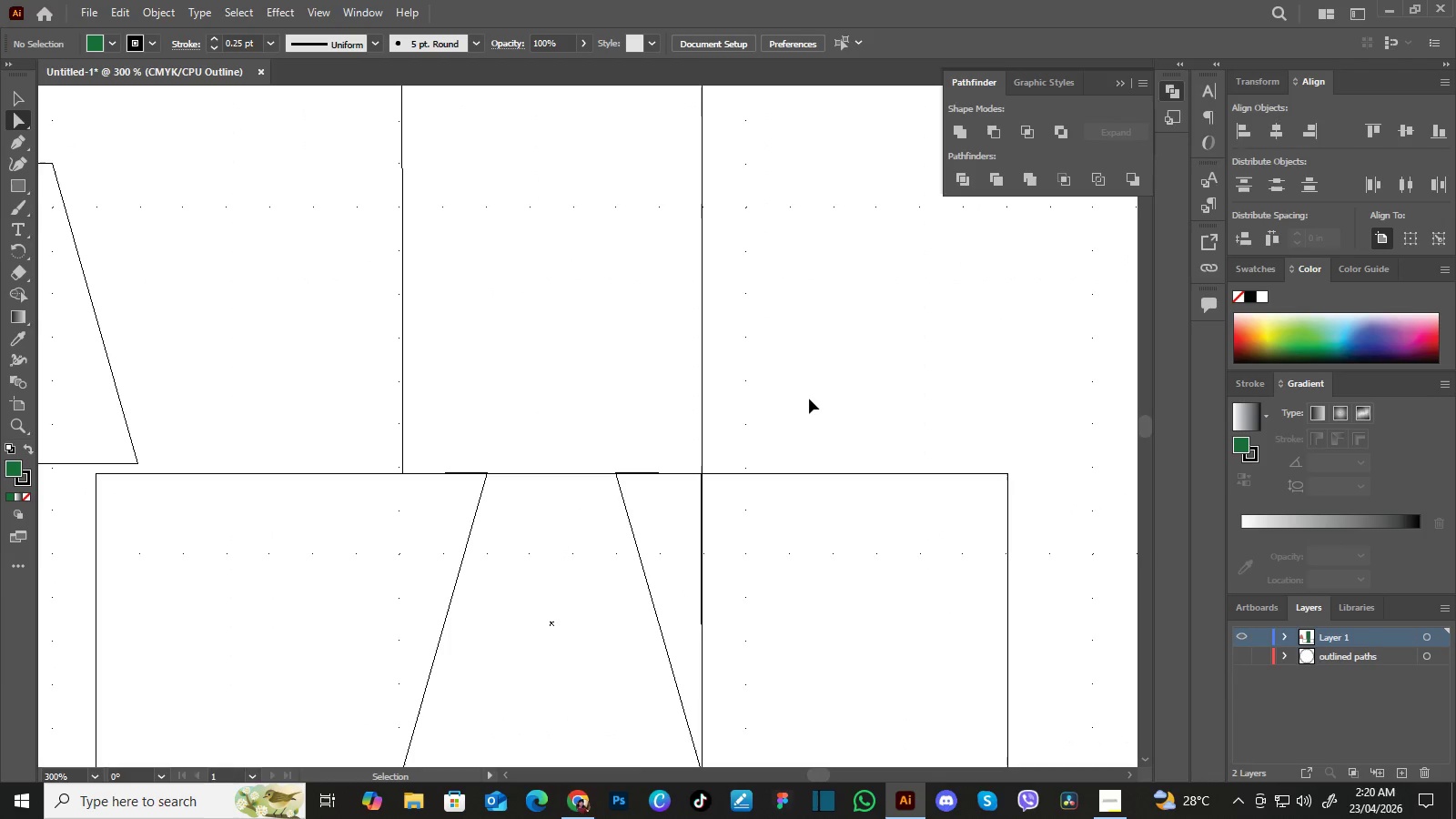 
left_click_drag(start_coordinate=[813, 468], to_coordinate=[739, 487])
 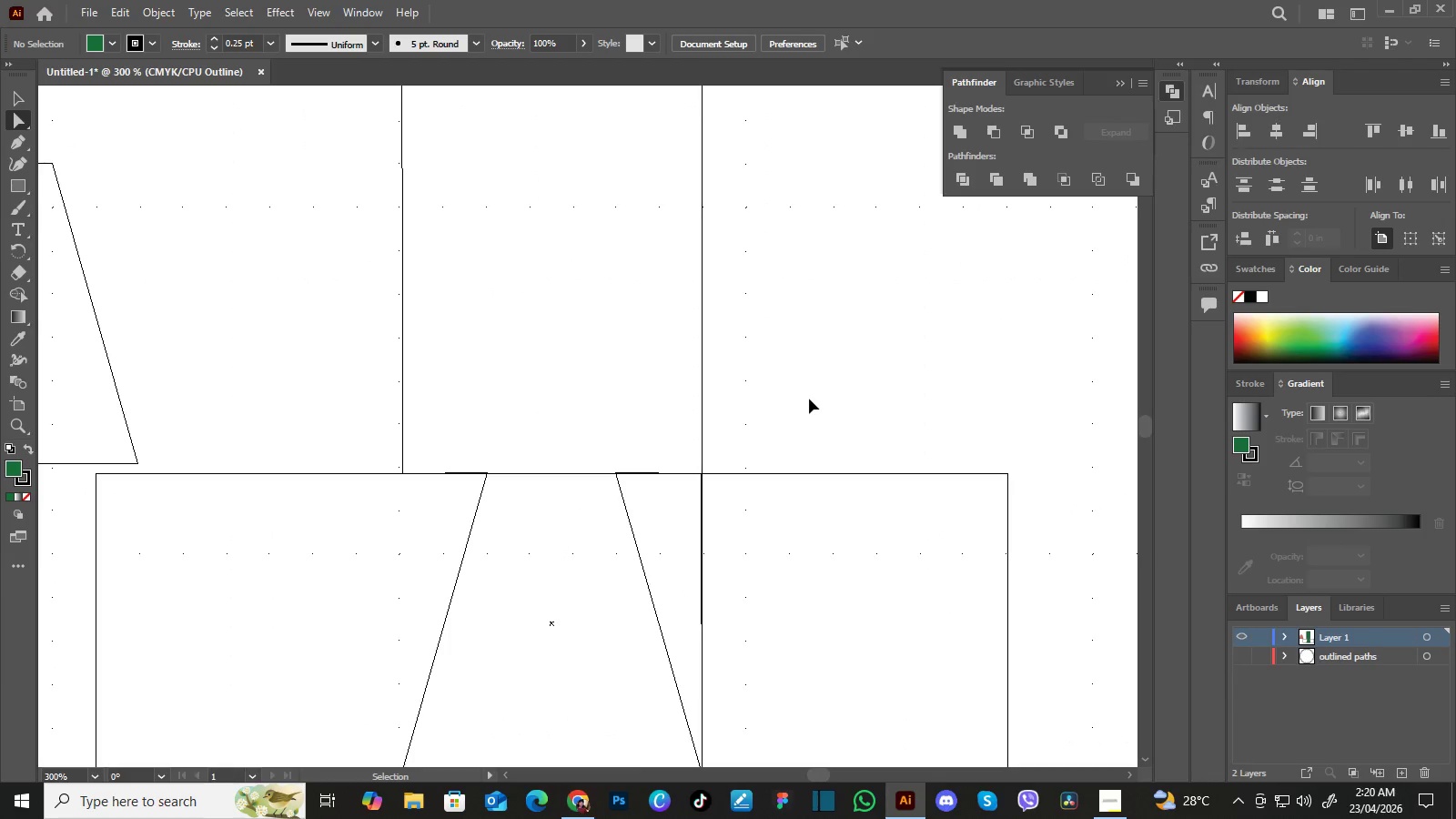 
key(Control+Equal)
 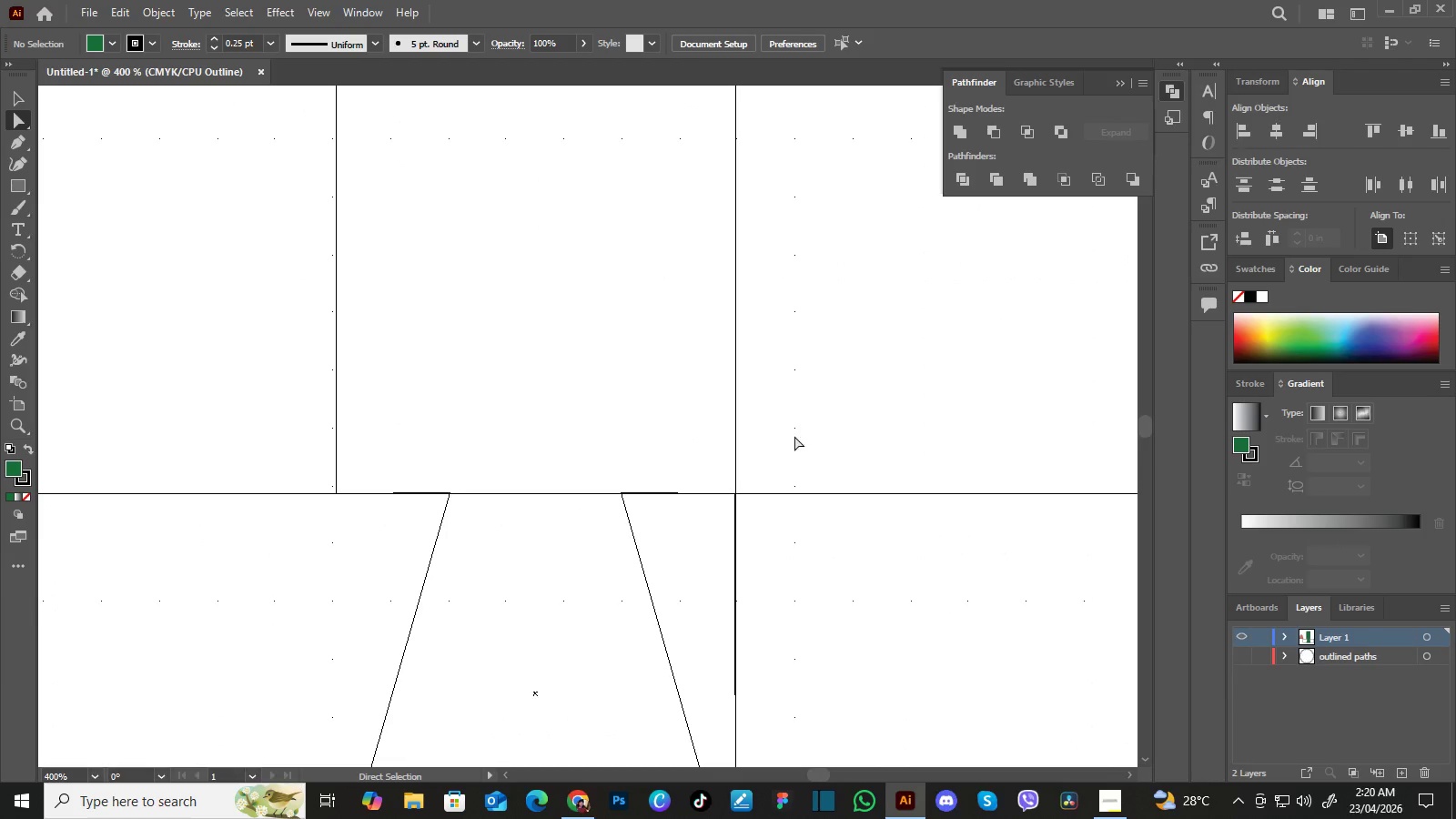 
key(Control+Equal)
 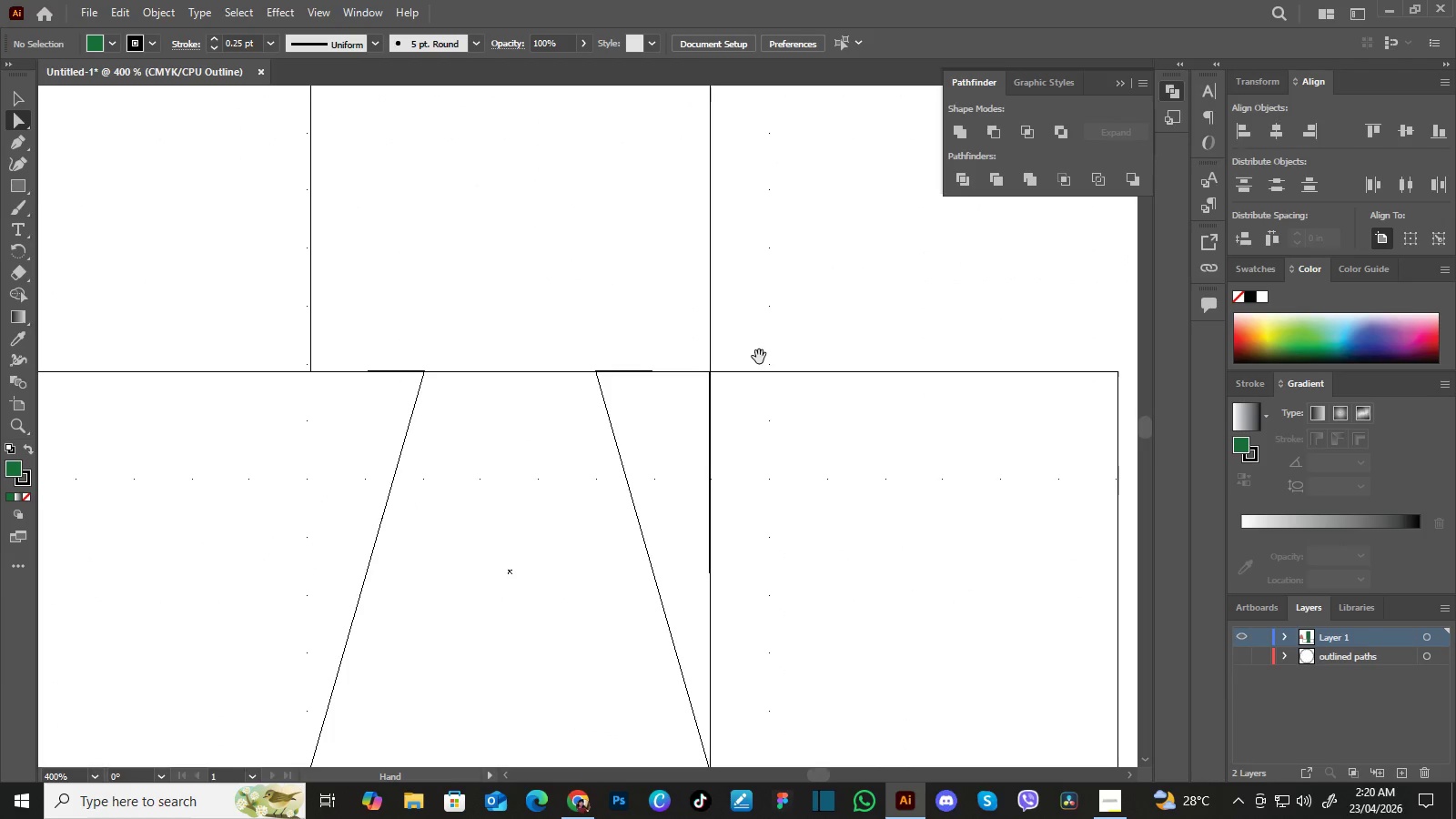 
hold_key(key=Space, duration=1.0)
 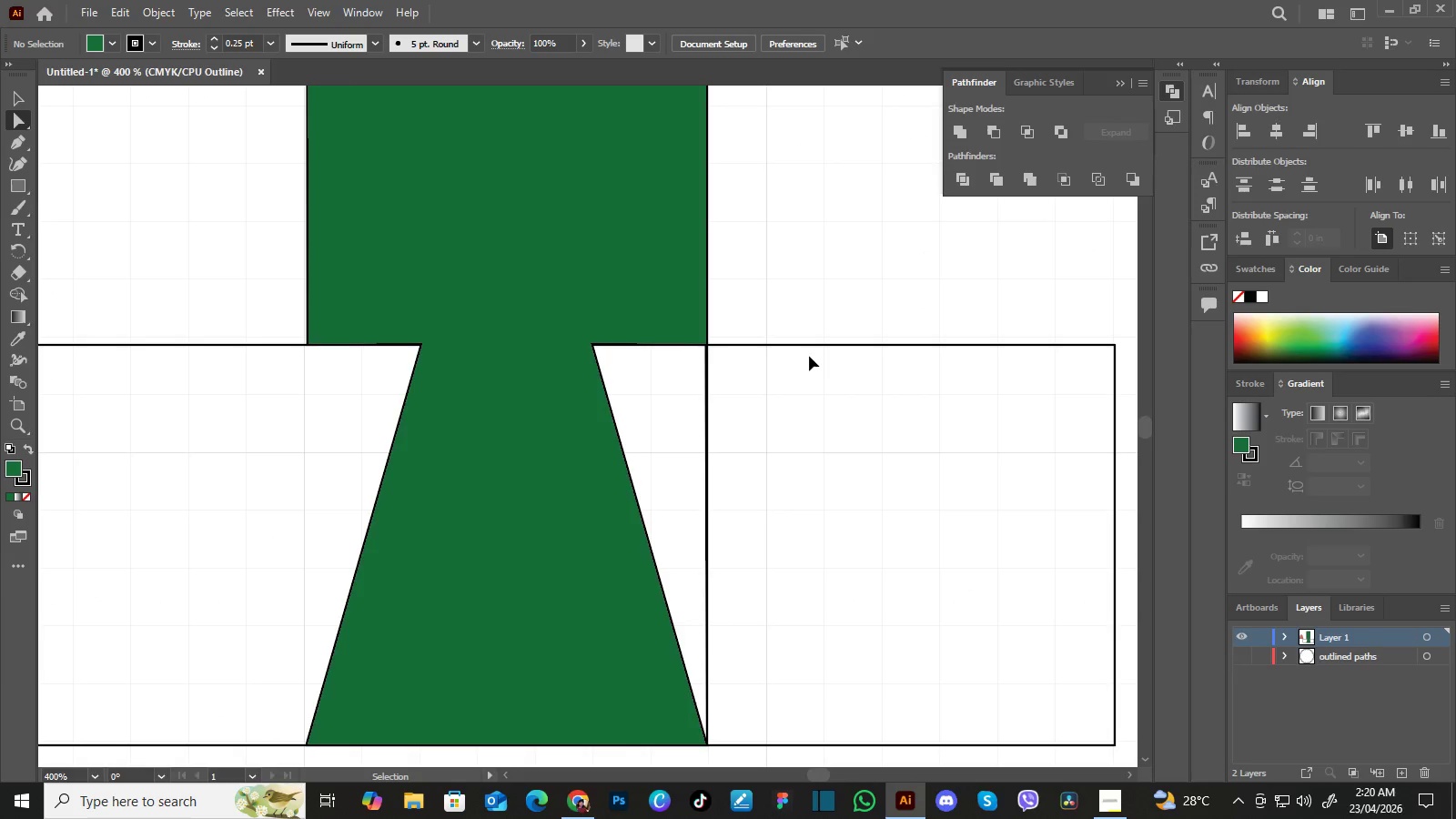 
left_click_drag(start_coordinate=[788, 470], to_coordinate=[763, 348])
 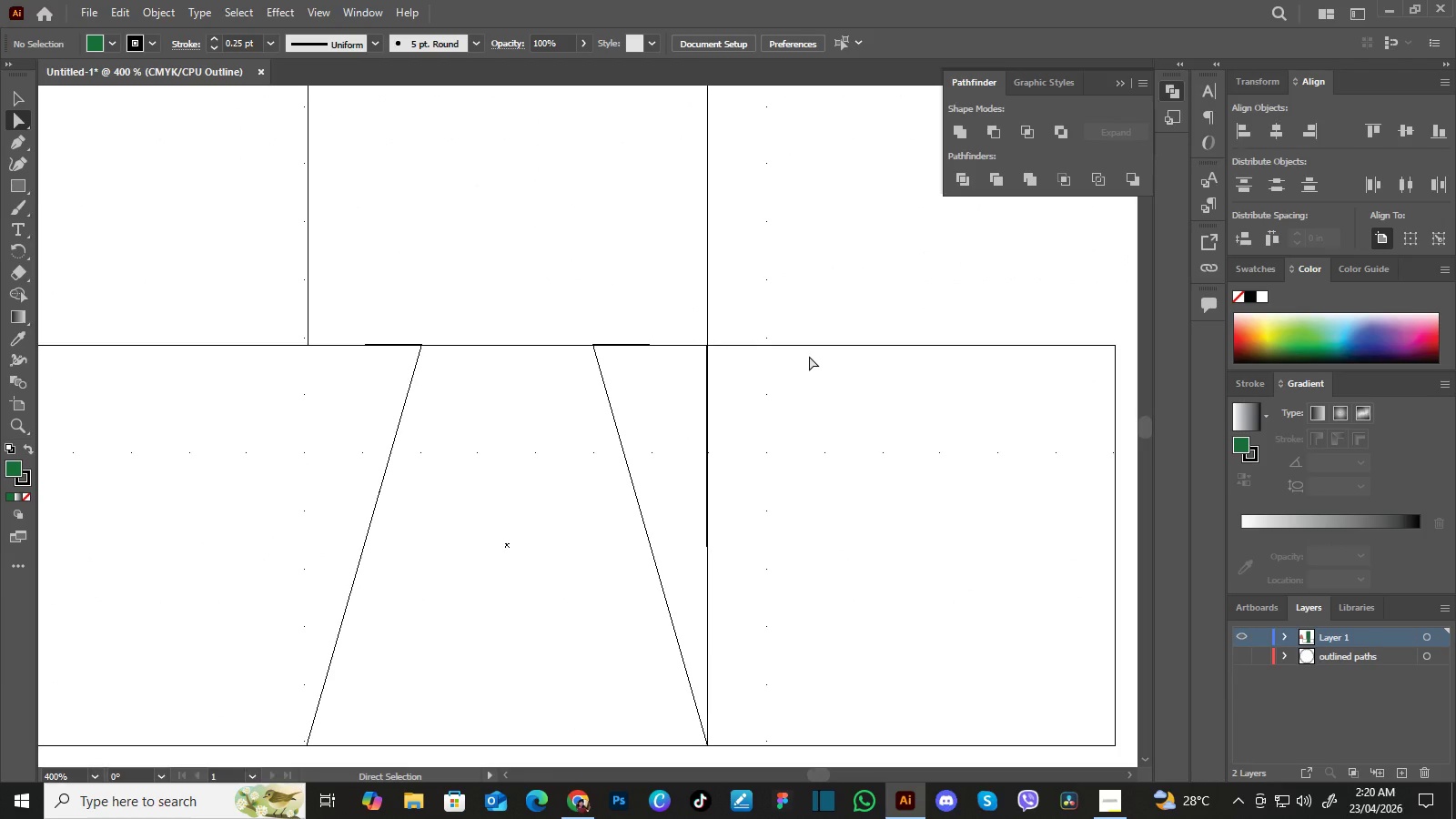 
left_click_drag(start_coordinate=[754, 410], to_coordinate=[752, 383])
 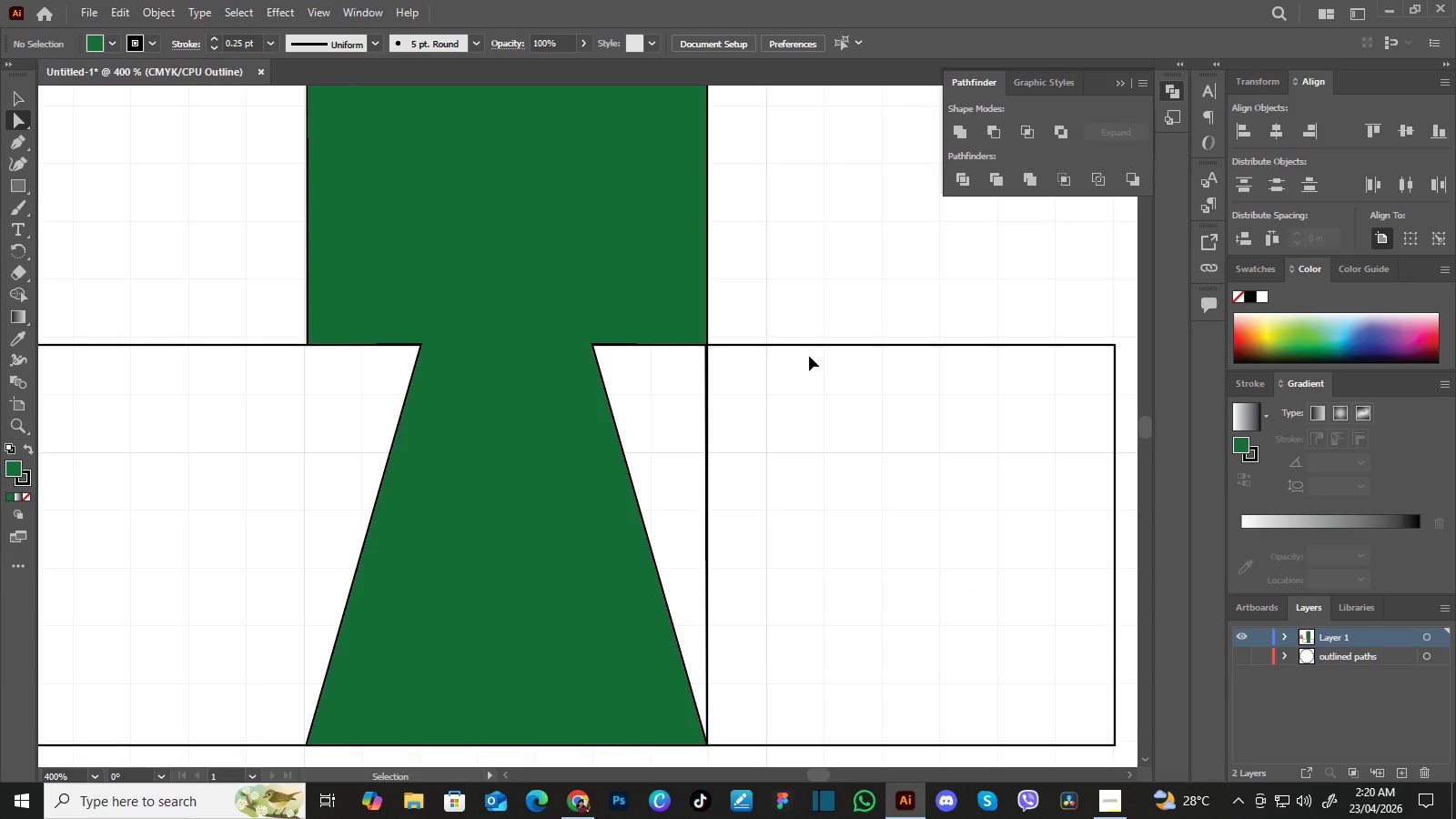 
key(Control+Y)
 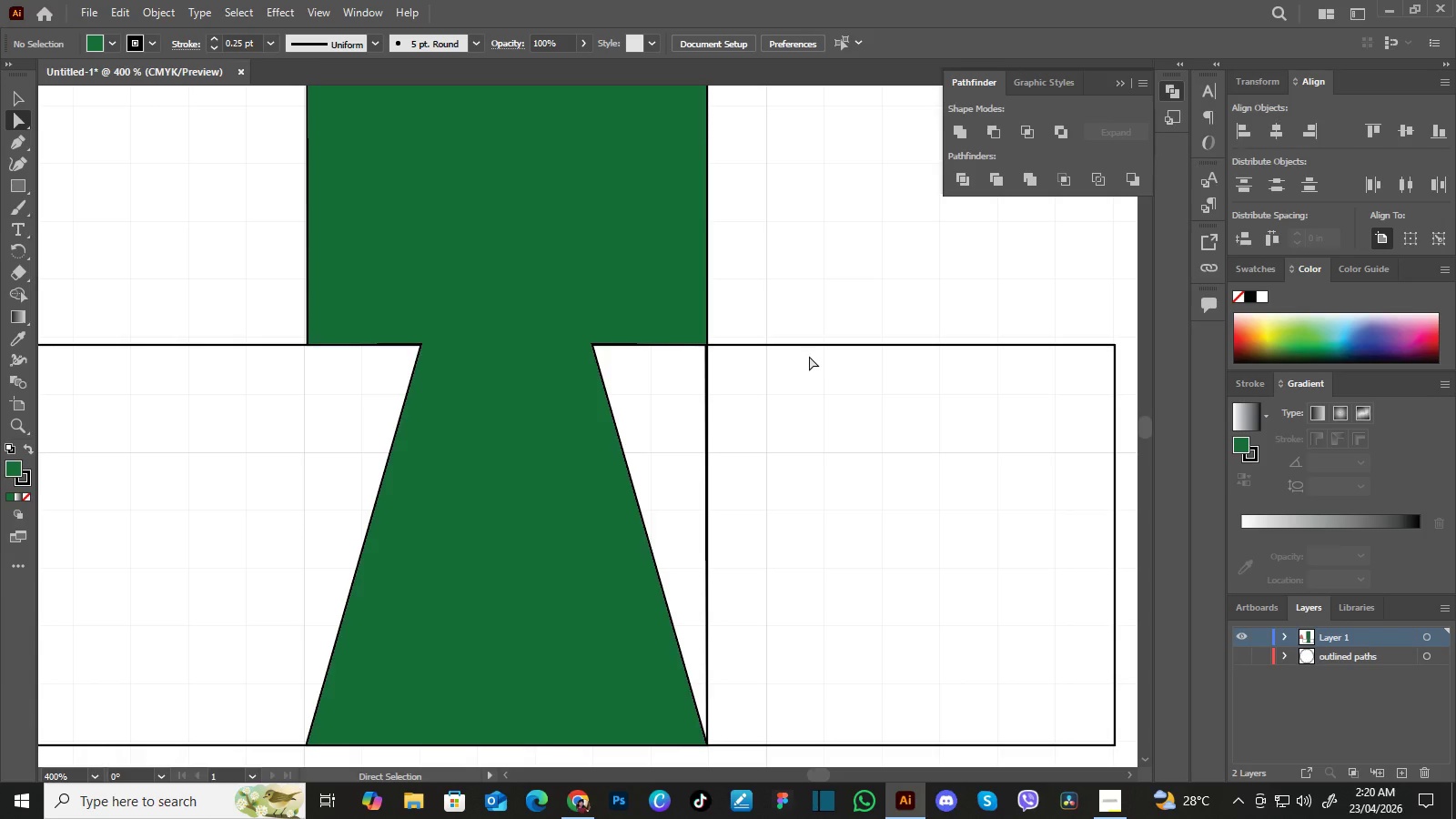 
wait(8.28)
 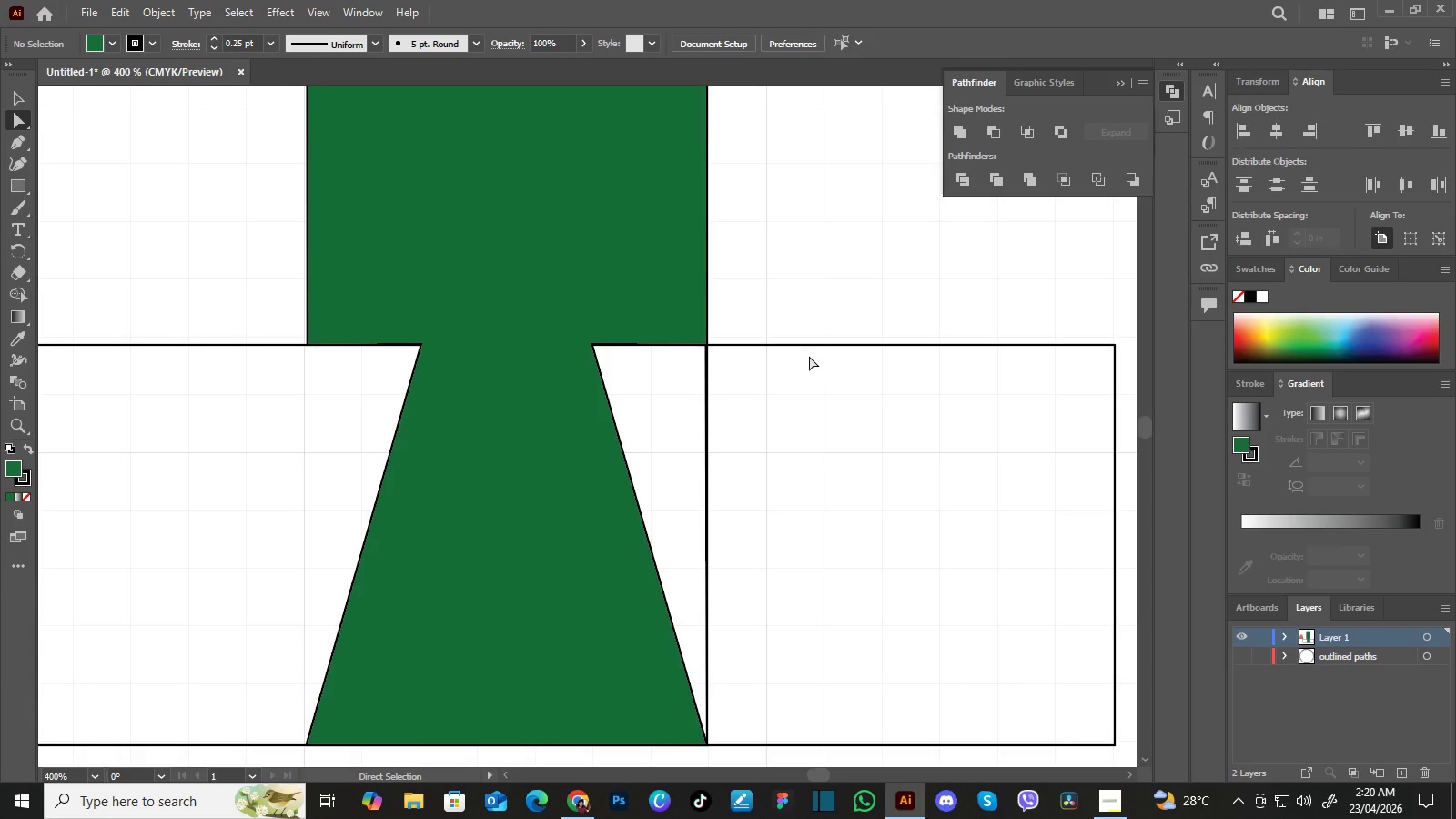 
left_click([706, 410])
 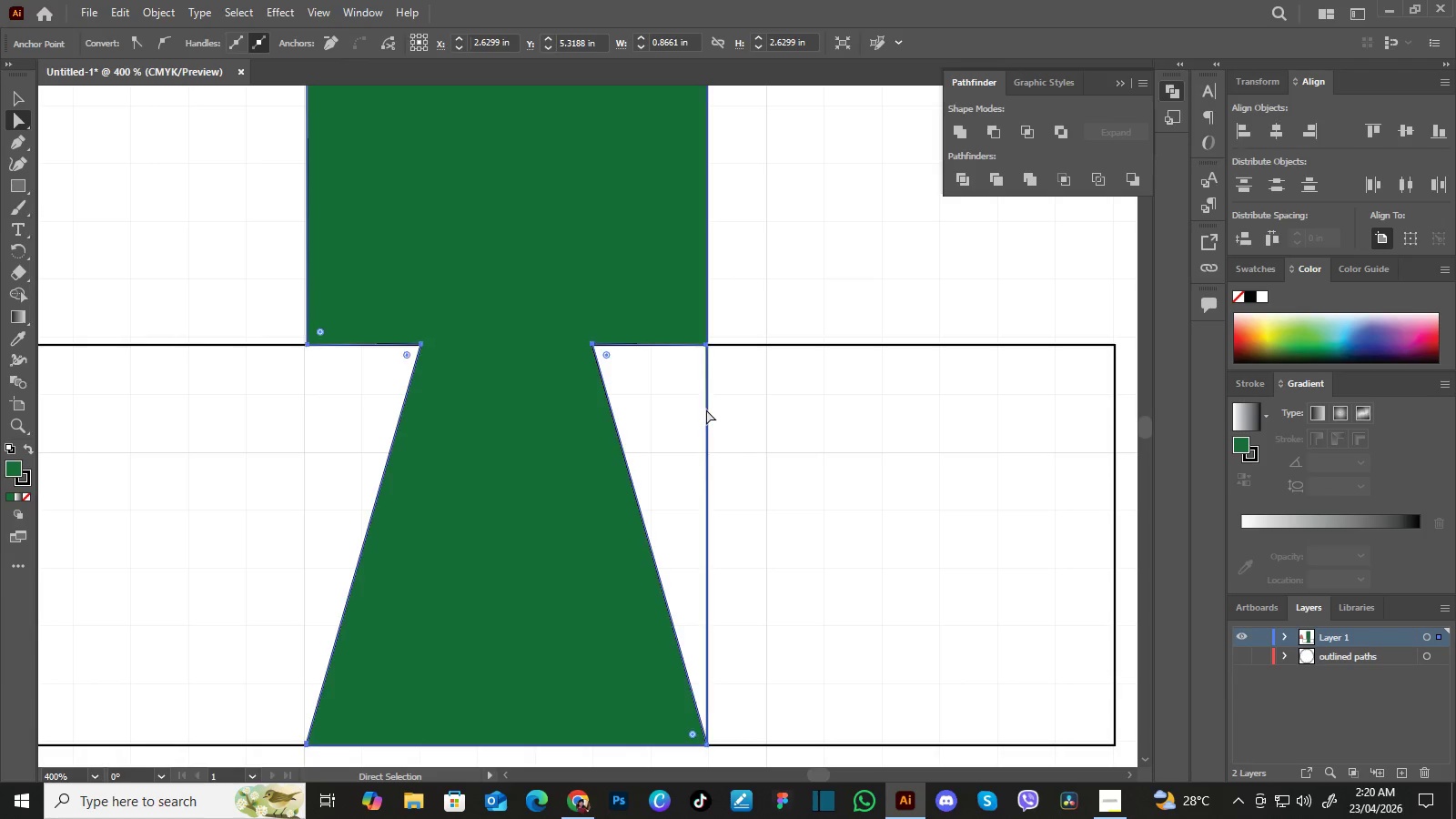 
key(Delete)
 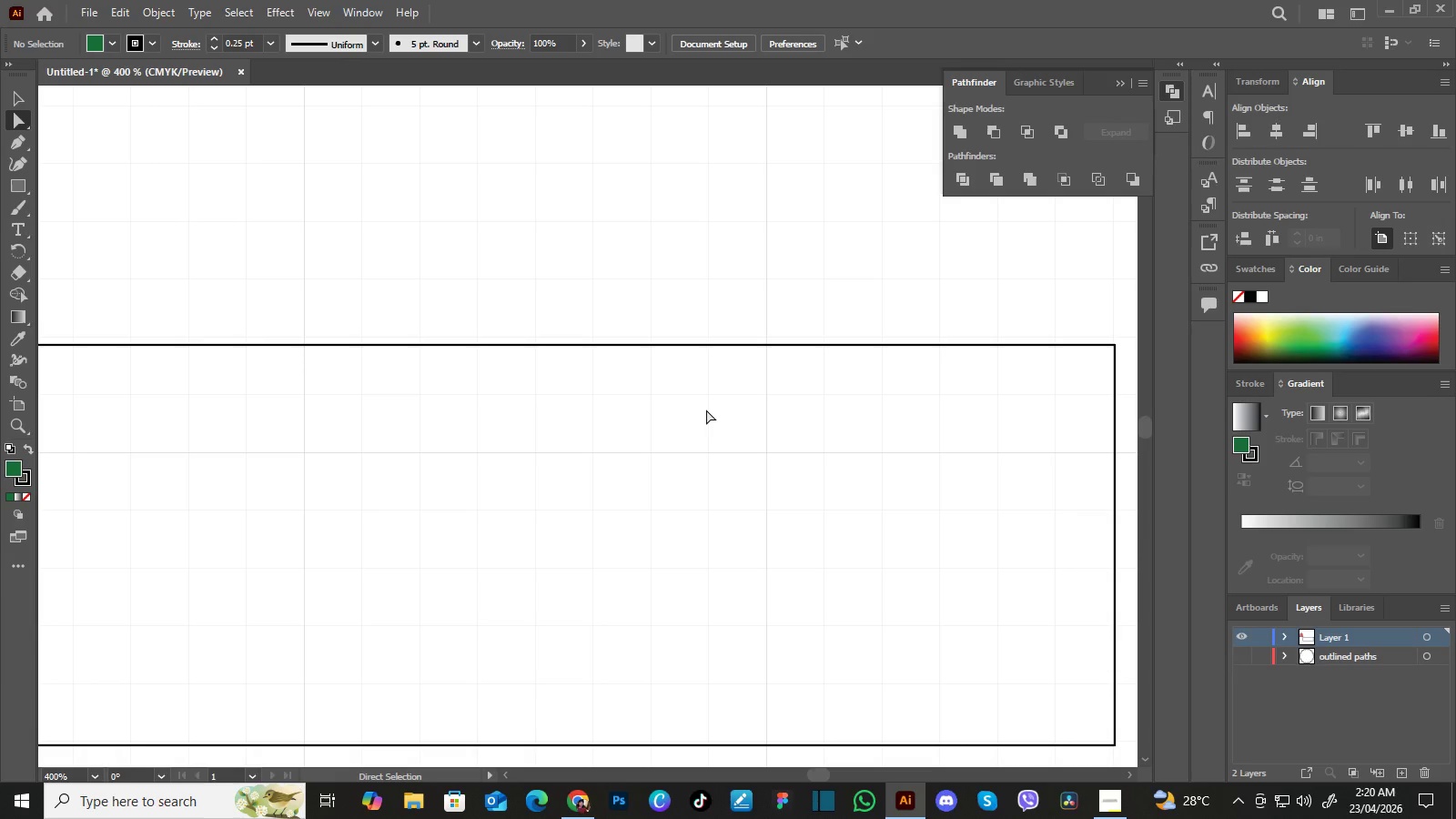 
key(Delete)
 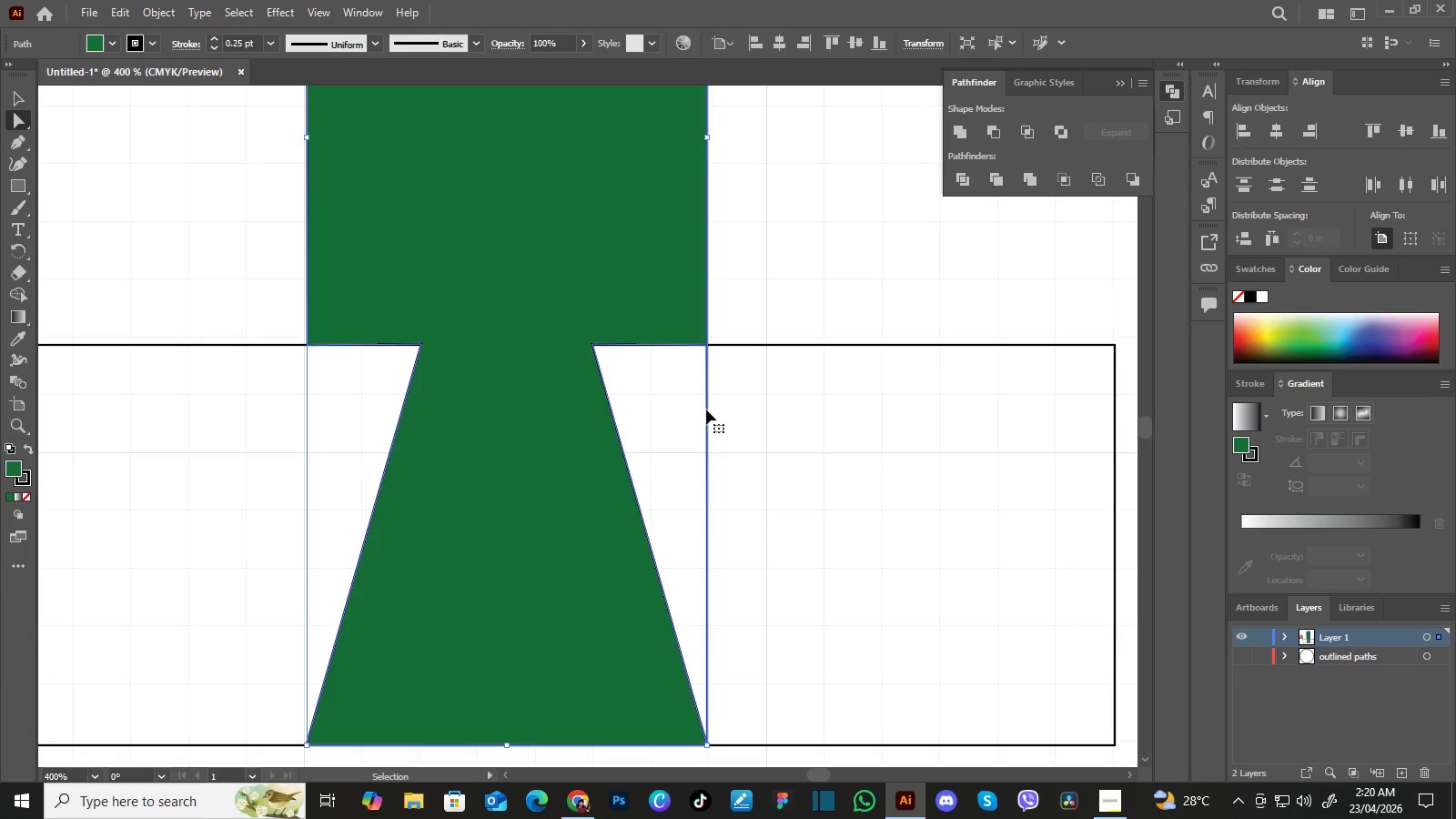 
key(Control+Z)
 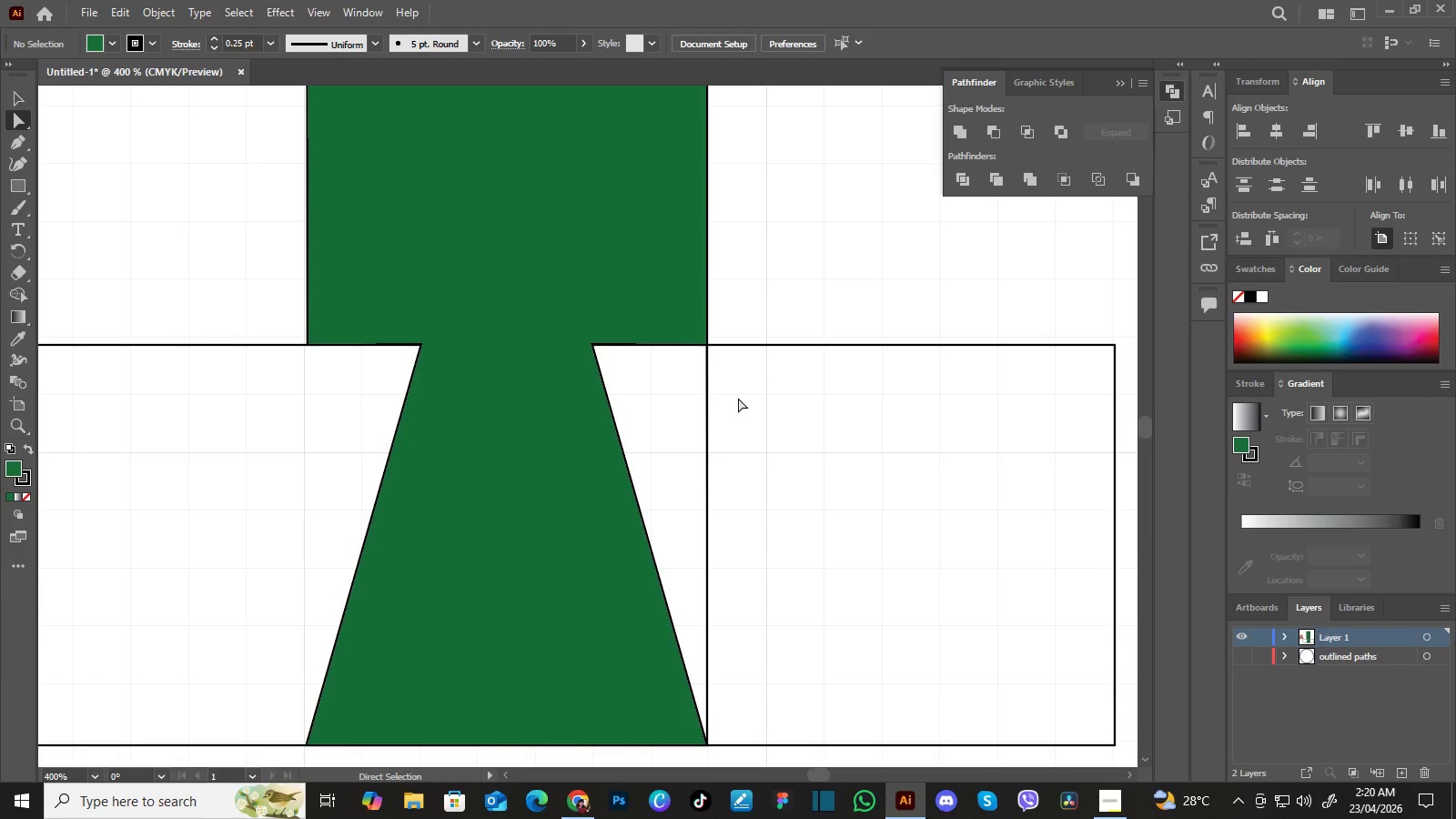 
left_click([738, 398])
 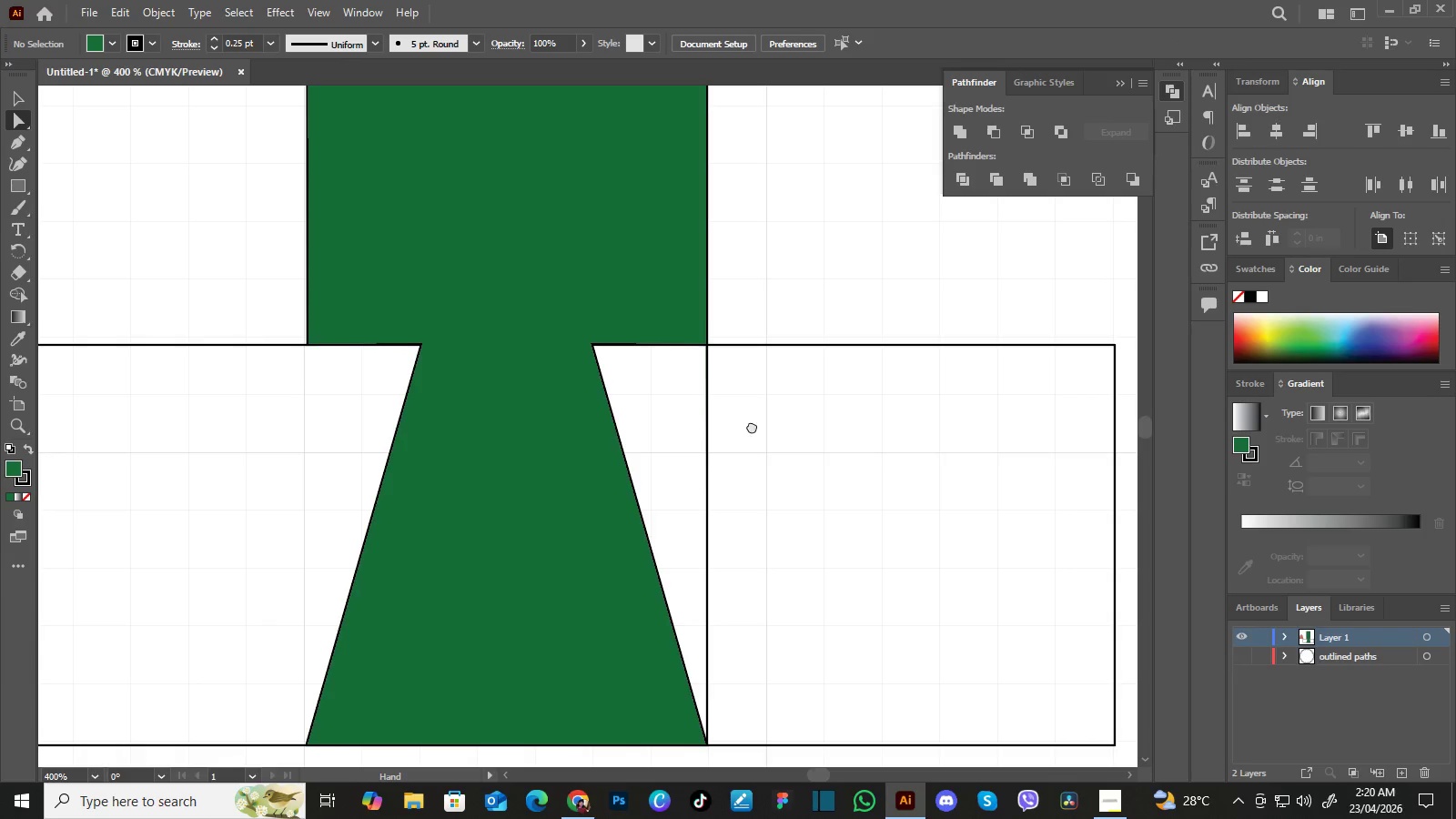 
hold_key(key=Space, duration=1.5)
 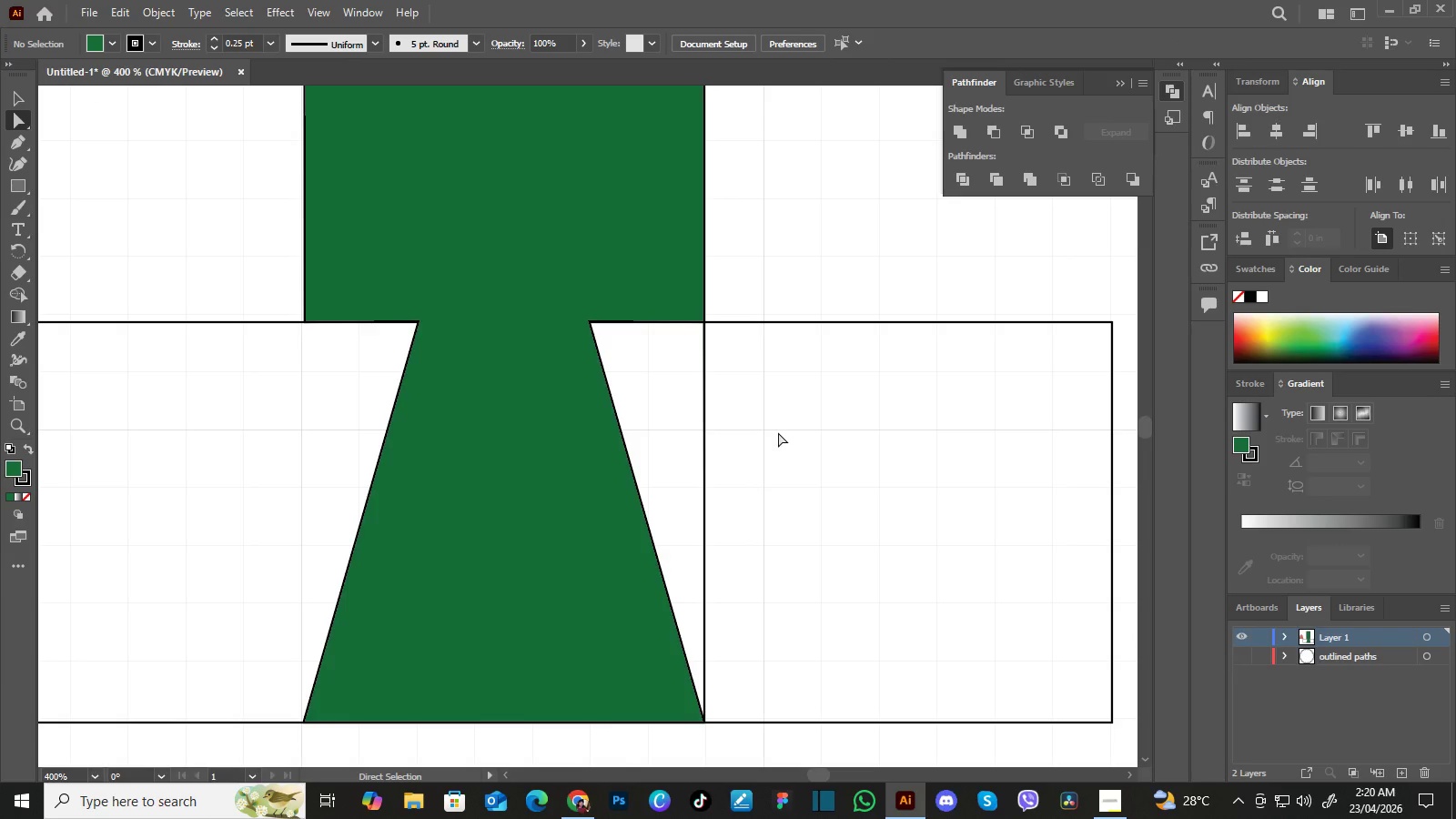 
left_click_drag(start_coordinate=[752, 441], to_coordinate=[755, 389])
 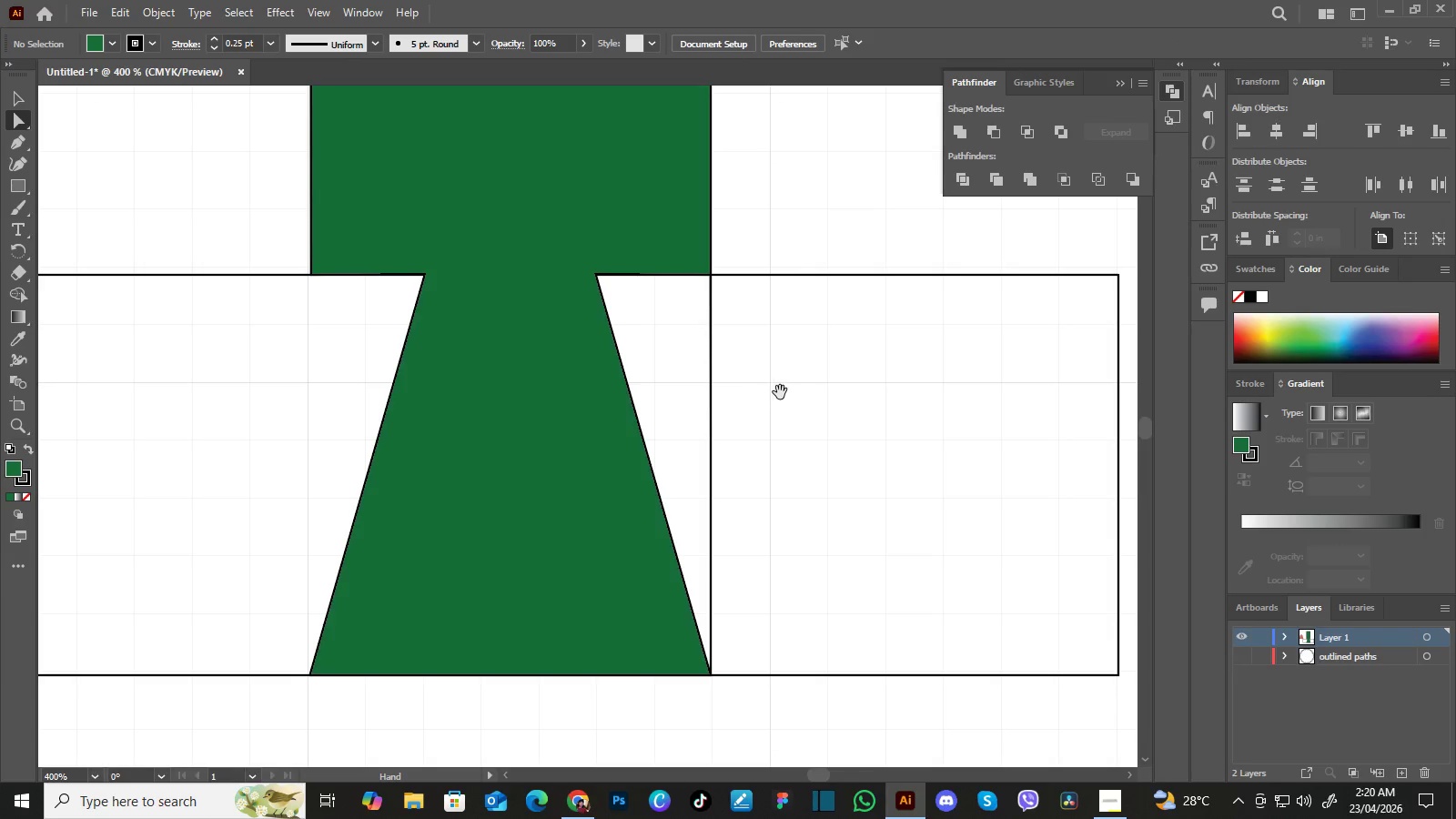 
left_click_drag(start_coordinate=[756, 410], to_coordinate=[757, 392])
 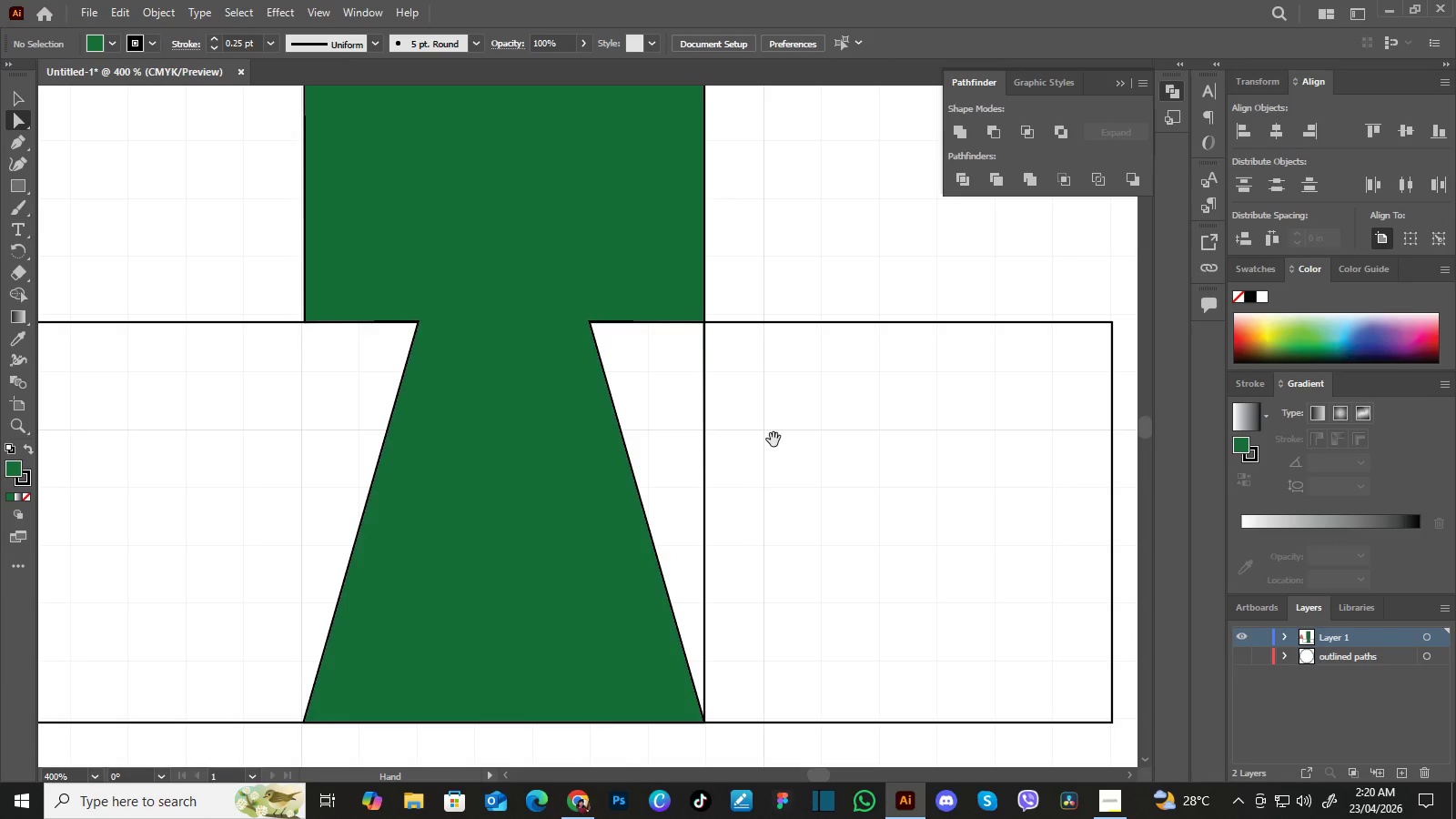 
hold_key(key=Space, duration=0.98)
 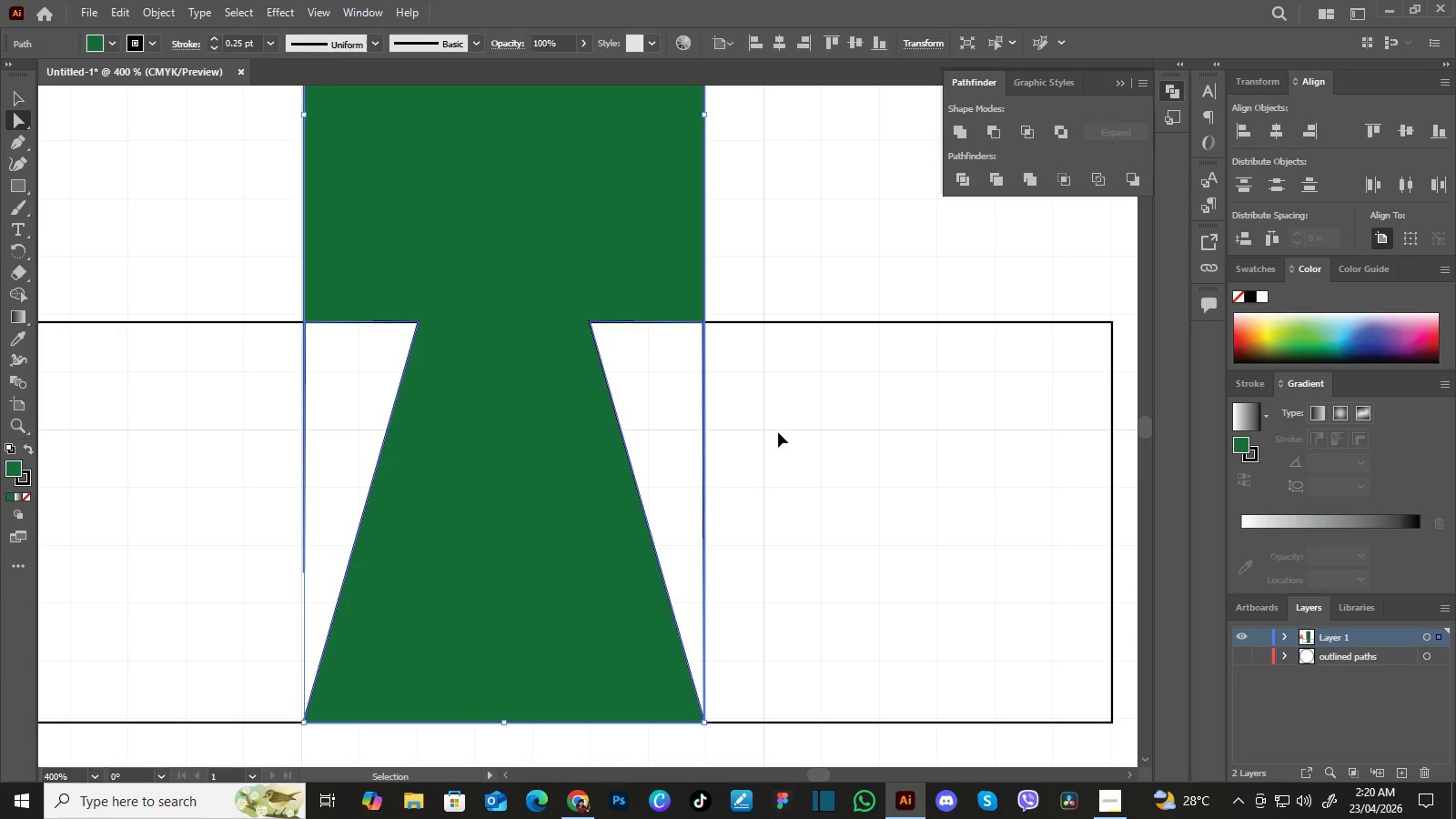 
left_click_drag(start_coordinate=[780, 391], to_coordinate=[774, 440])
 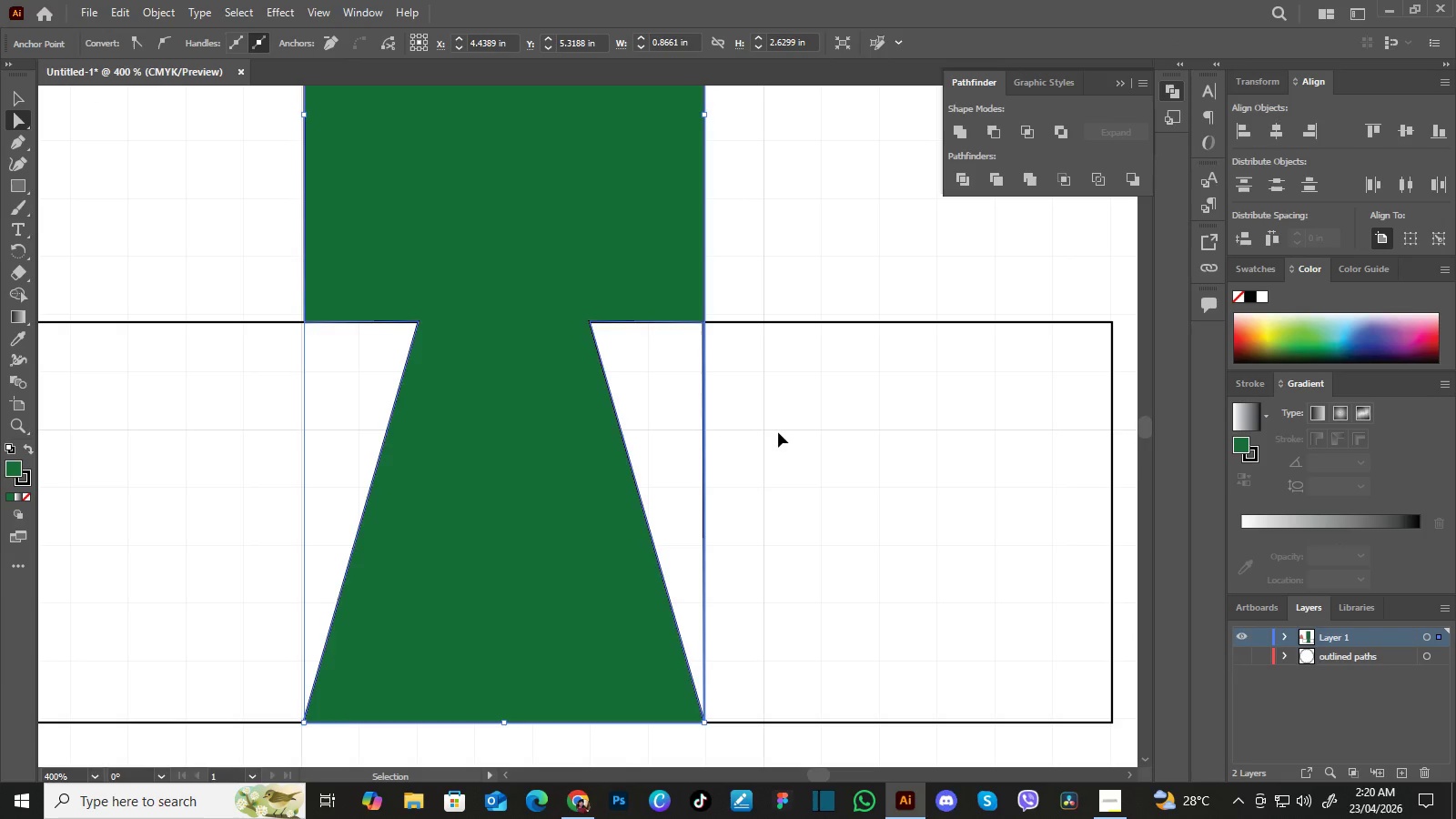 
key(Control+Z)
 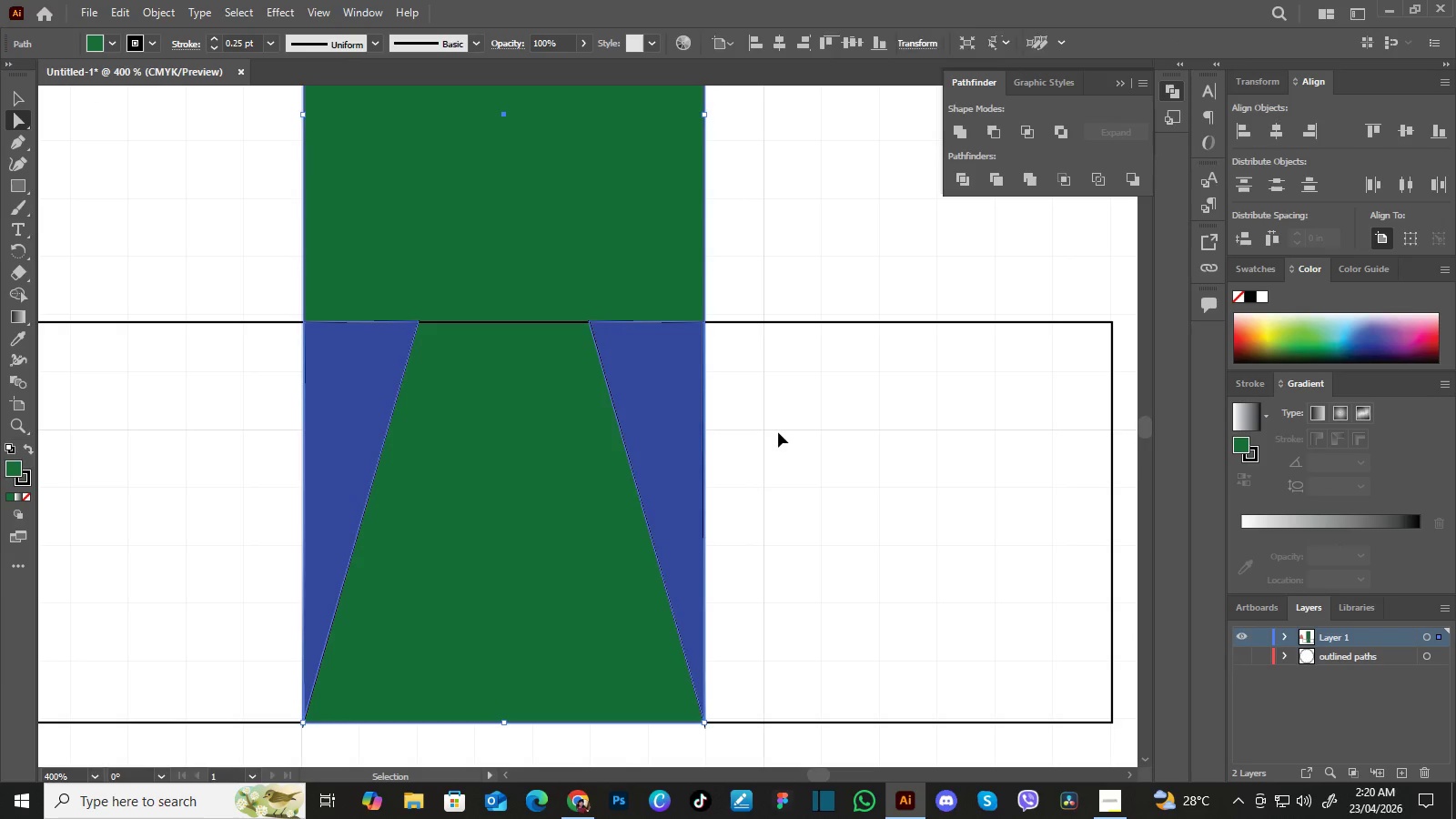 
key(Control+Z)
 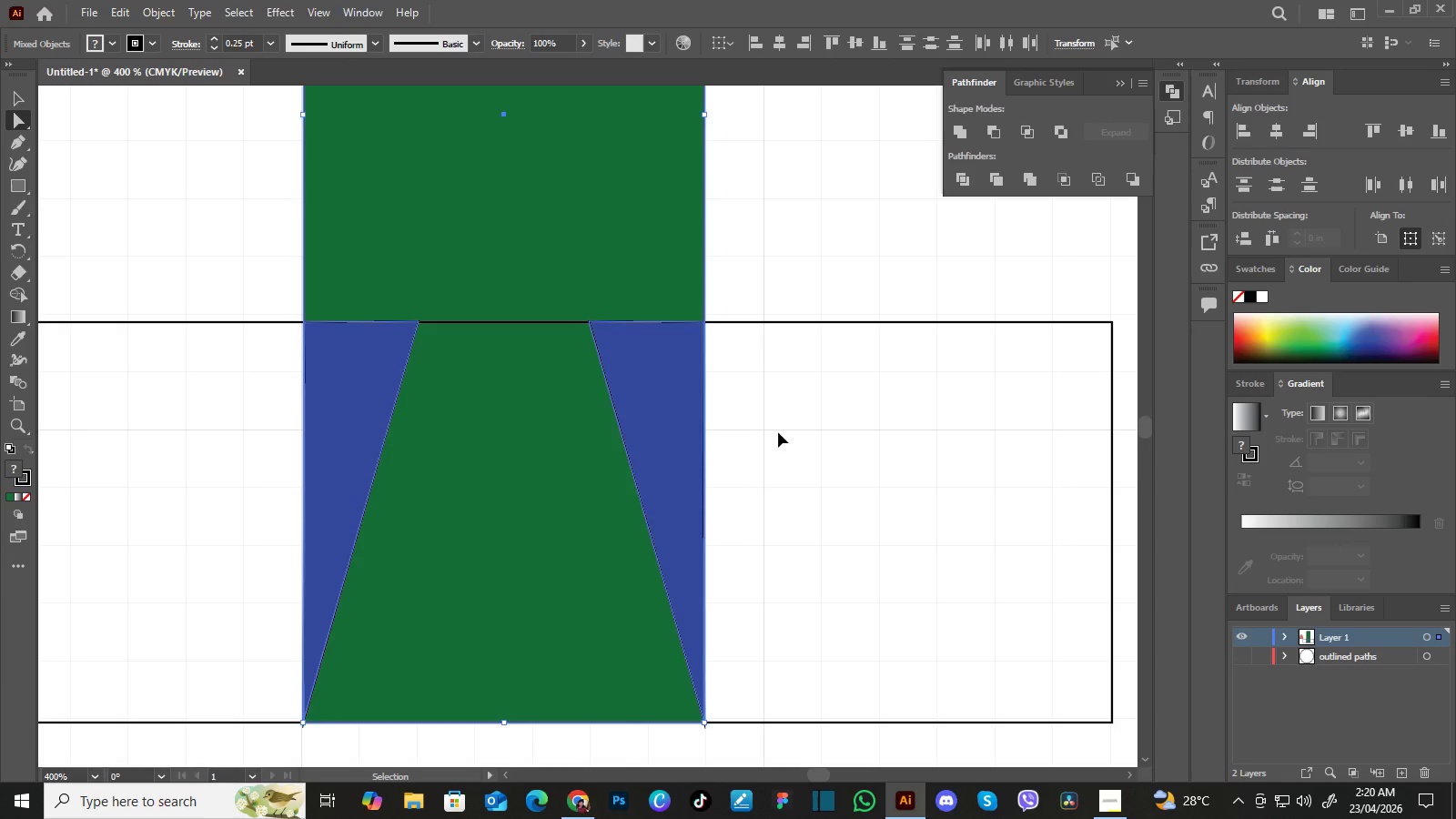 
key(Control+Z)
 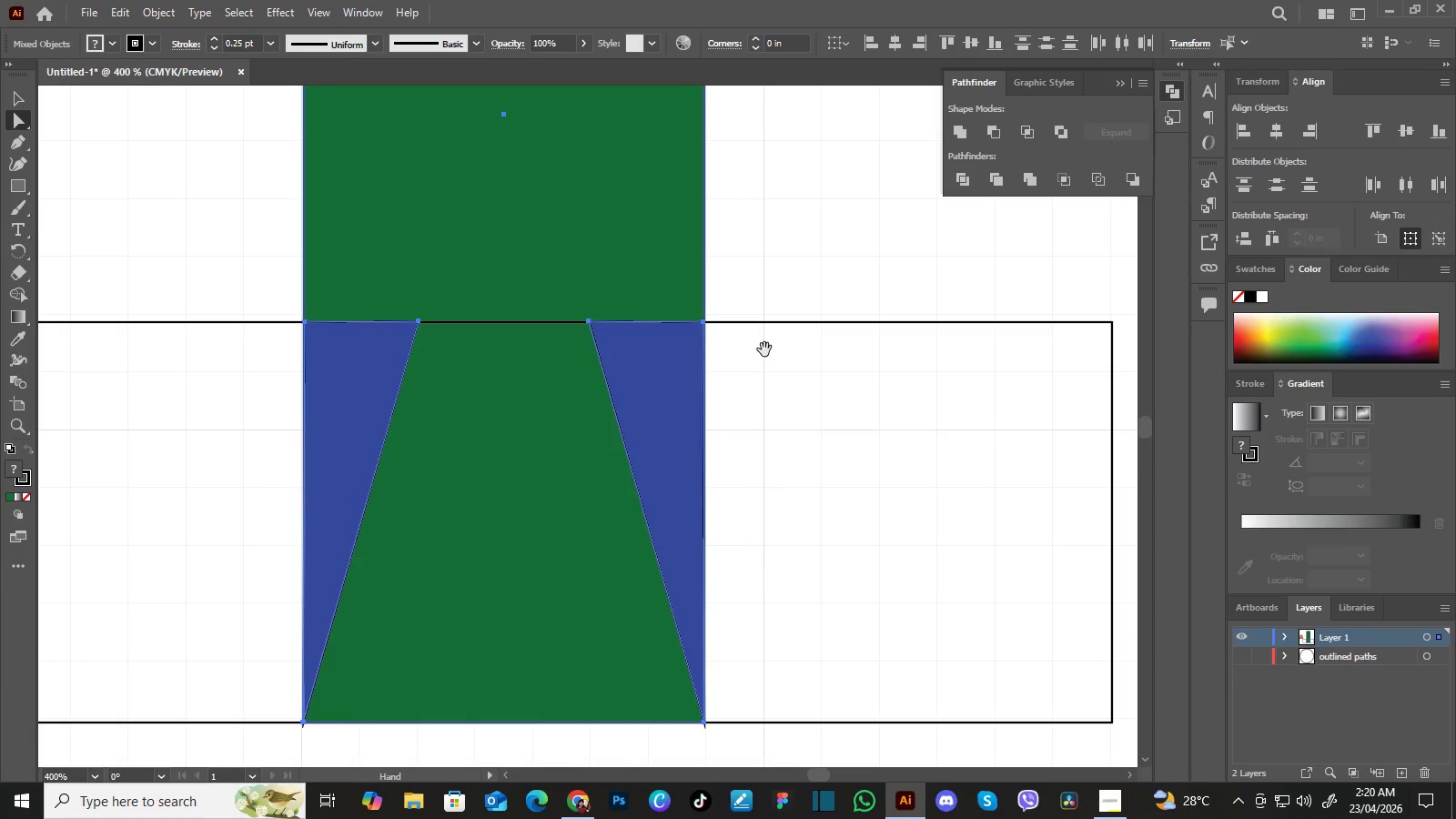 
hold_key(key=Space, duration=0.55)
 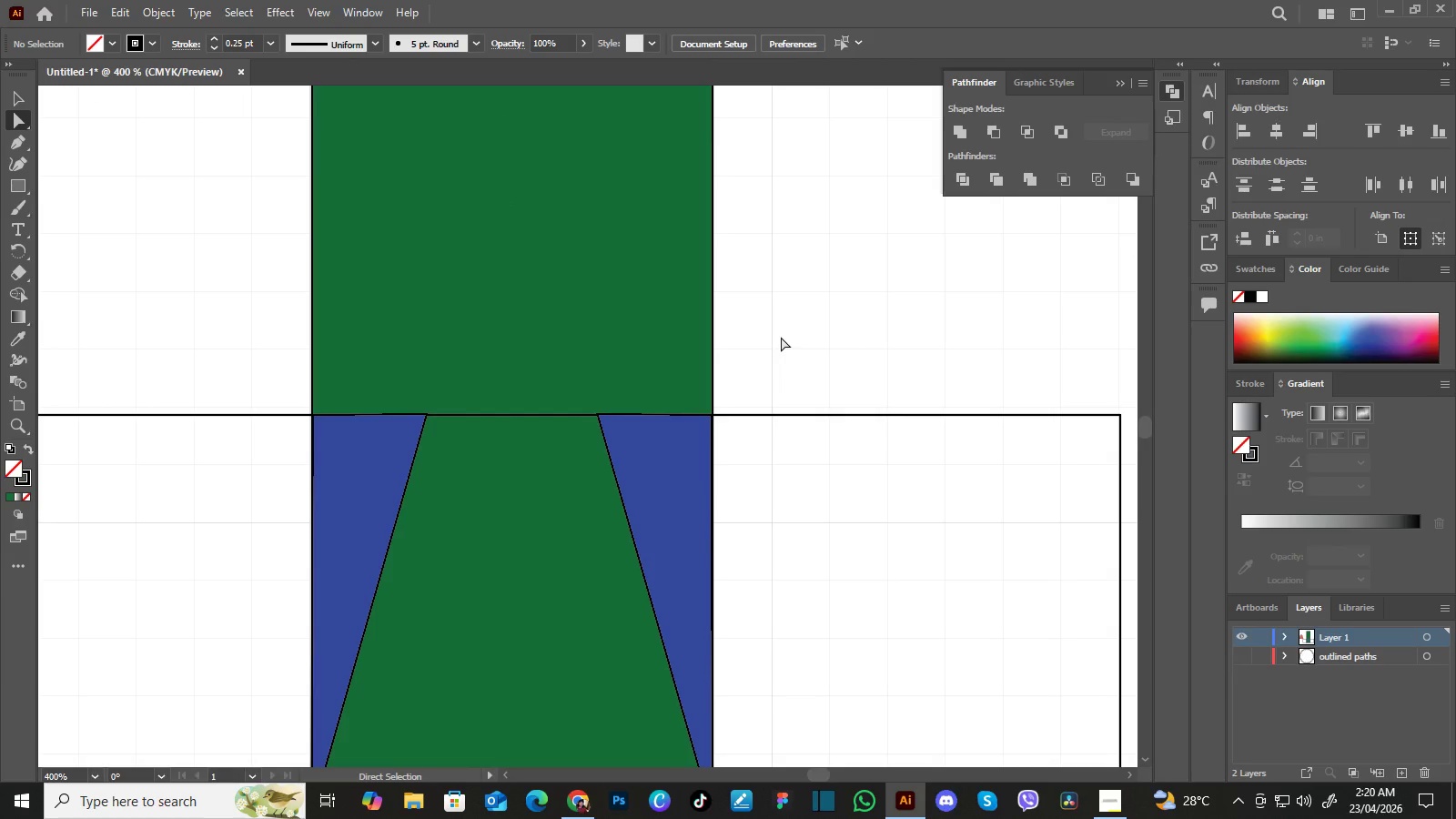 
left_click_drag(start_coordinate=[764, 349], to_coordinate=[773, 442])
 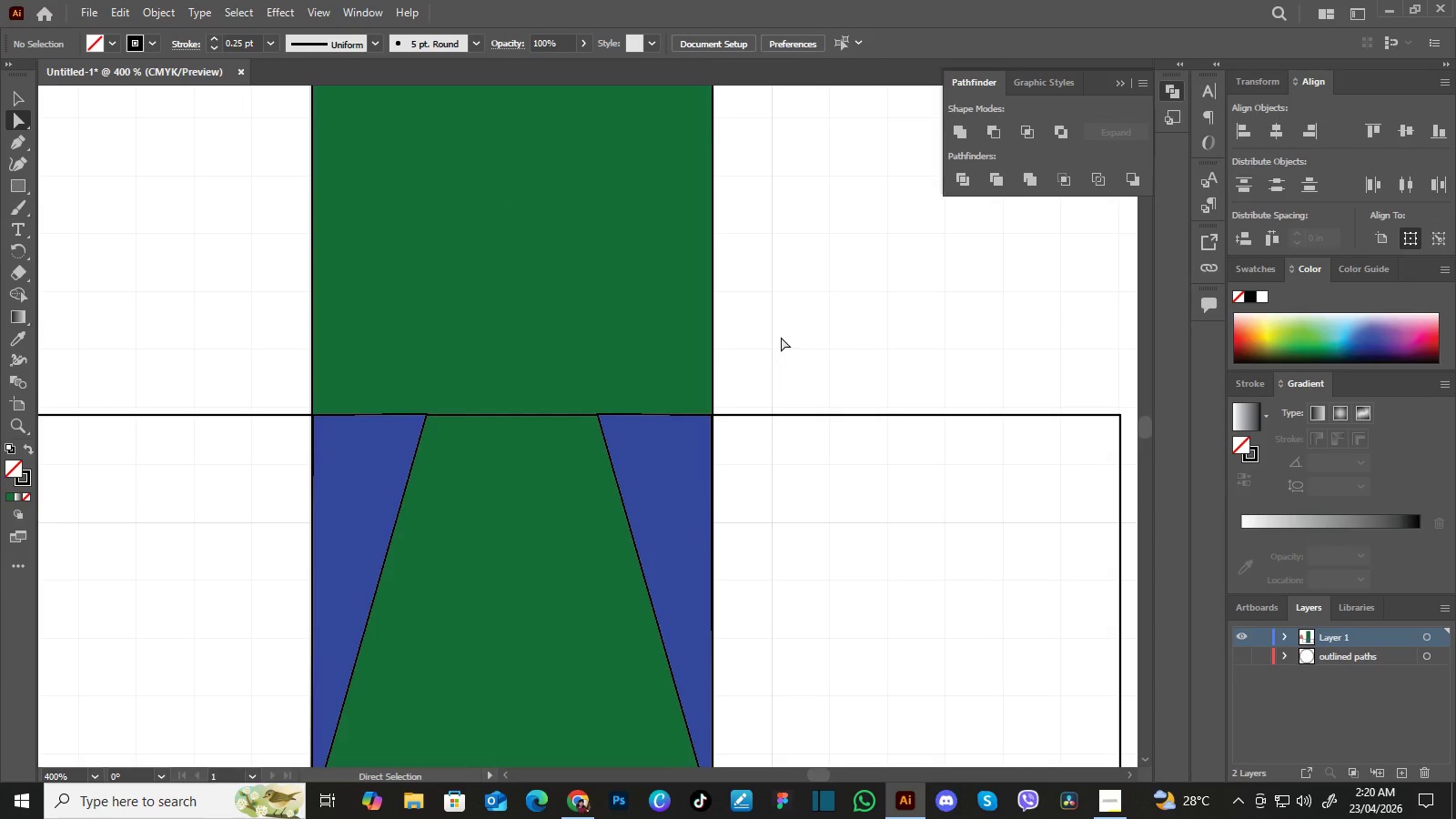 
left_click([781, 337])
 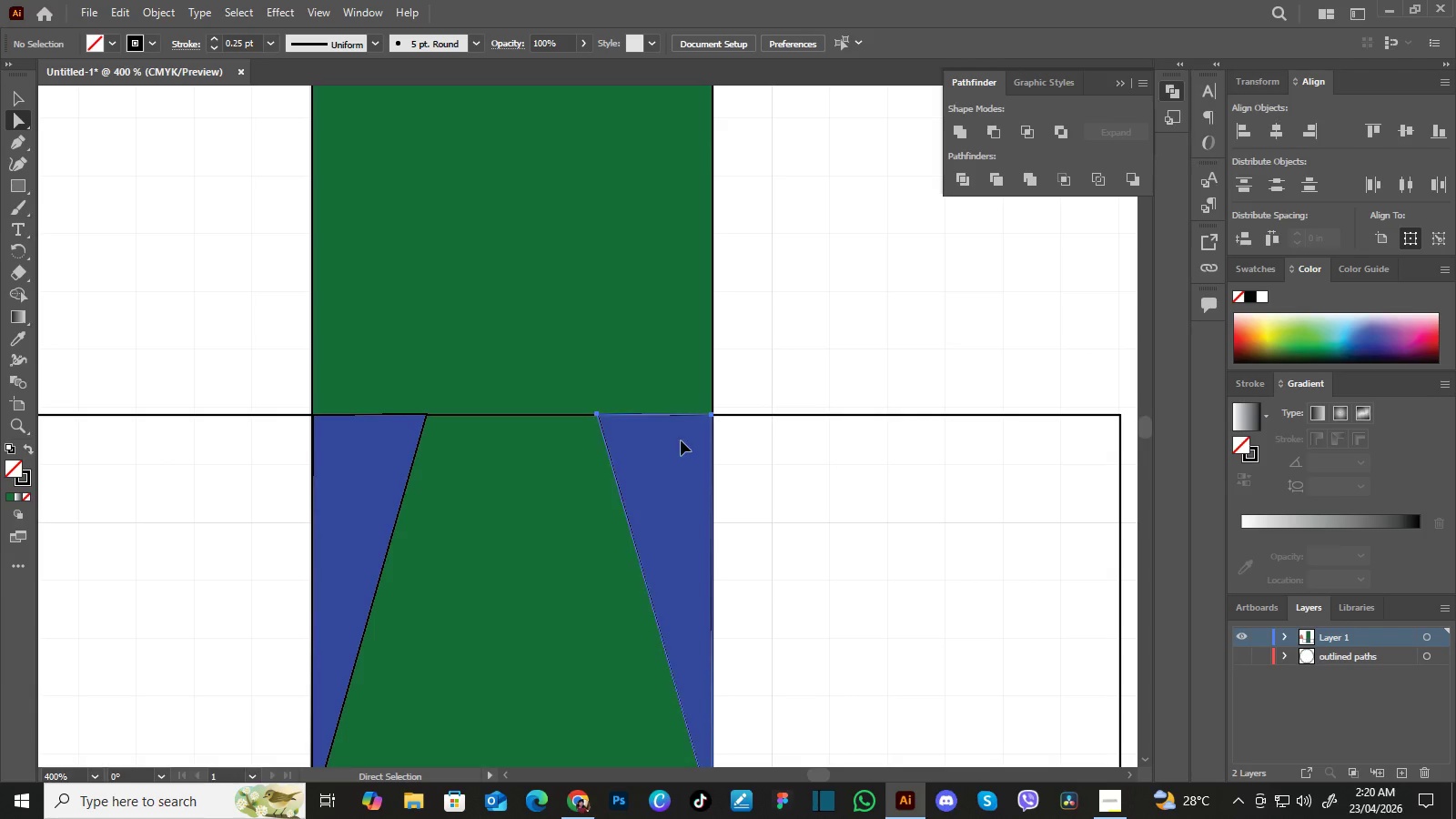 
left_click([681, 440])
 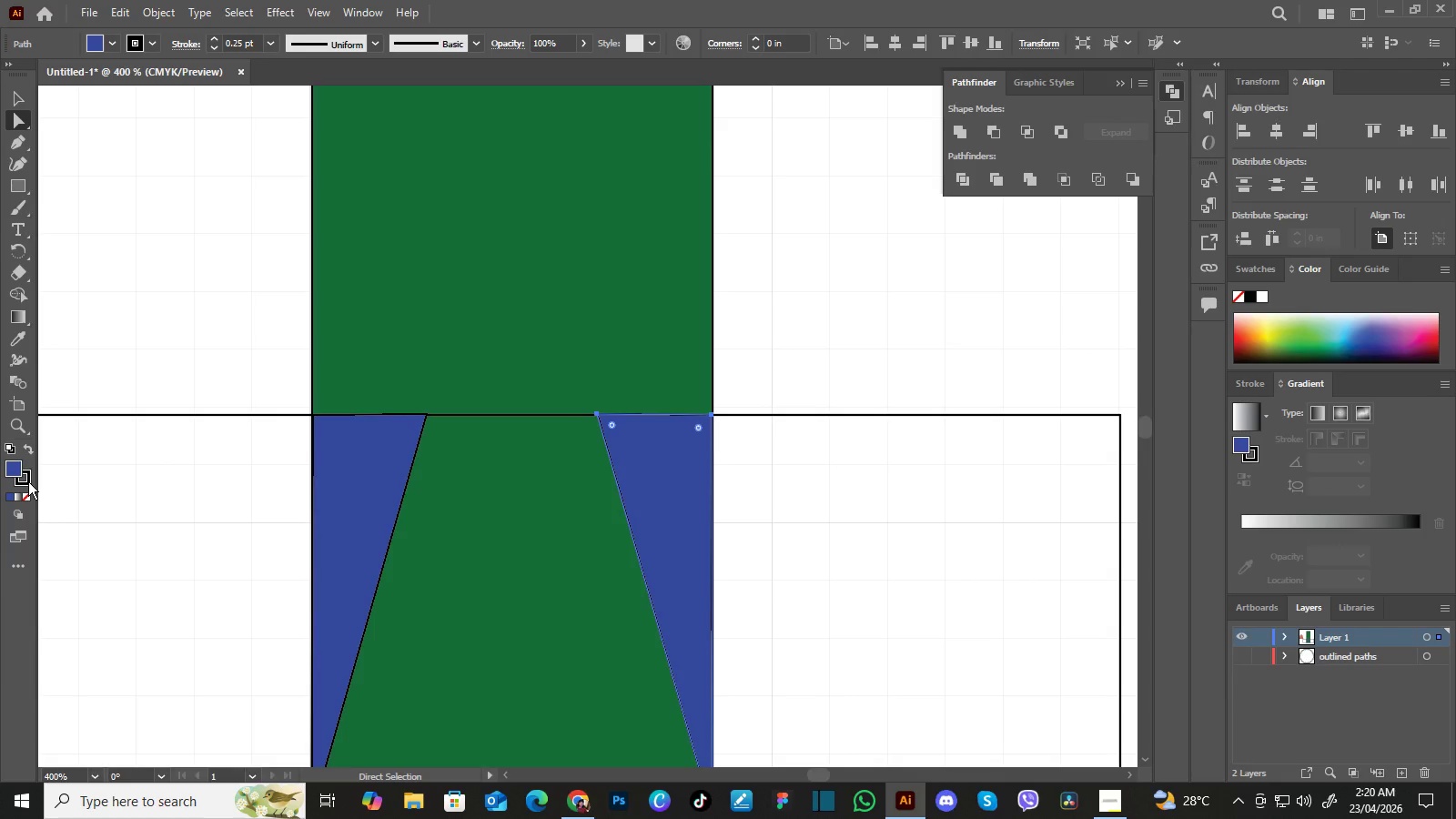 
left_click([28, 481])
 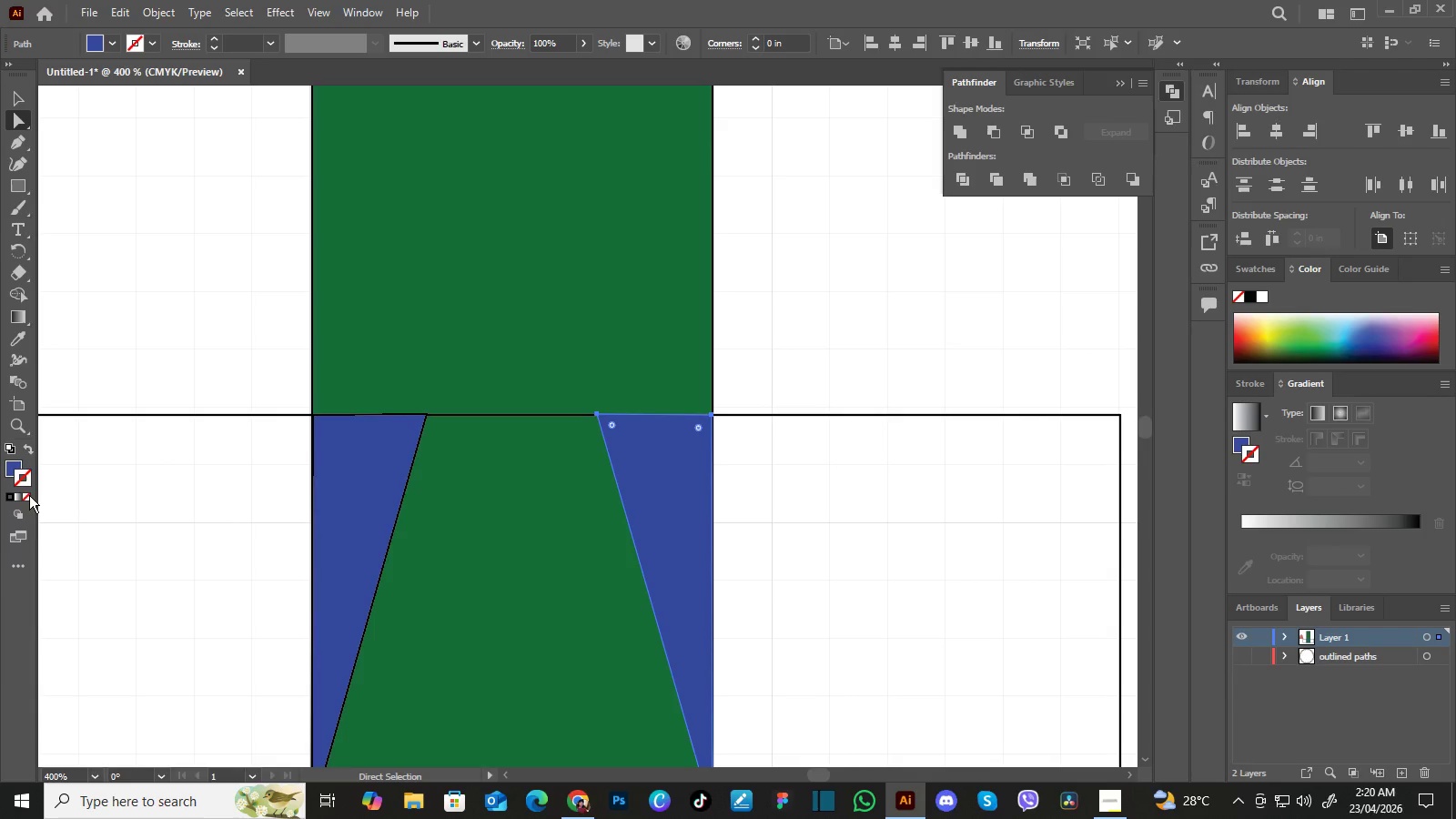 
left_click([29, 495])
 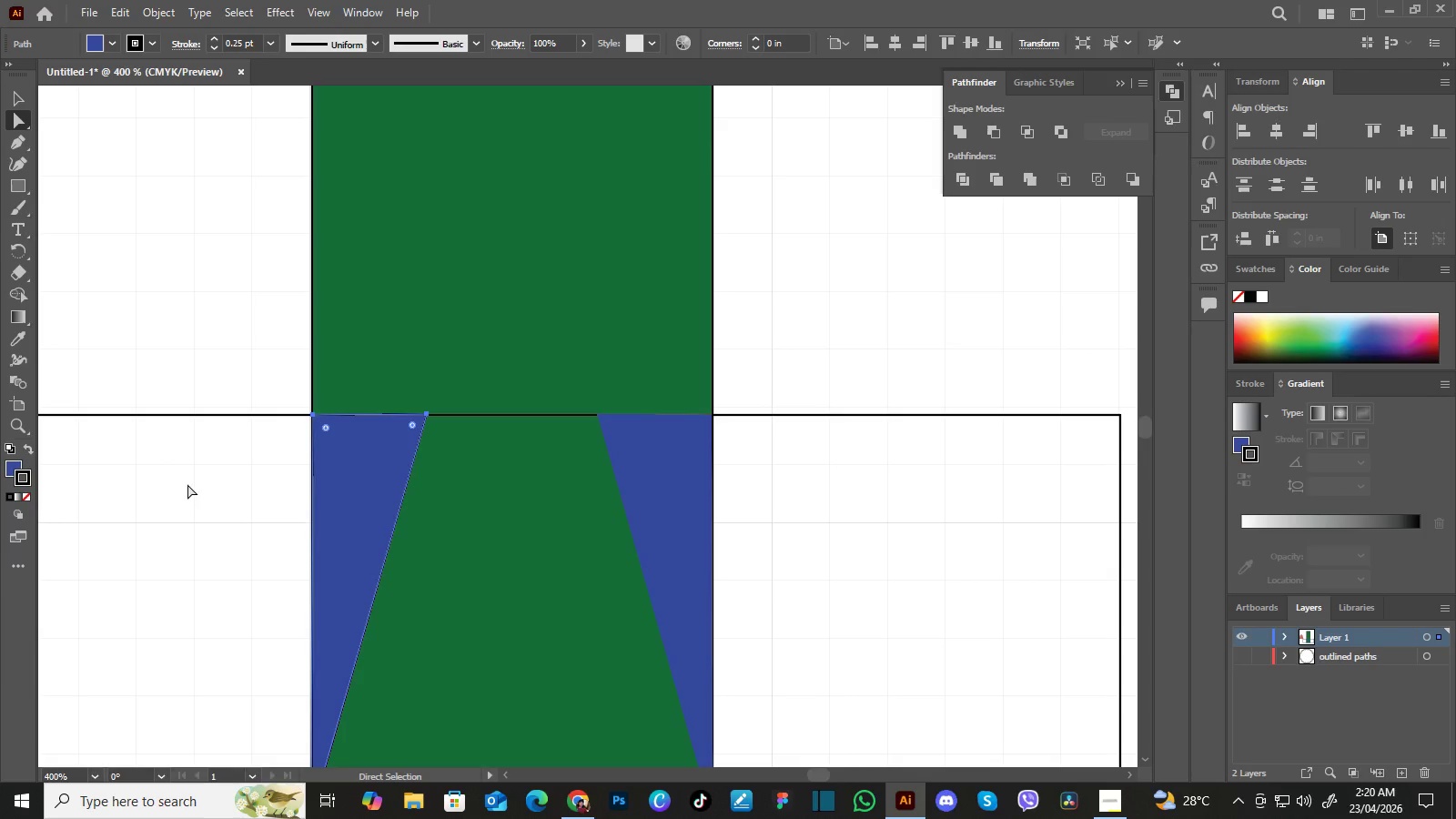 
left_click([346, 483])
 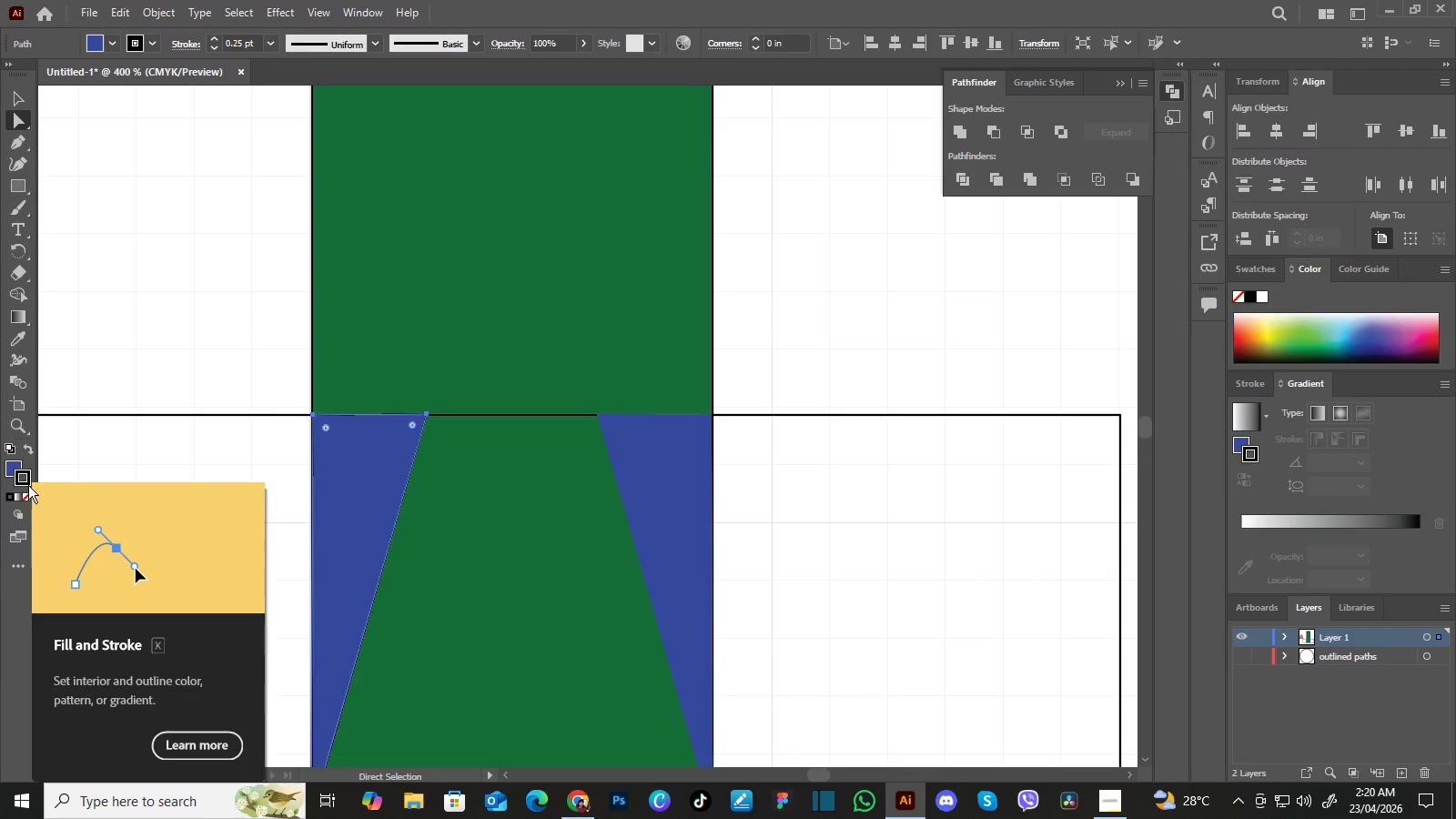 
left_click([27, 480])
 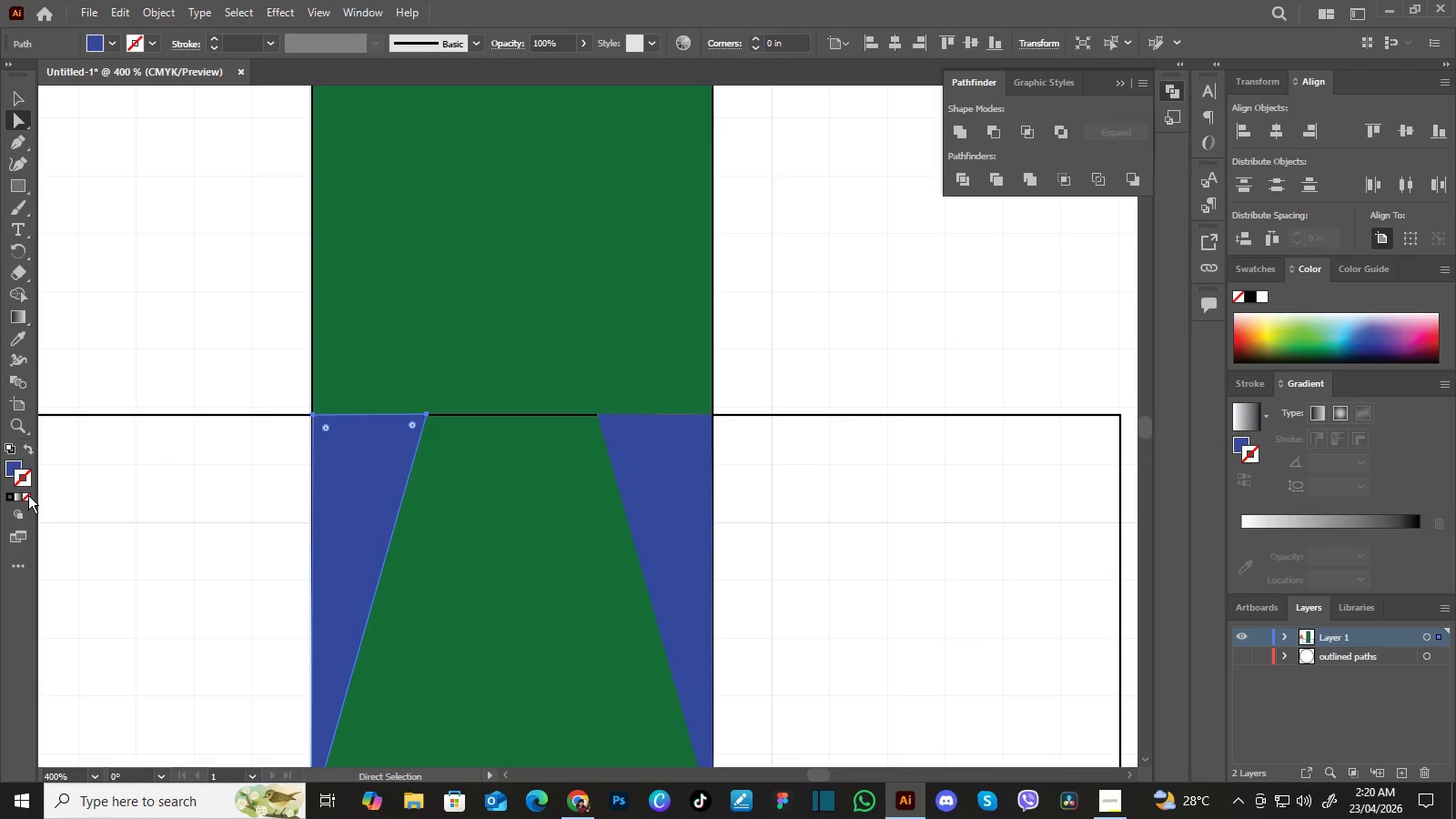 
left_click([28, 495])
 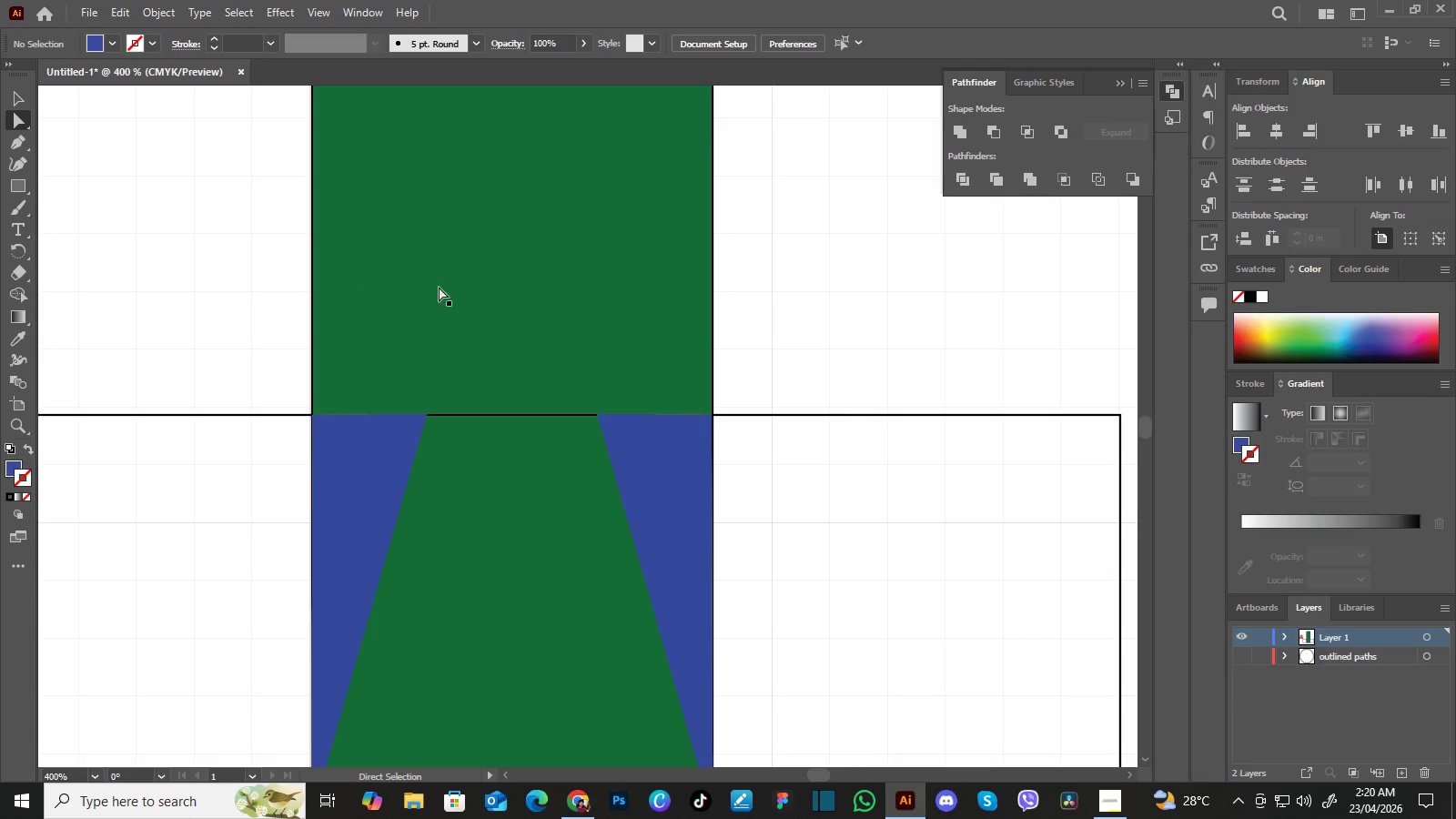 
left_click([229, 318])
 